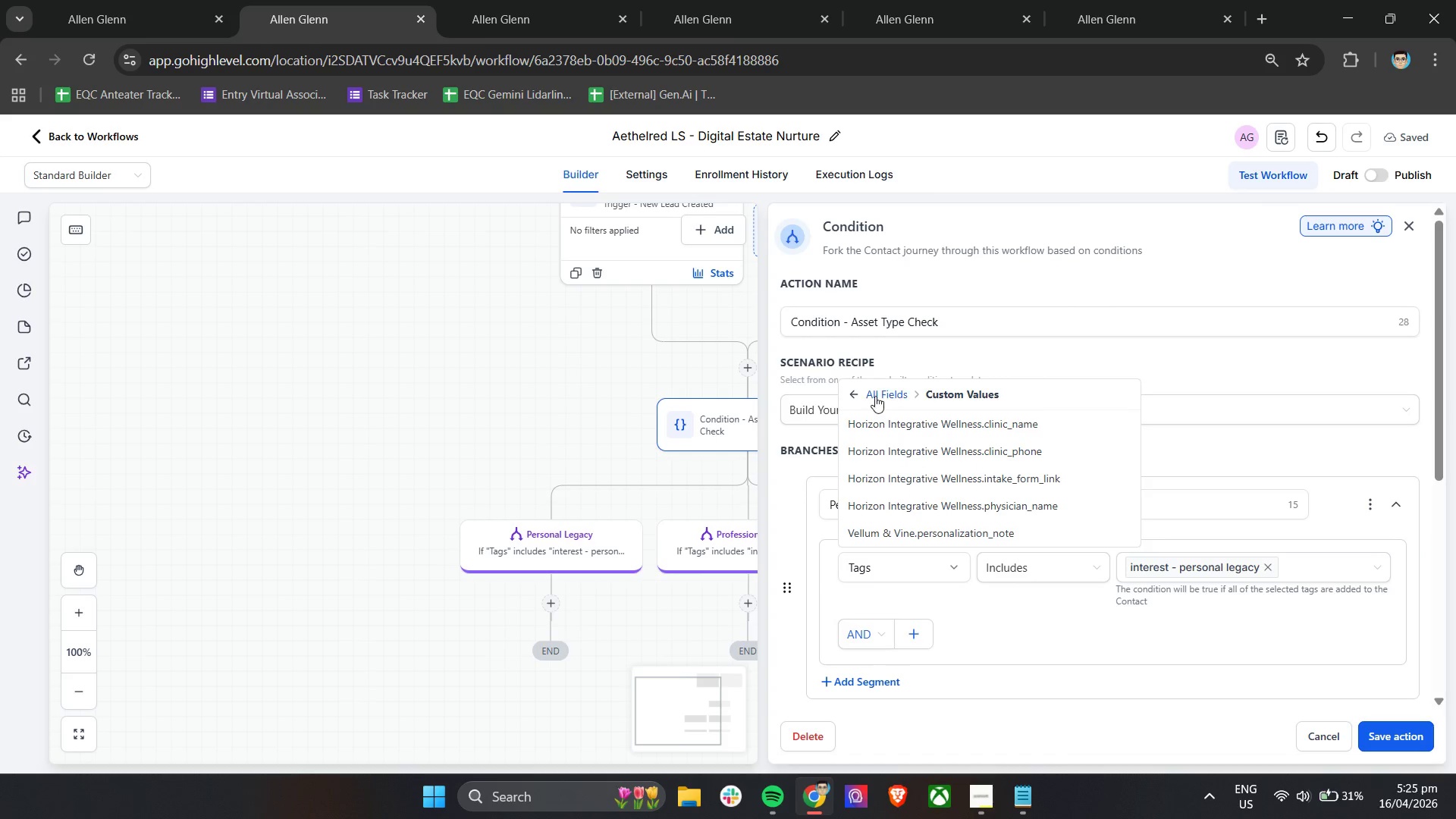 
left_click([871, 393])
 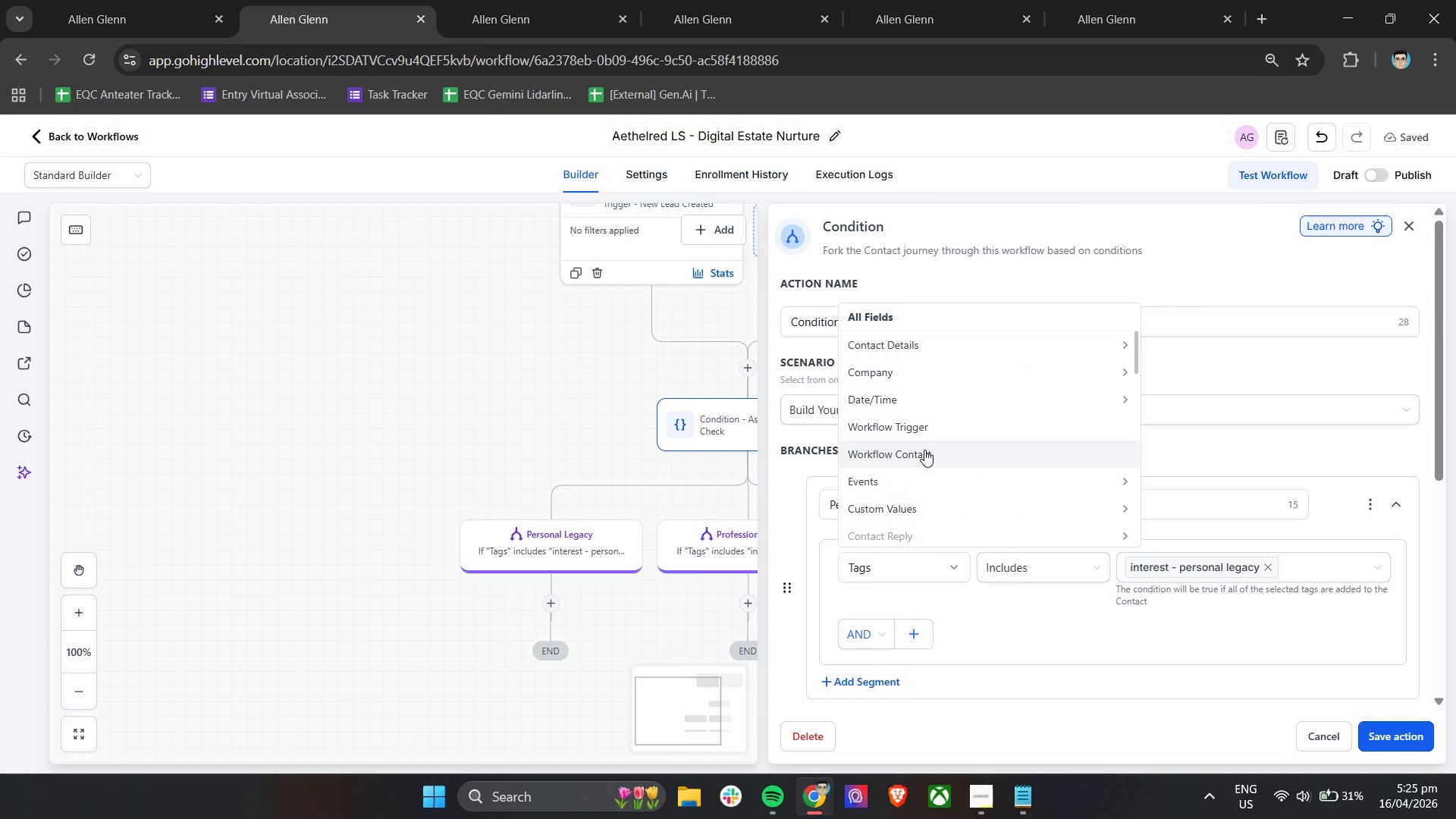 
scroll: coordinate [948, 489], scroll_direction: down, amount: 3.0
 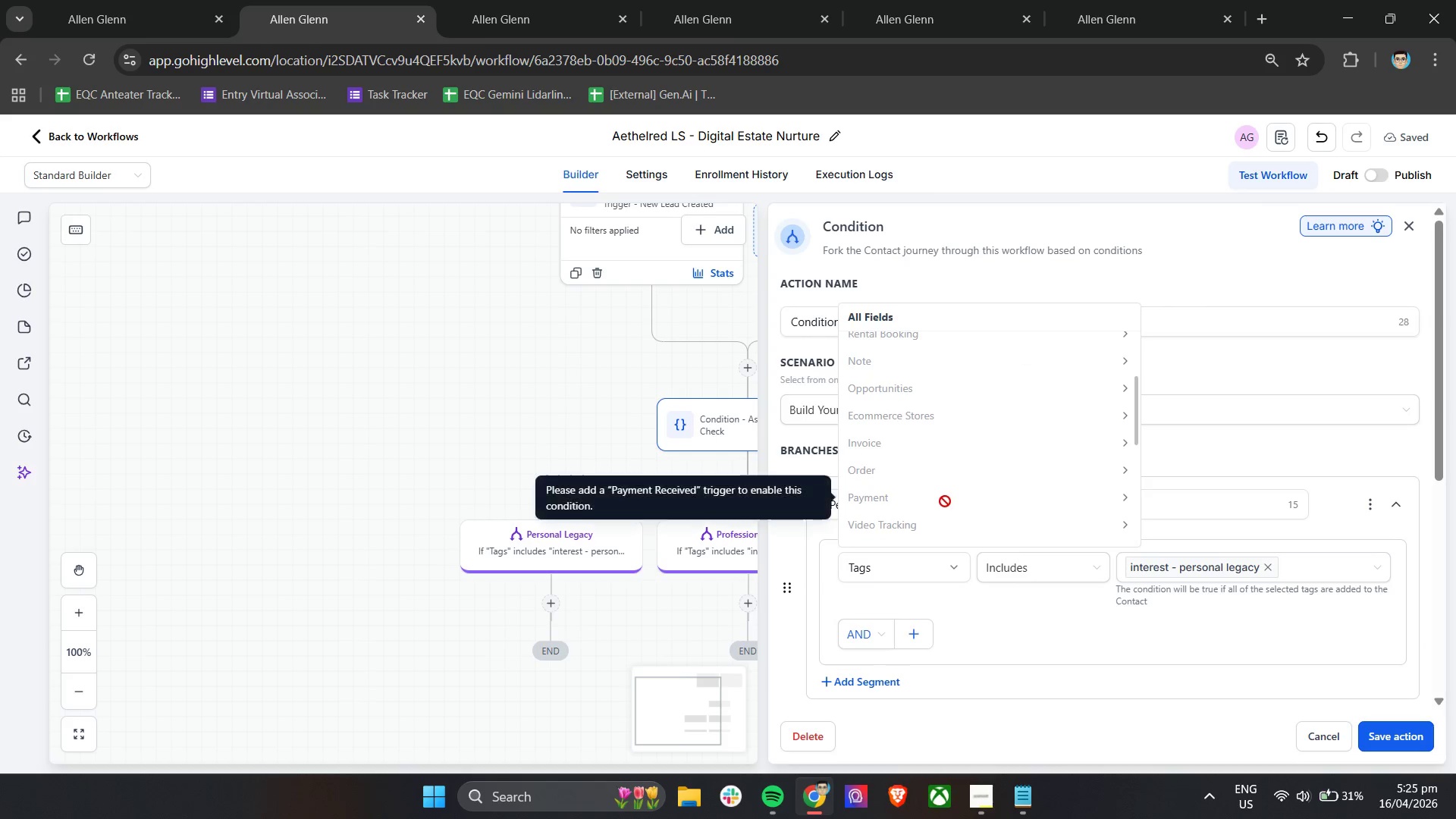 
scroll: coordinate [903, 476], scroll_direction: up, amount: 2.0
 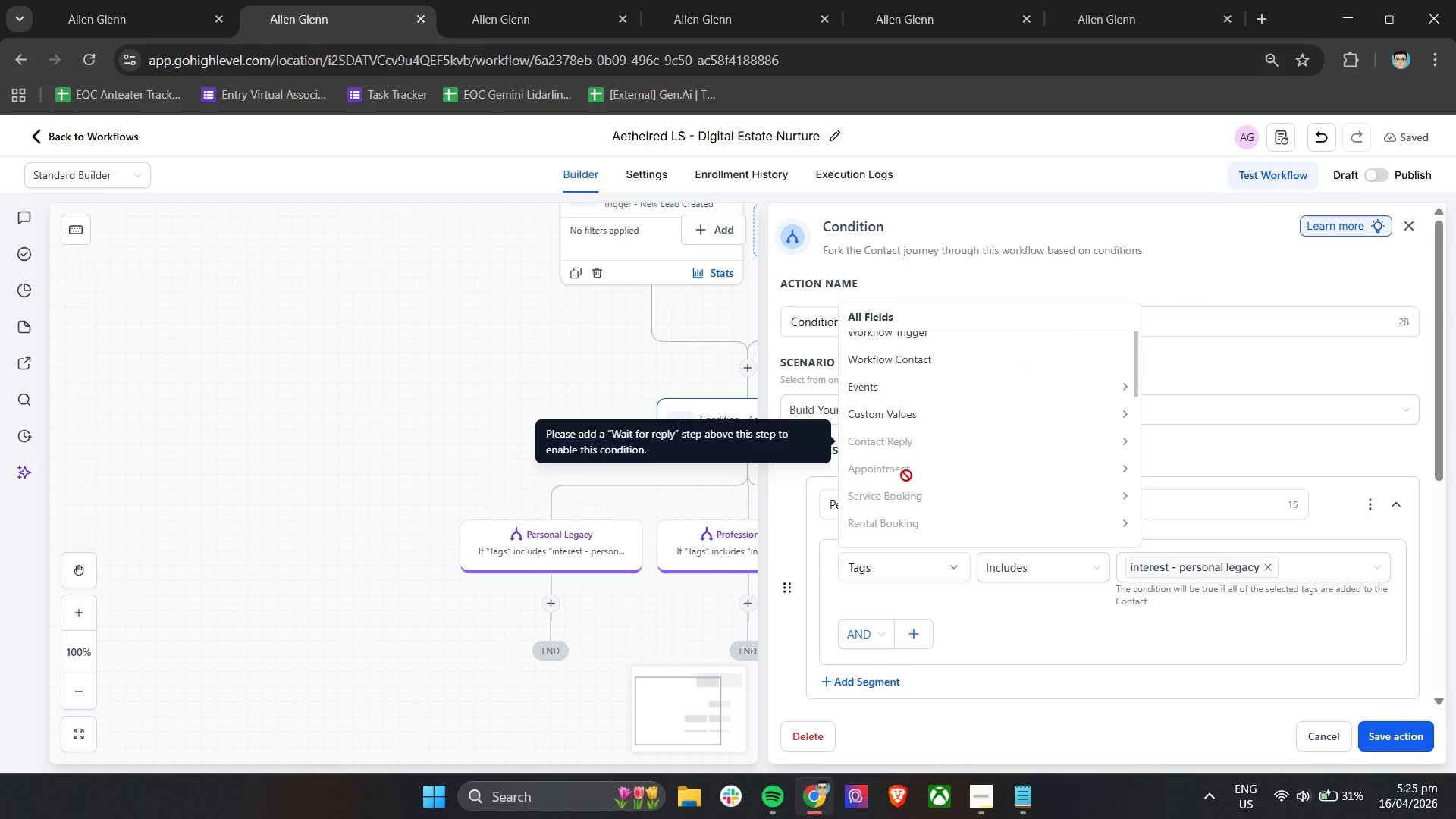 
scroll: coordinate [894, 507], scroll_direction: down, amount: 8.0
 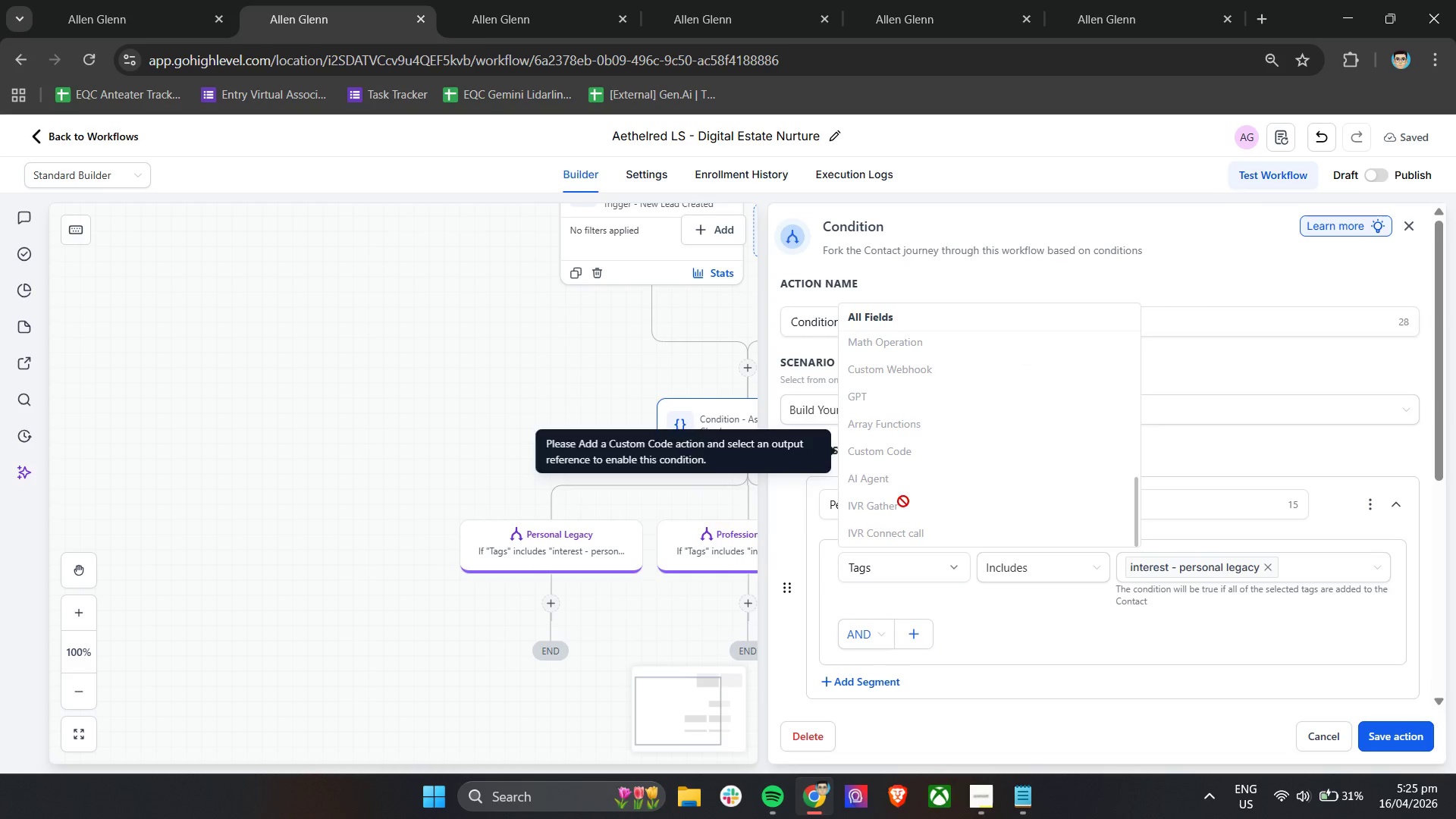 
scroll: coordinate [924, 433], scroll_direction: up, amount: 9.0
 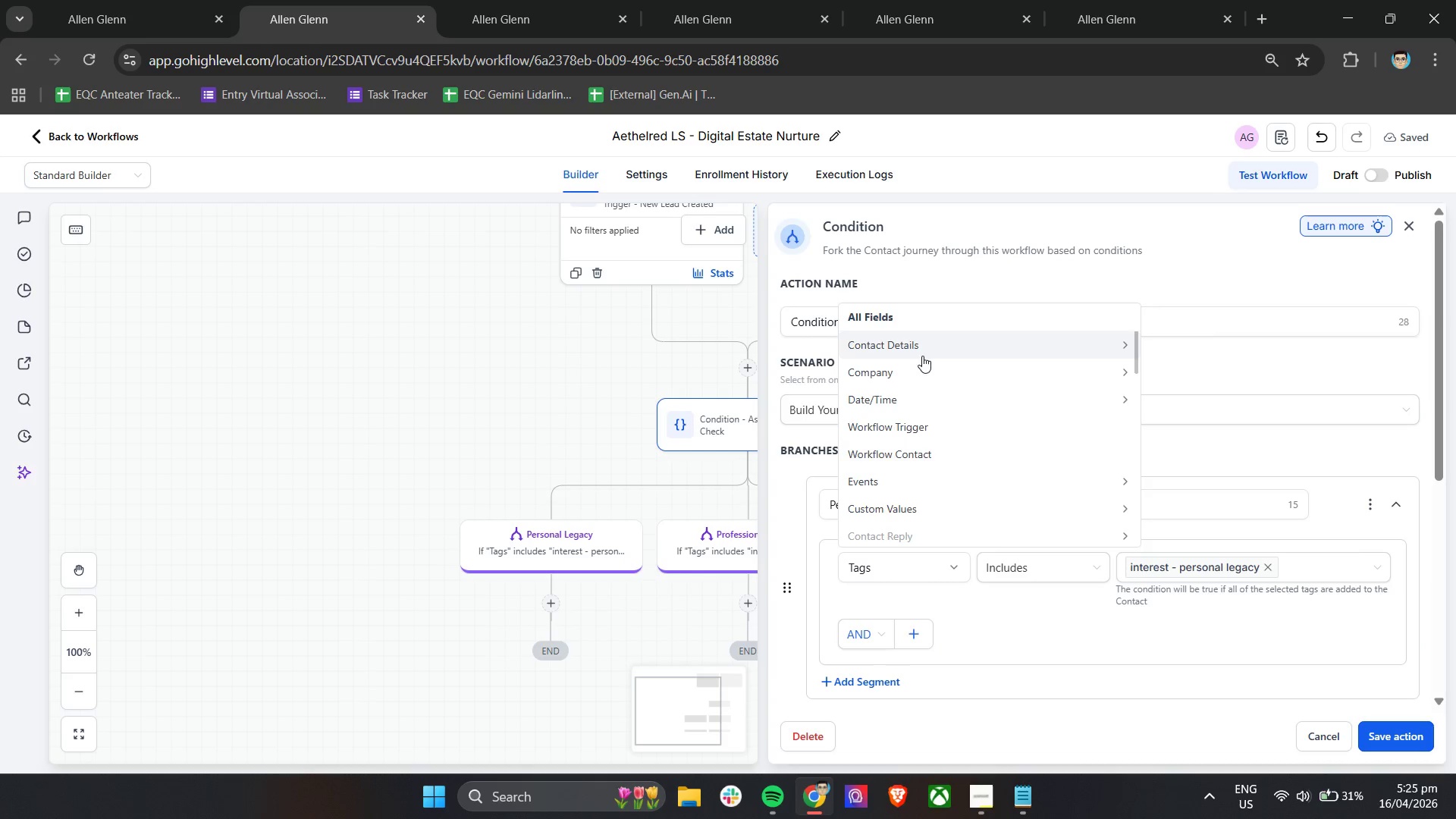 
left_click([921, 352])
 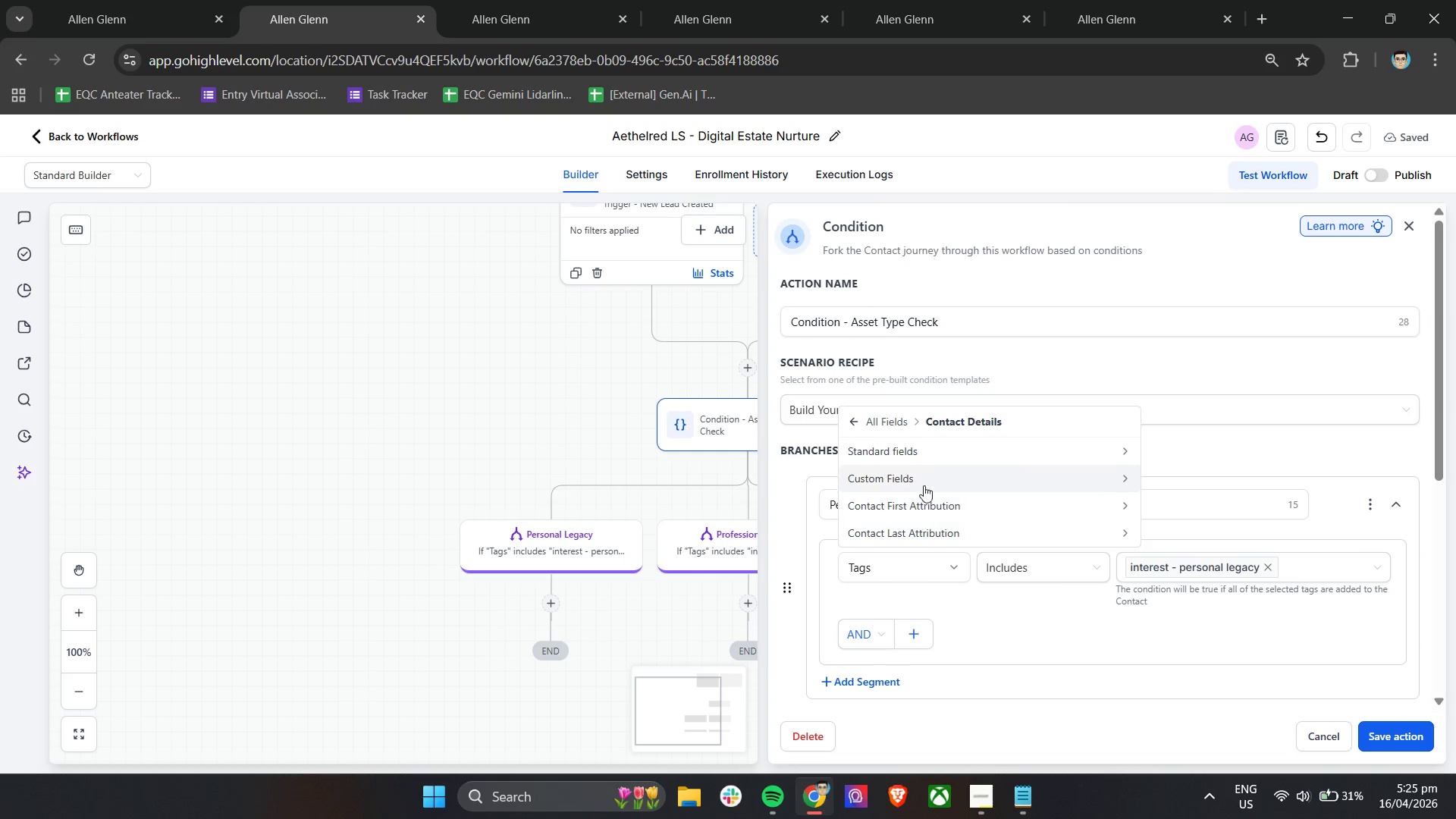 
left_click([927, 475])
 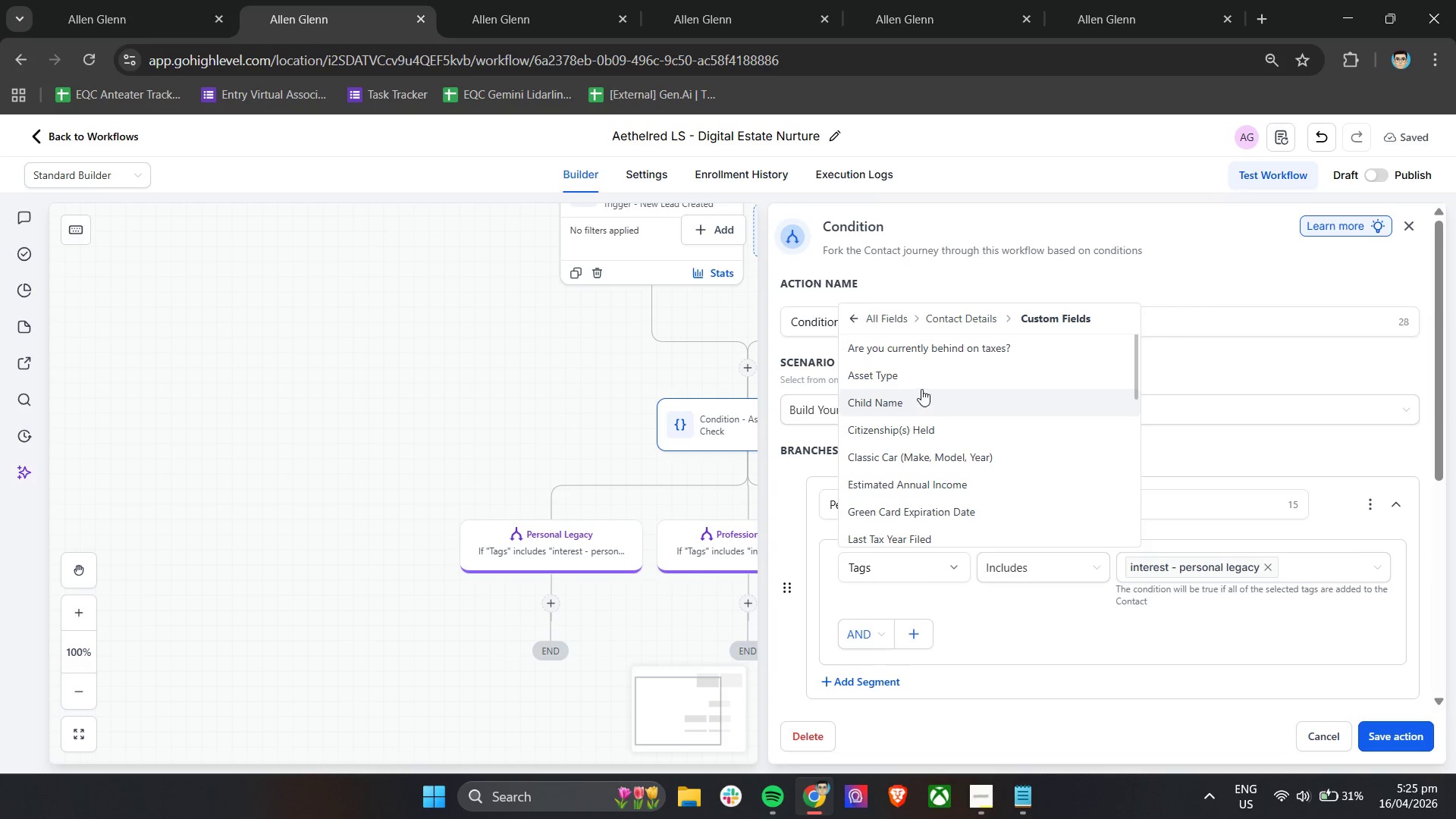 
left_click([921, 382])
 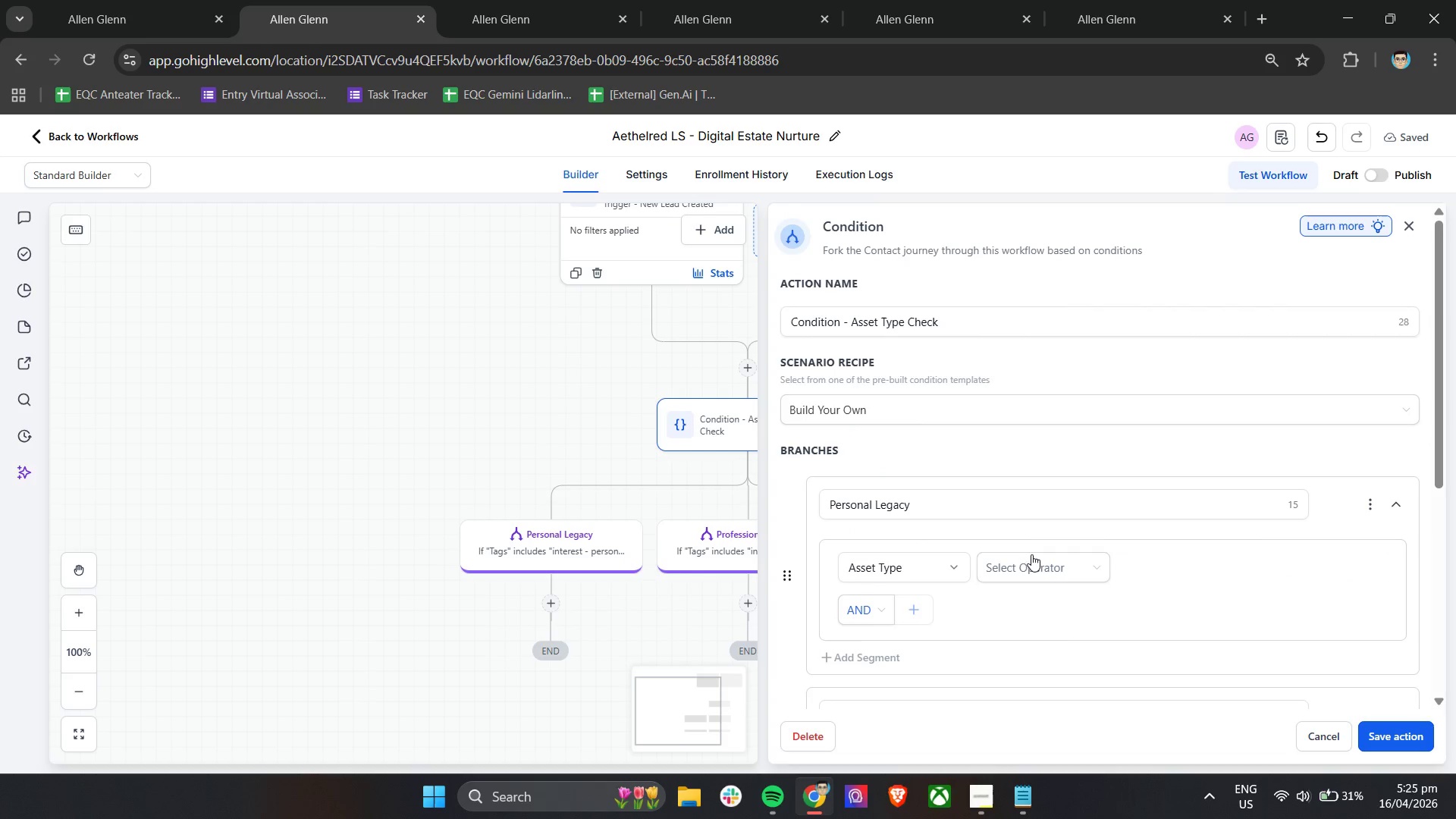 
left_click([1034, 566])
 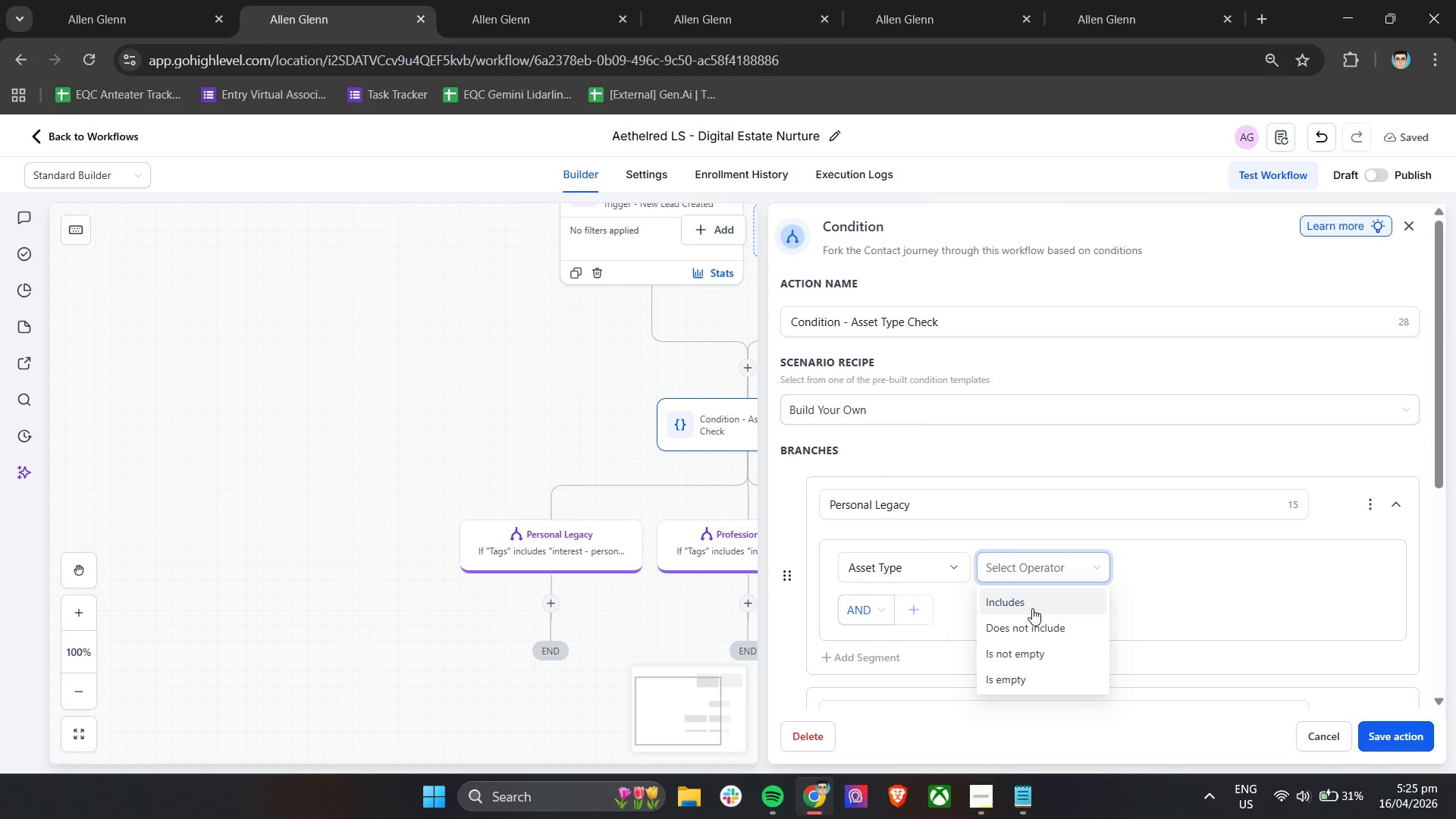 
double_click([1159, 572])
 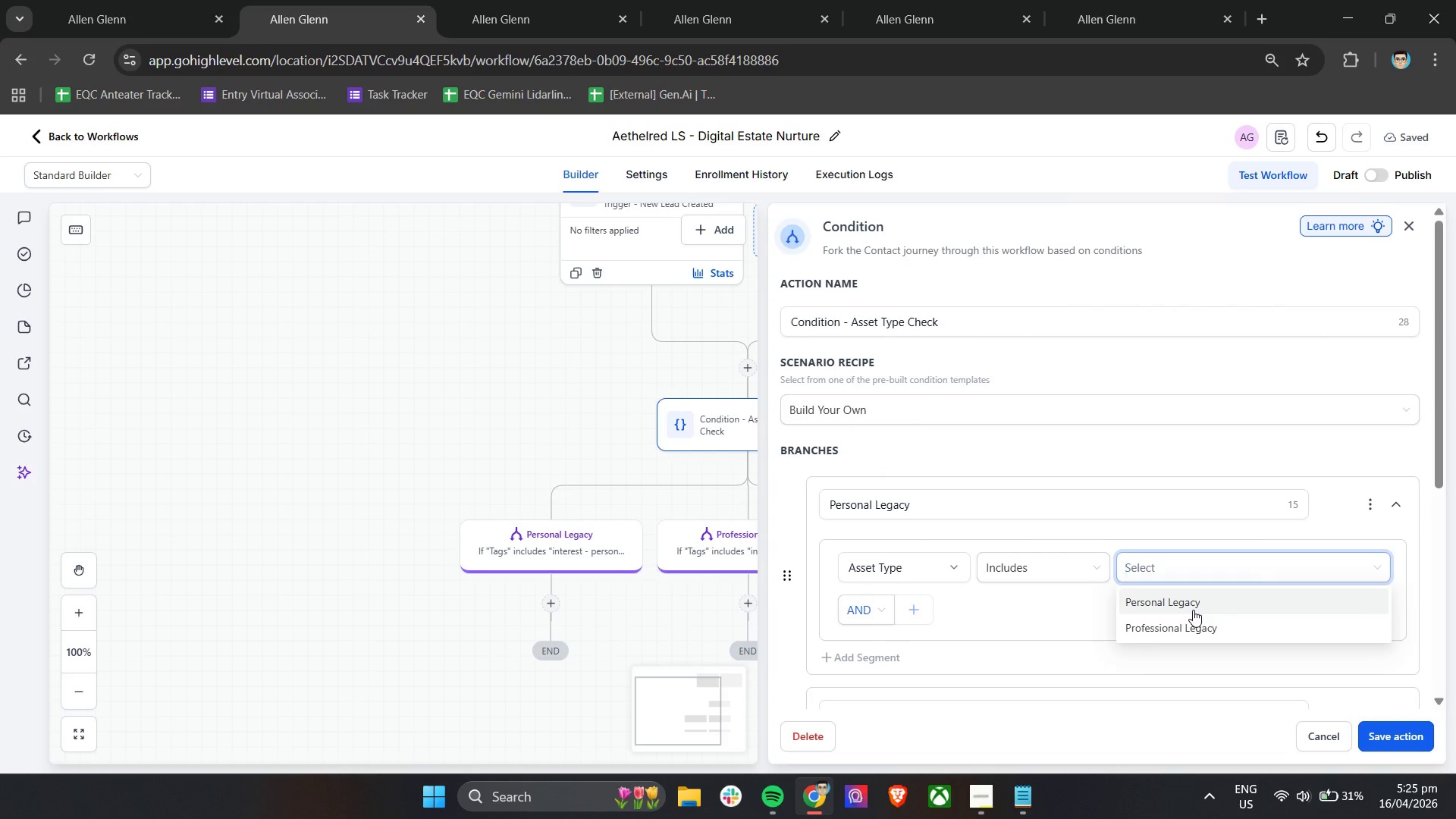 
left_click([1197, 610])
 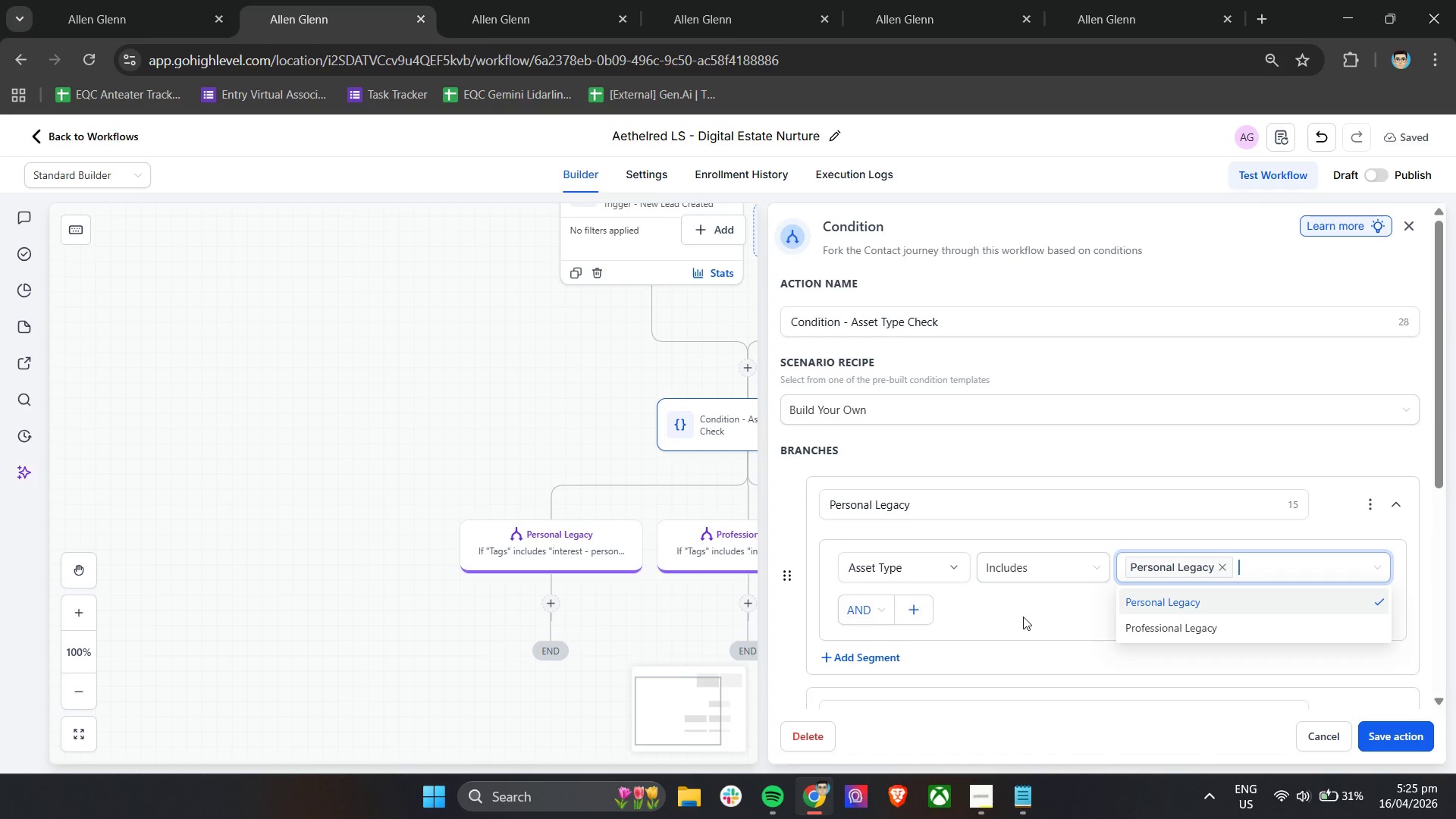 
left_click([1025, 626])
 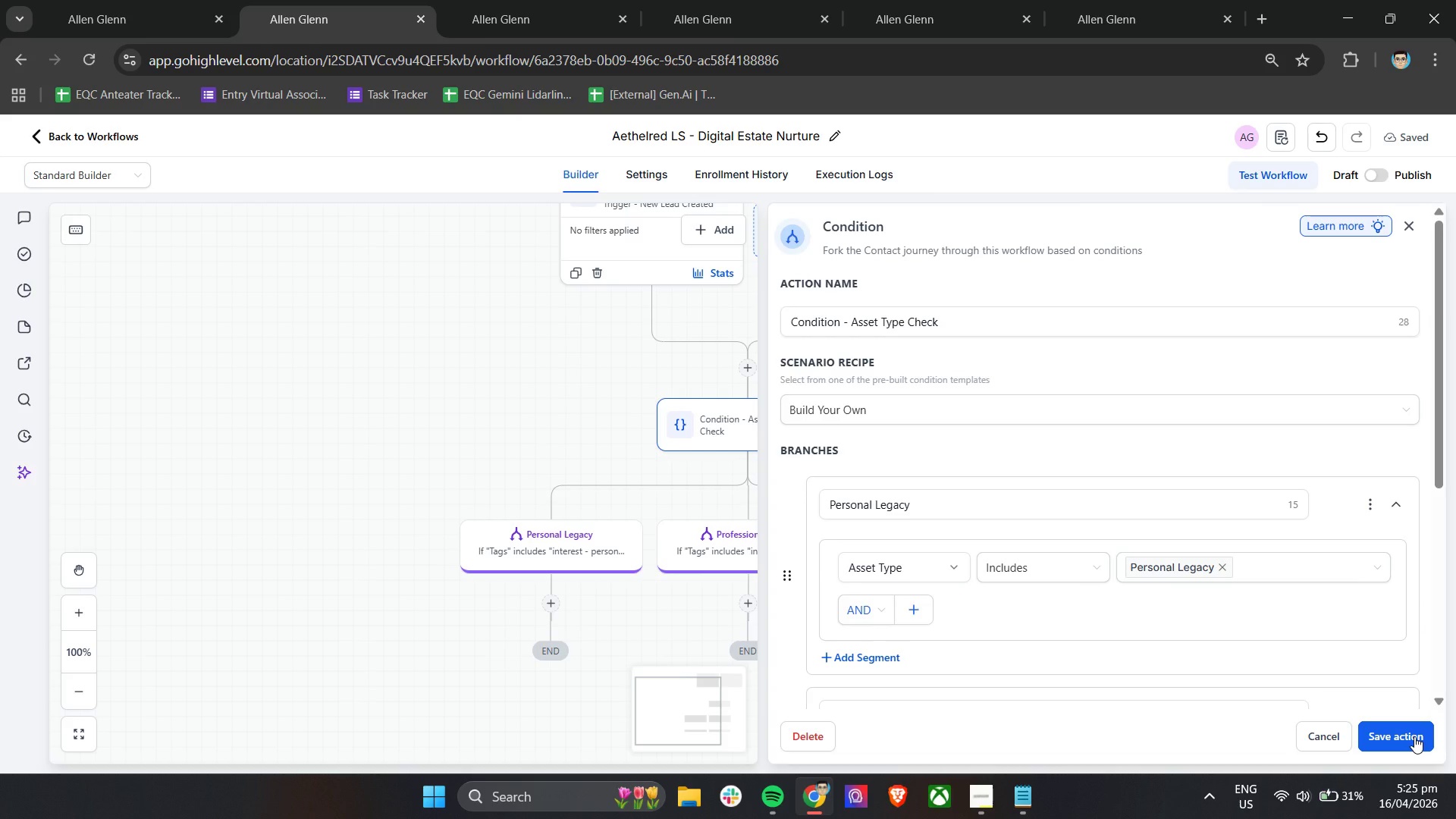 
scroll: coordinate [1003, 613], scroll_direction: down, amount: 3.0
 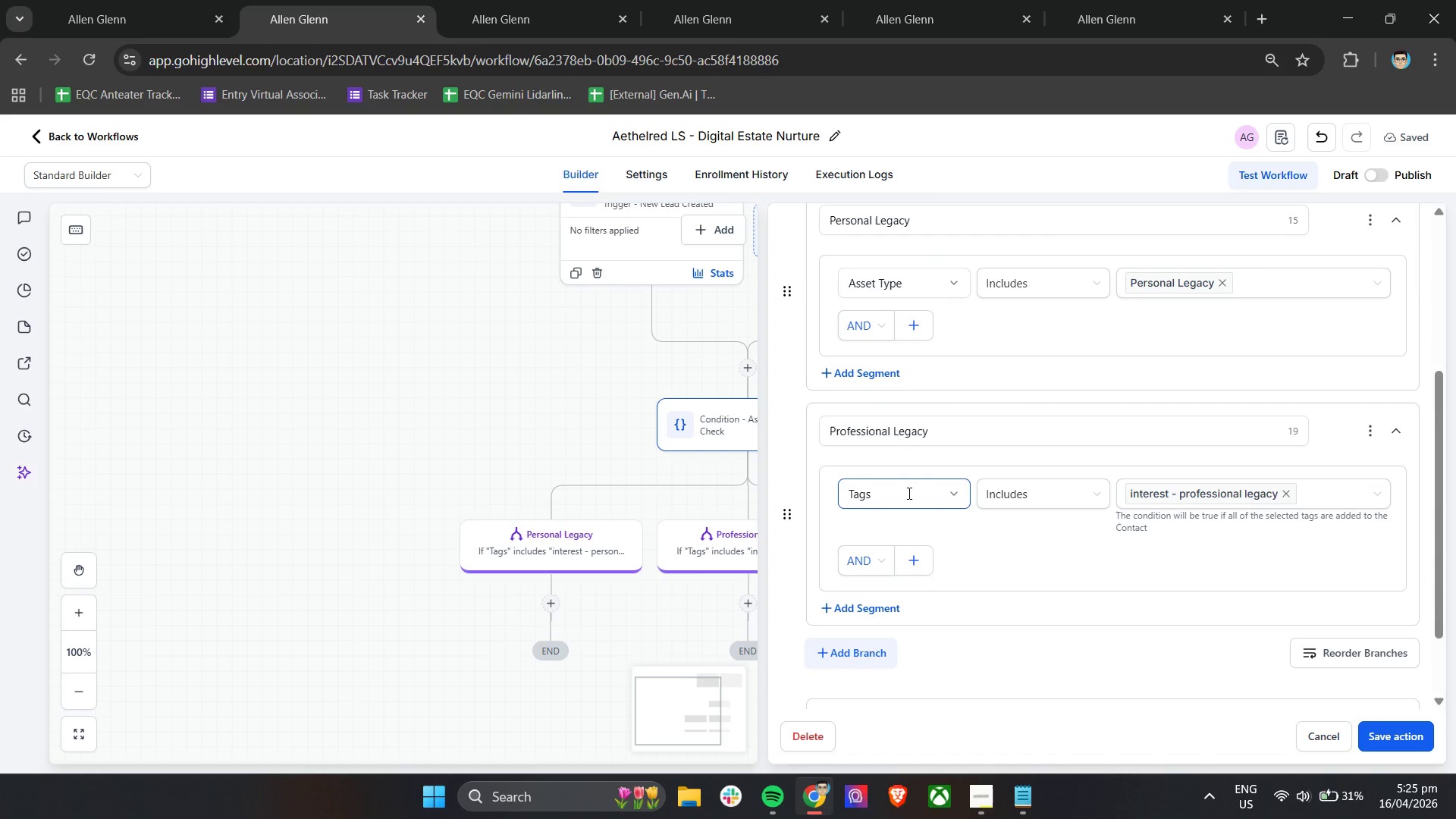 
left_click([934, 492])
 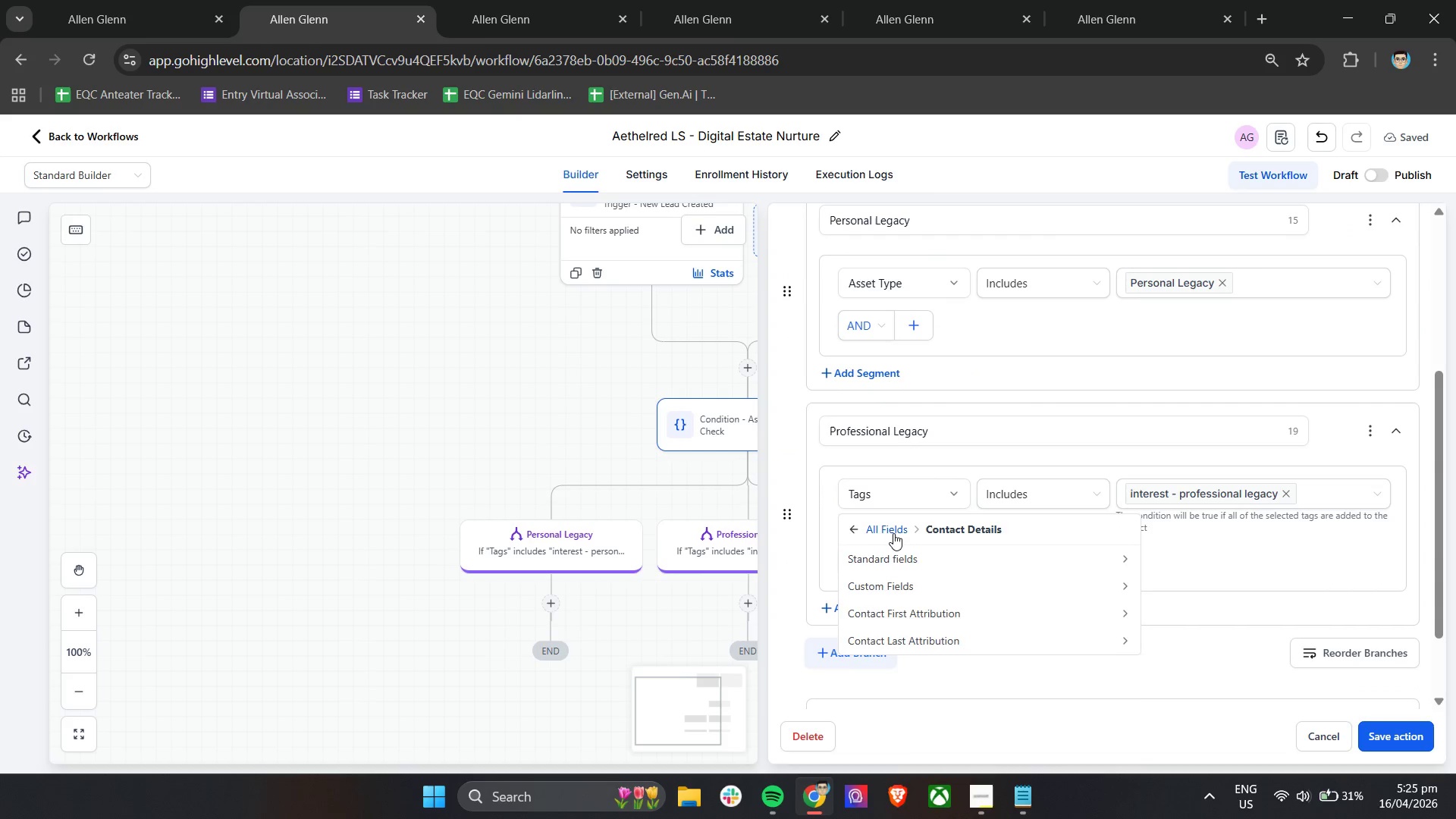 
double_click([952, 535])
 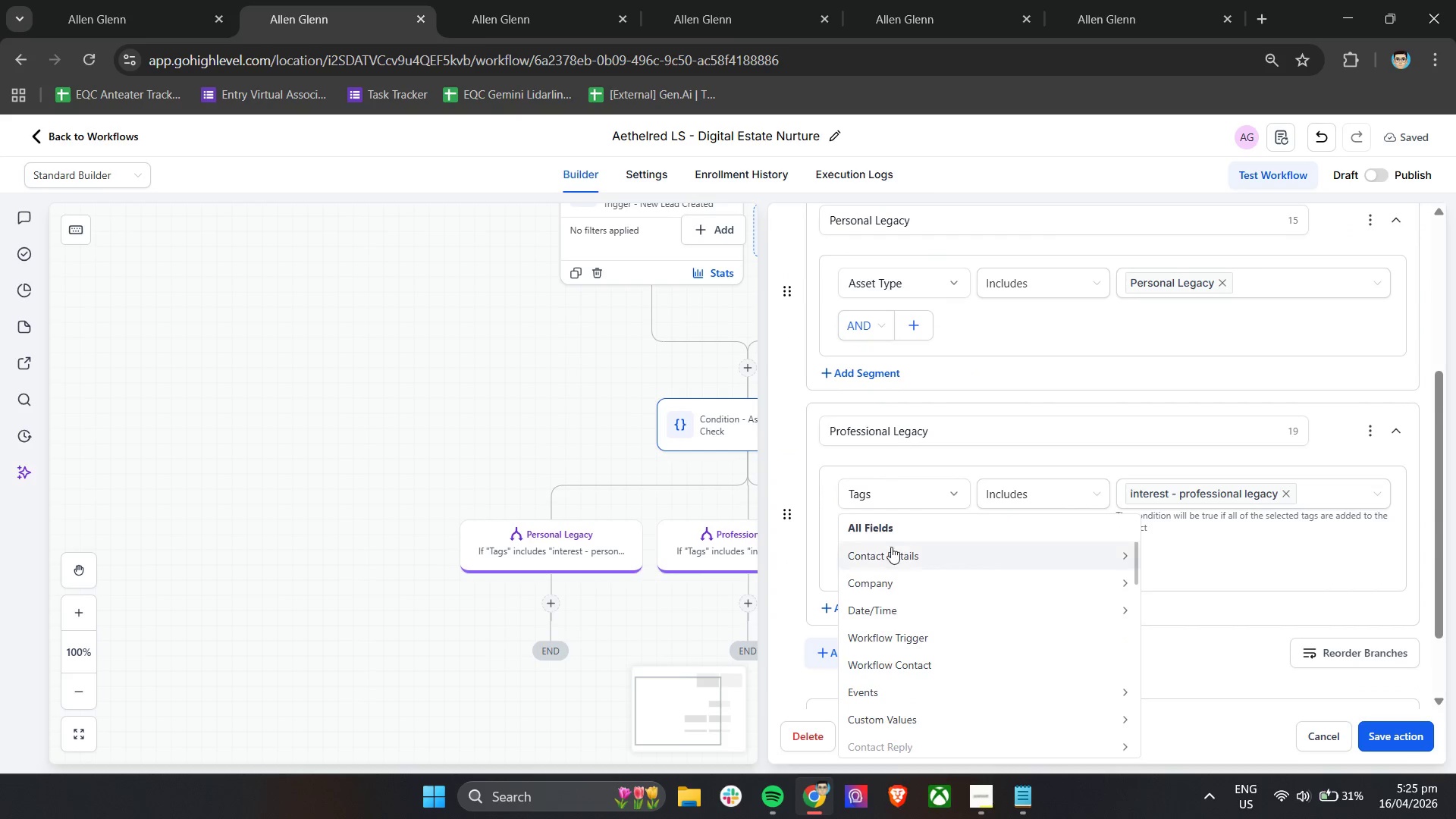 
left_click([891, 549])
 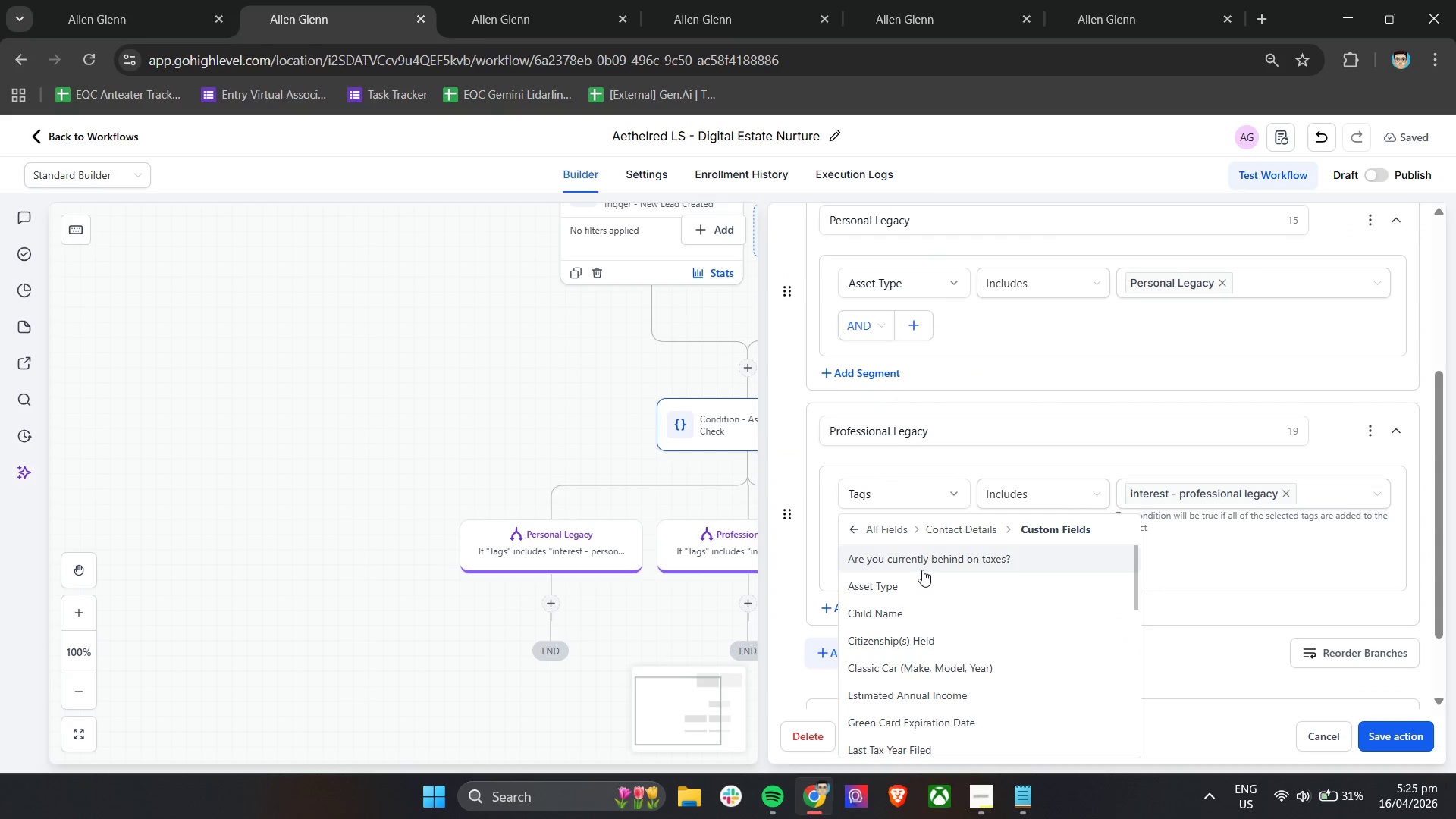 
left_click([907, 581])
 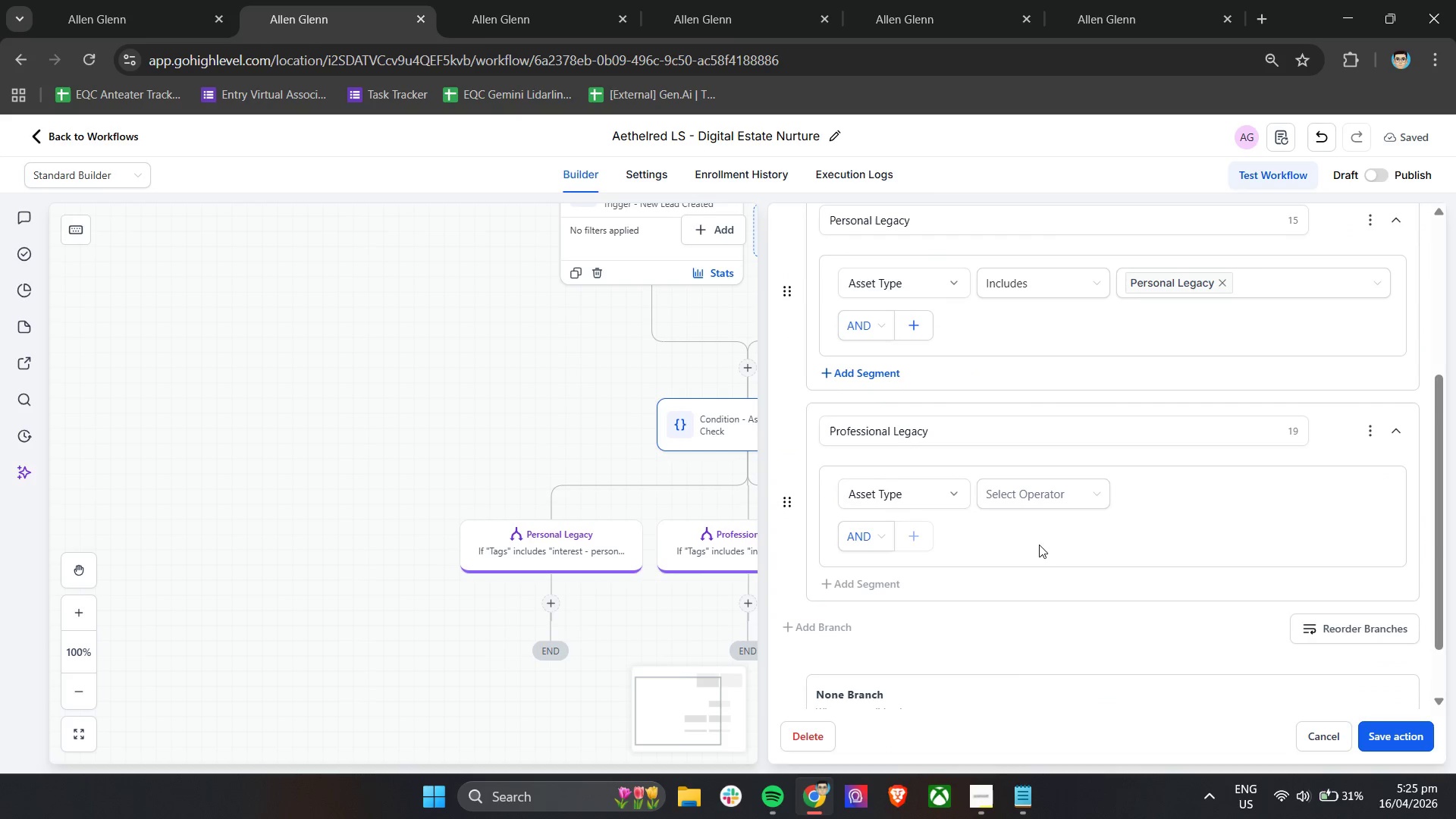 
left_click([1039, 504])
 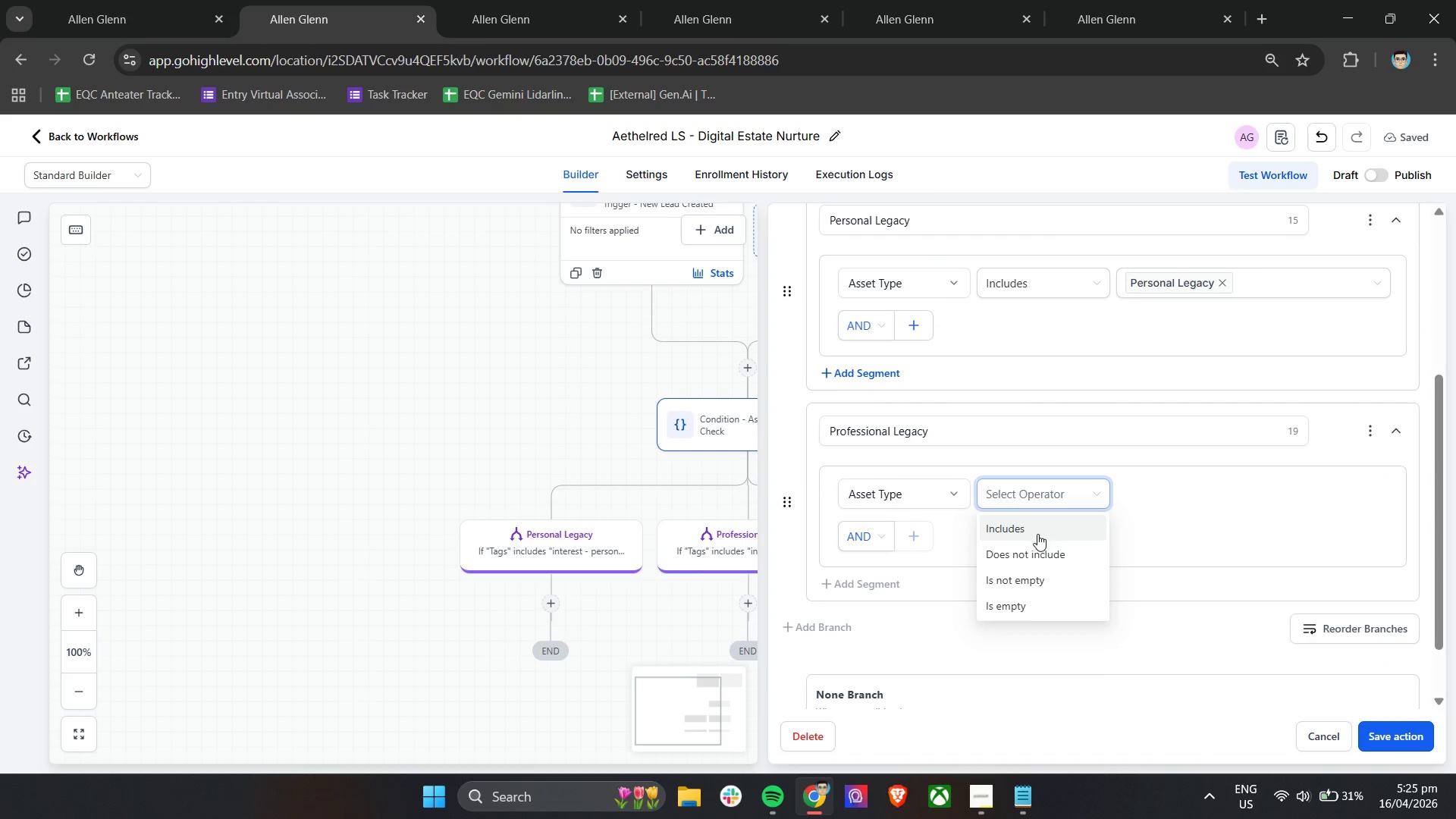 
left_click([1037, 539])
 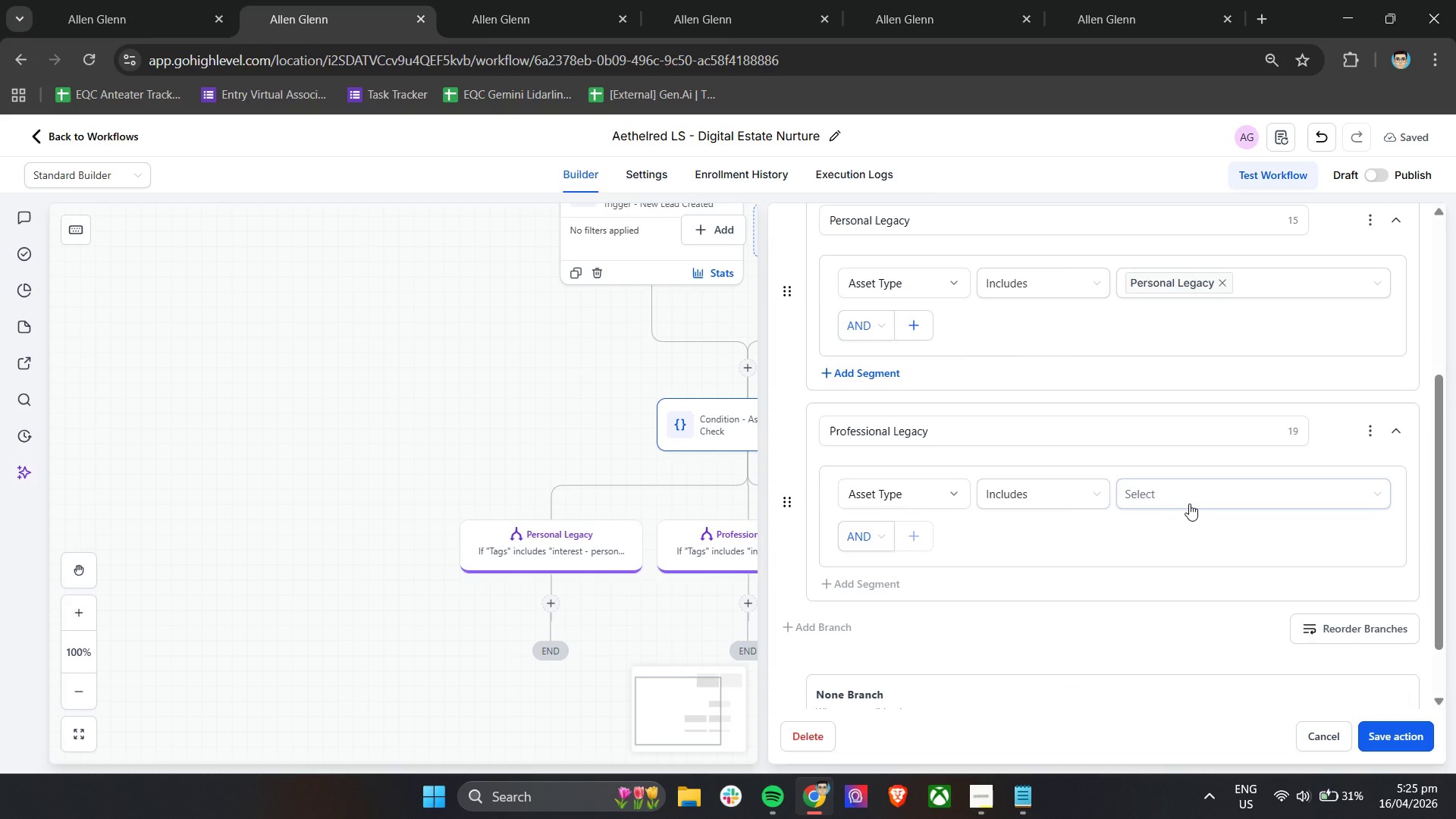 
left_click([1187, 487])
 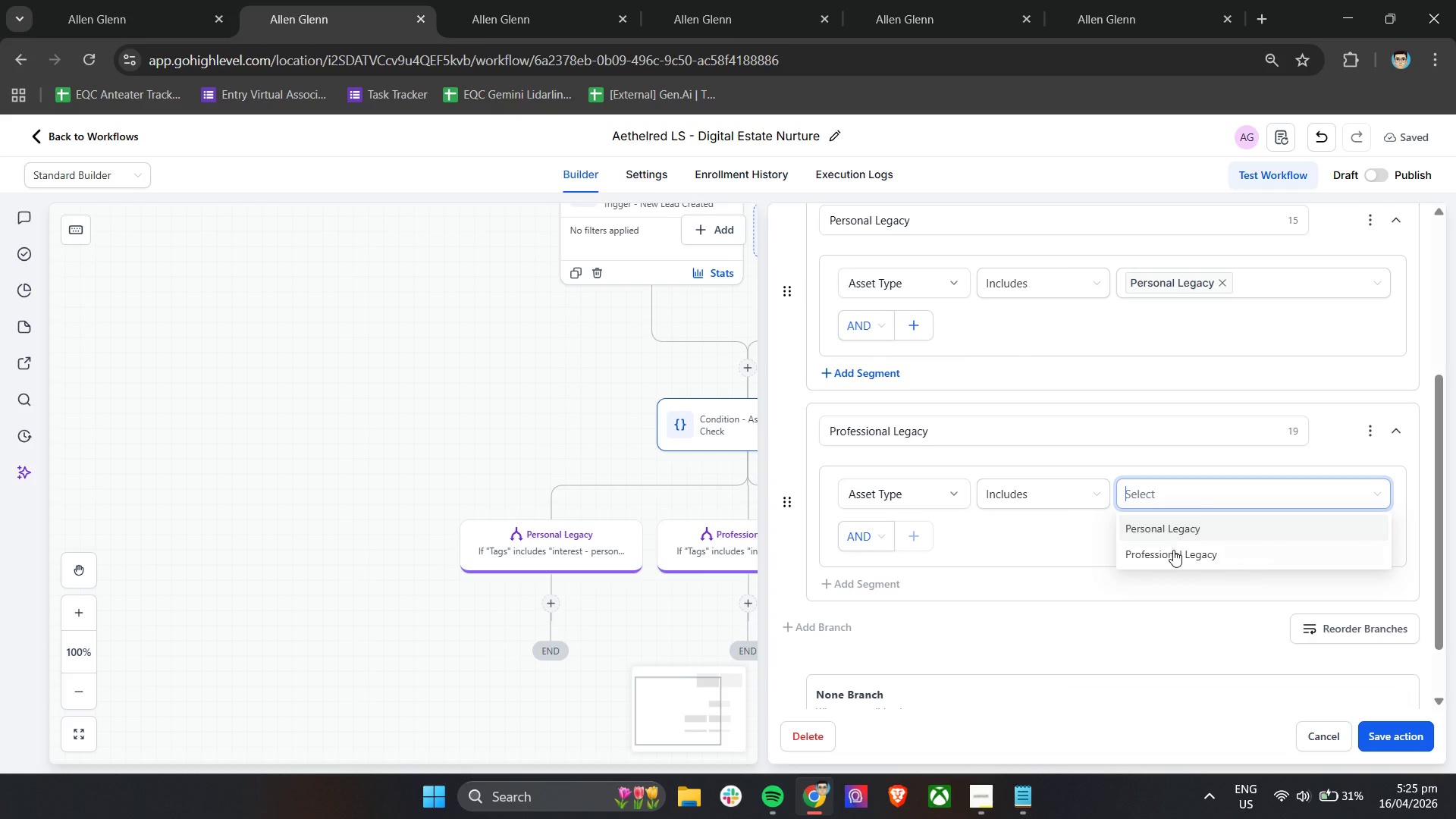 
left_click([1173, 550])
 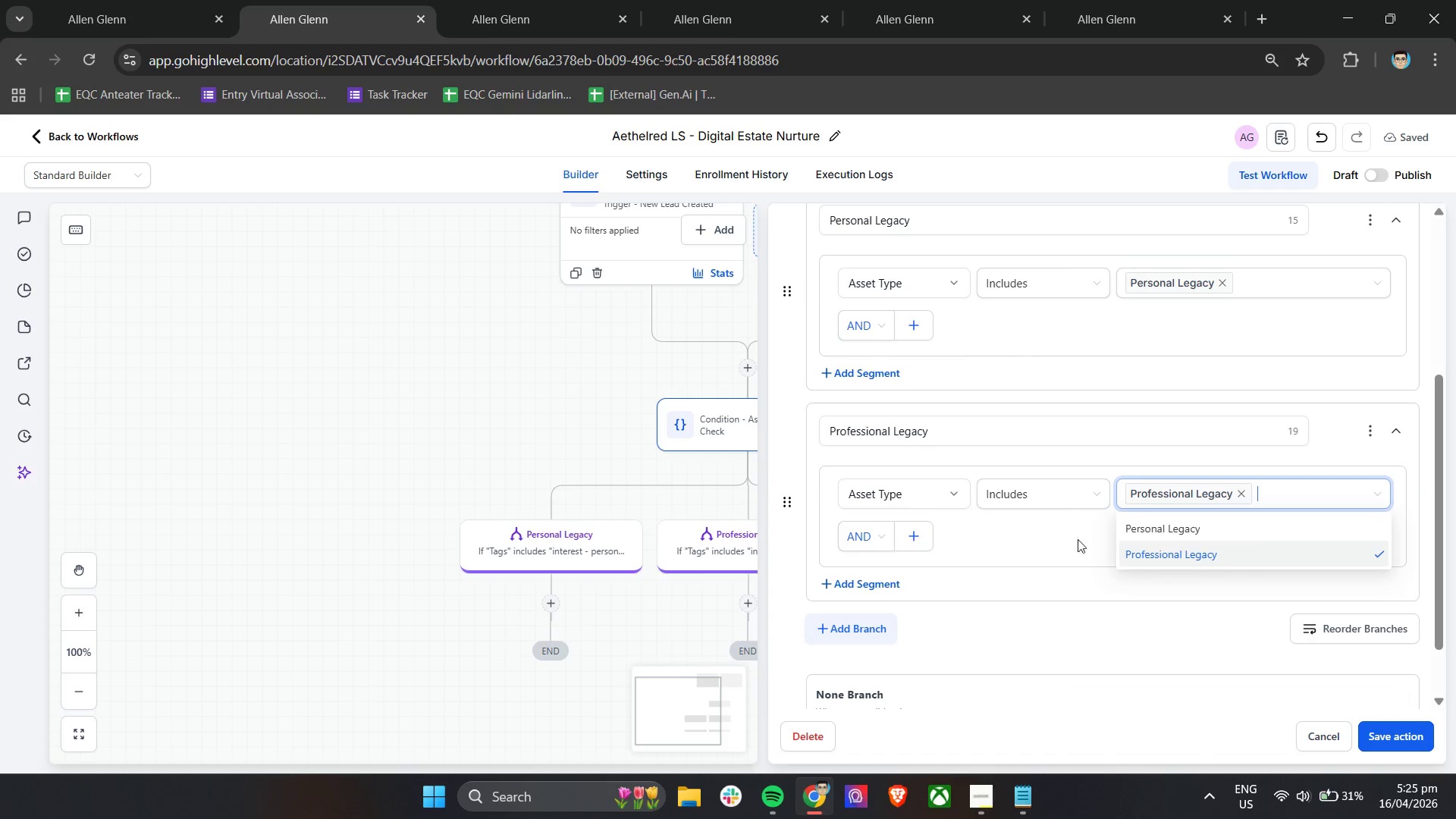 
left_click([1036, 537])
 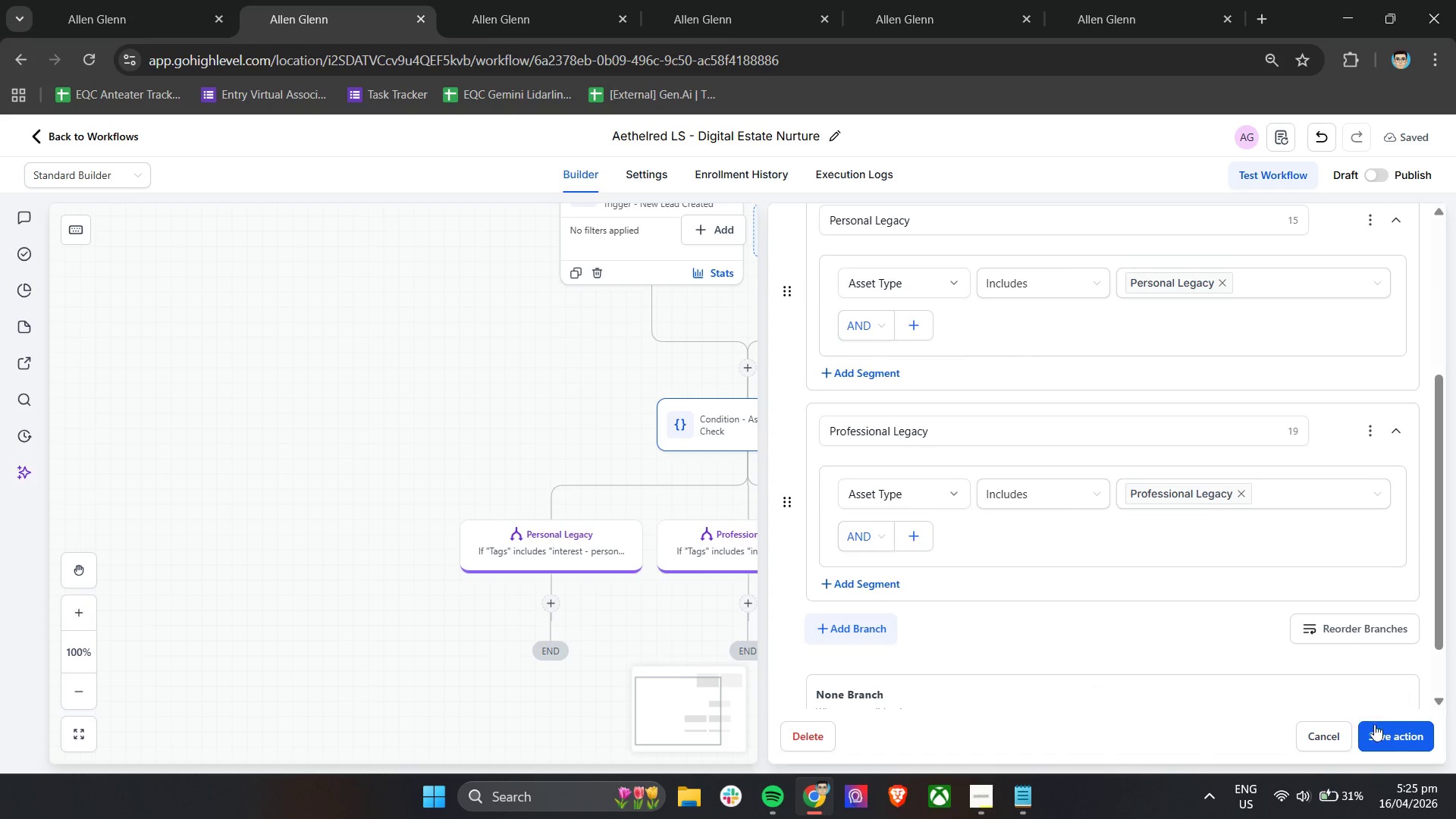 
left_click([1391, 737])
 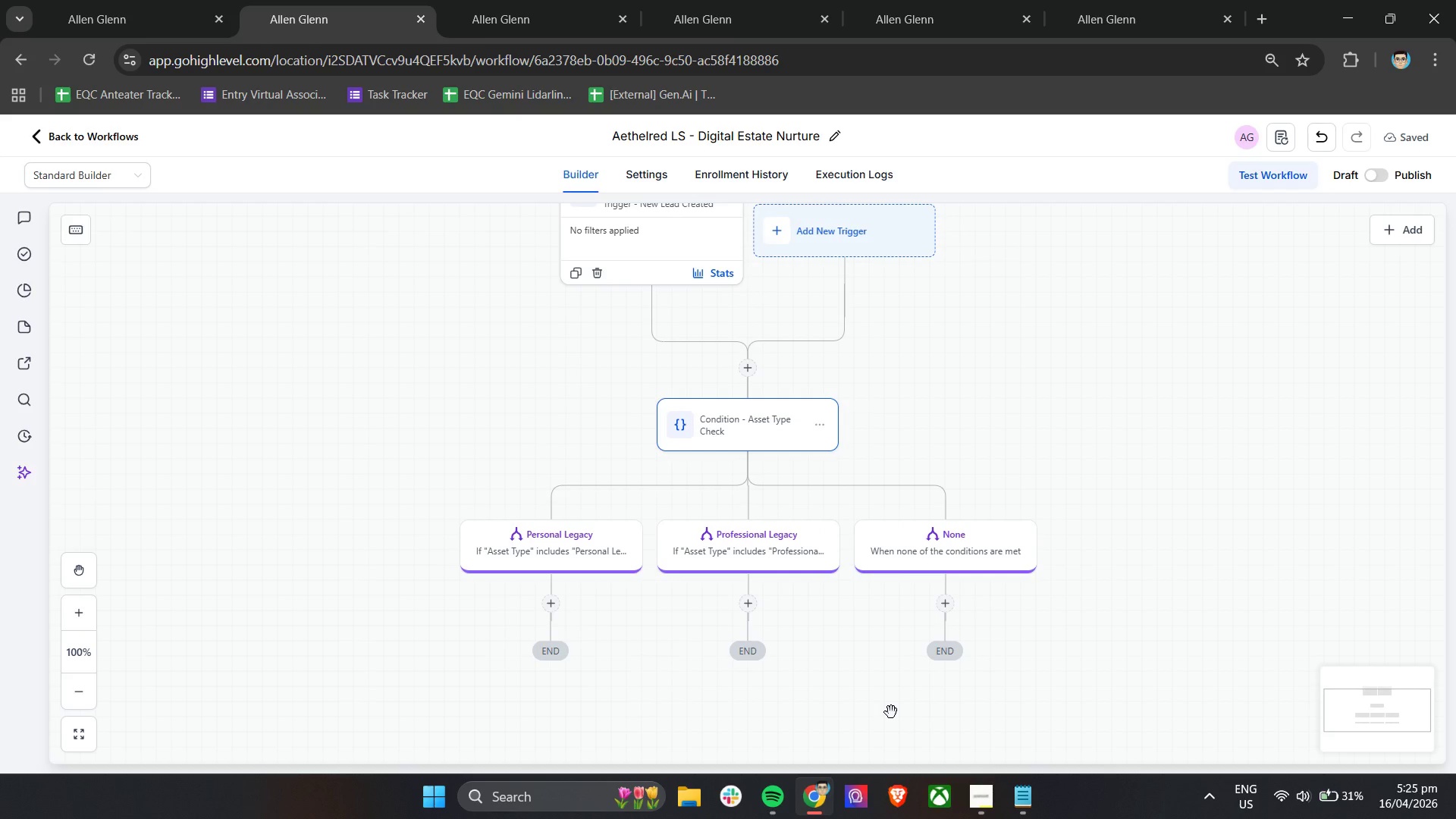 
left_click([554, 608])
 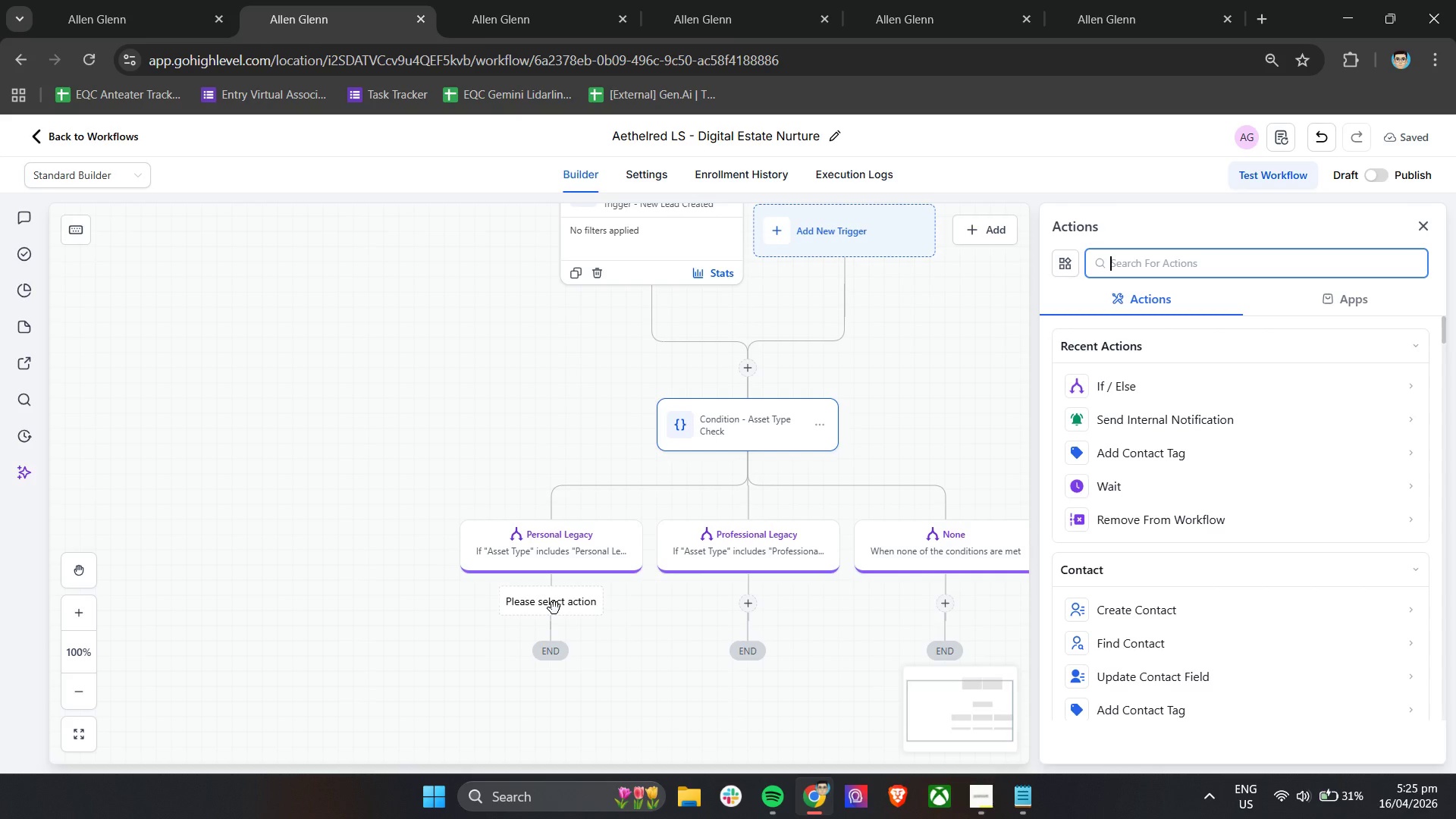 
wait(7.77)
 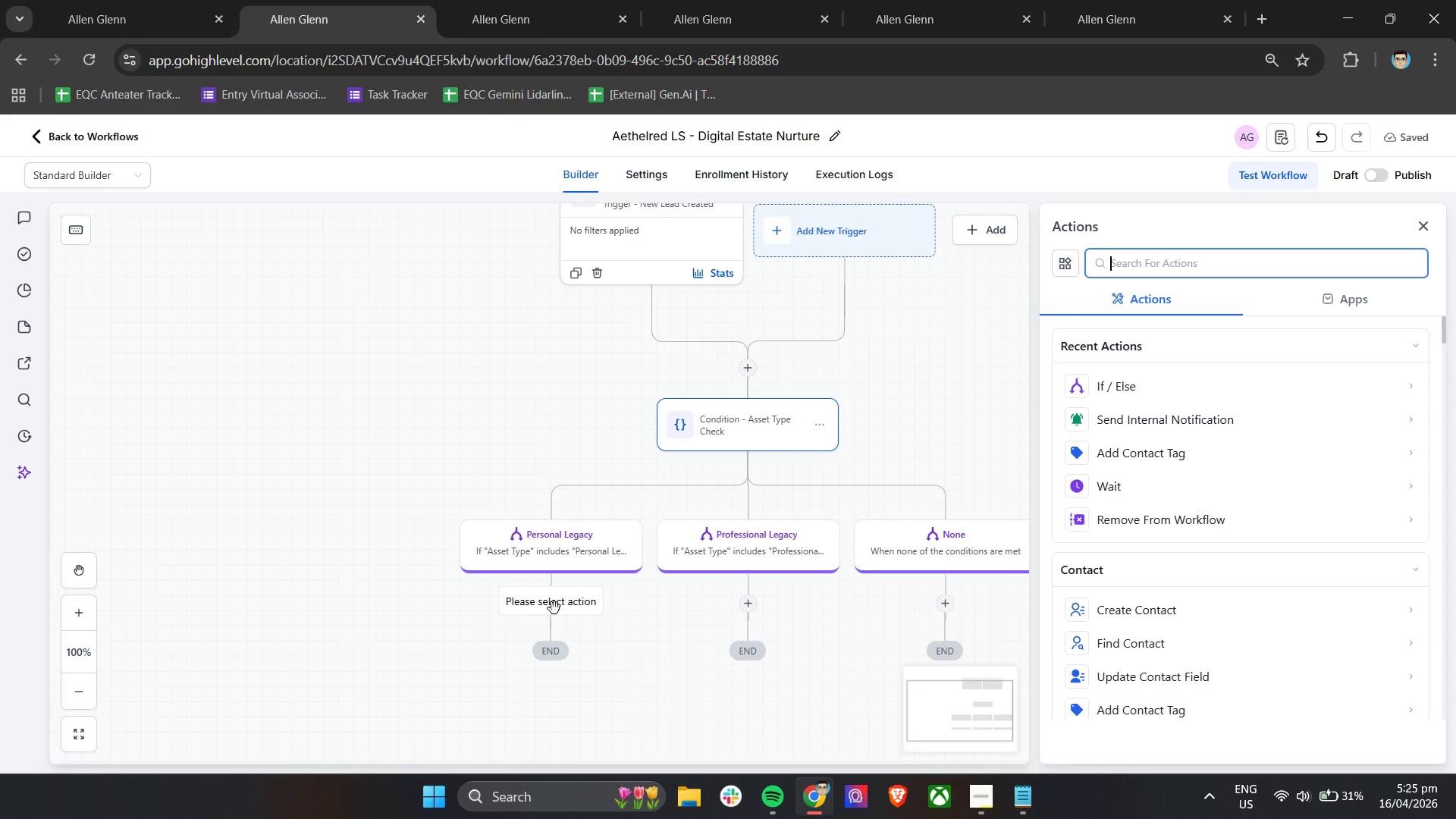 
left_click([1157, 453])
 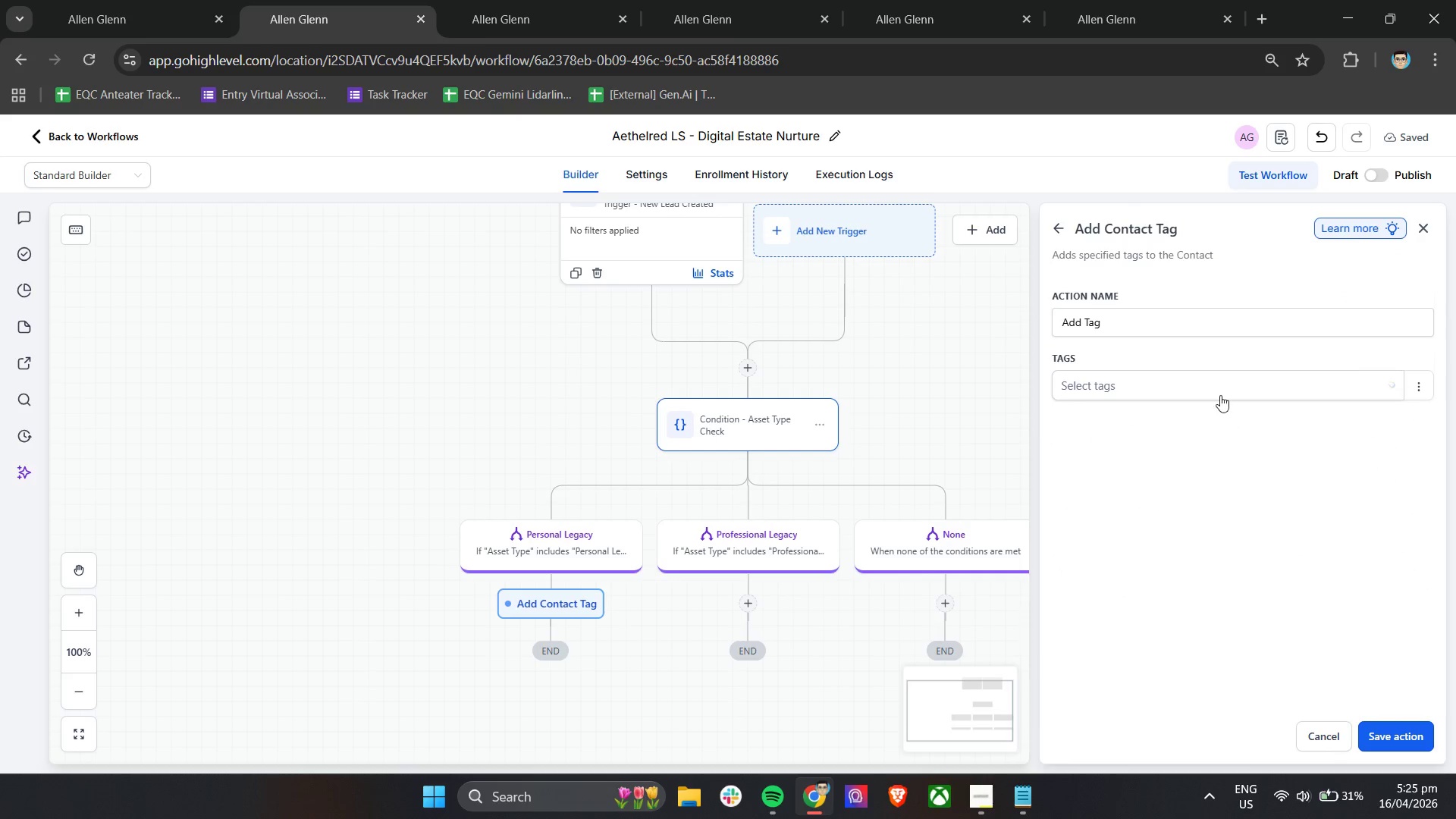 
left_click([1211, 395])
 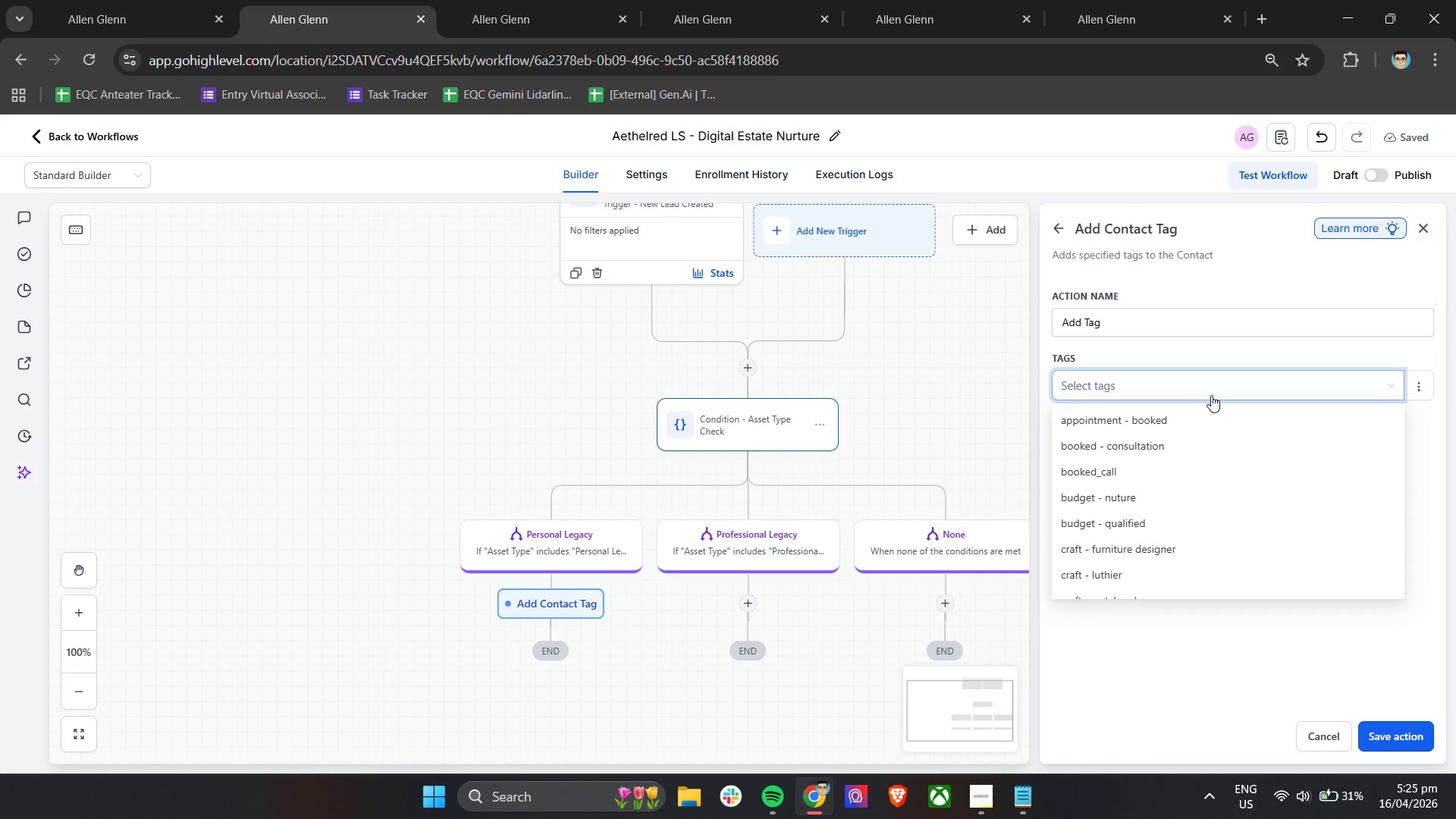 
type(intr)
 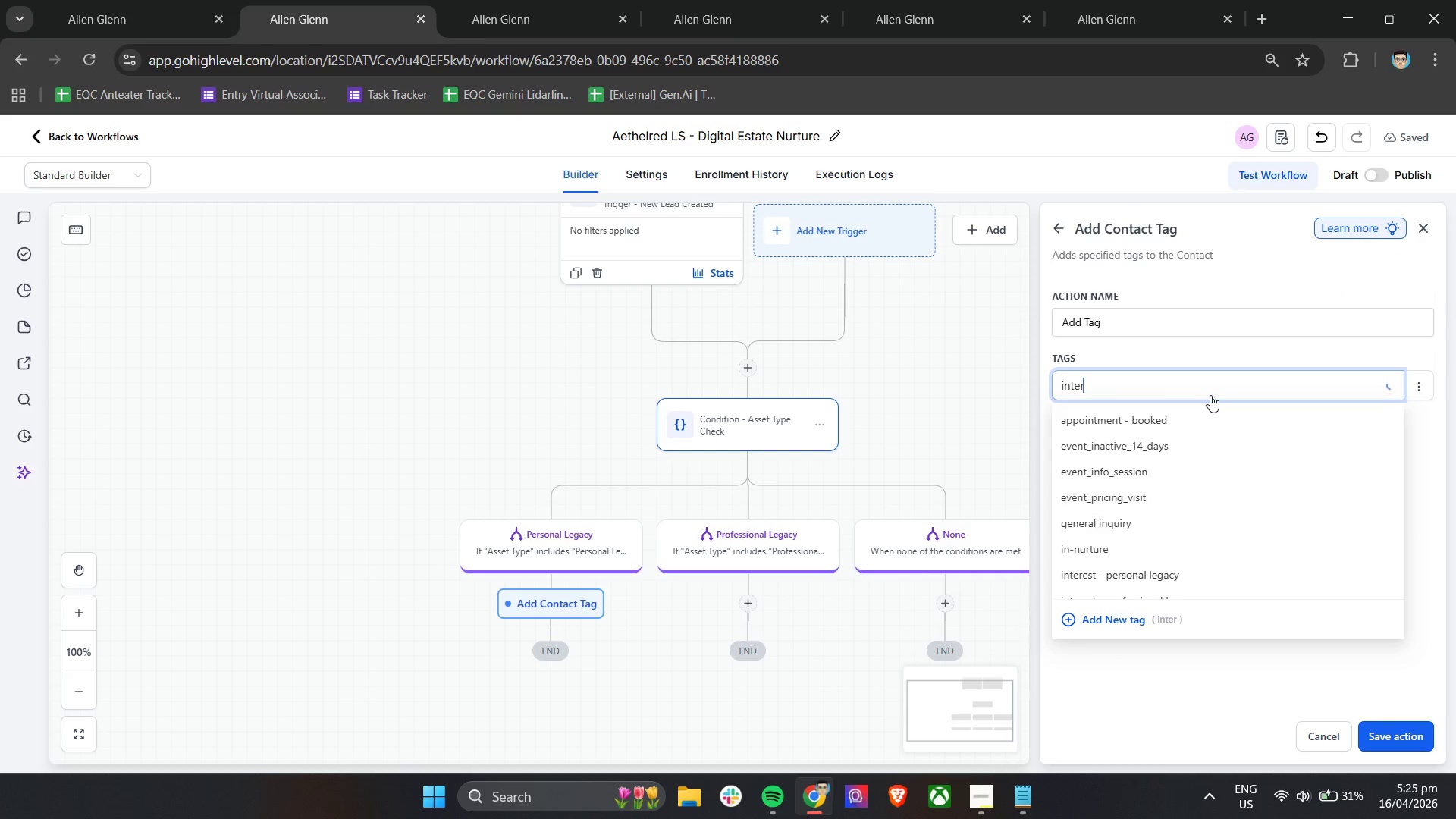 
hold_key(key=E, duration=0.31)
 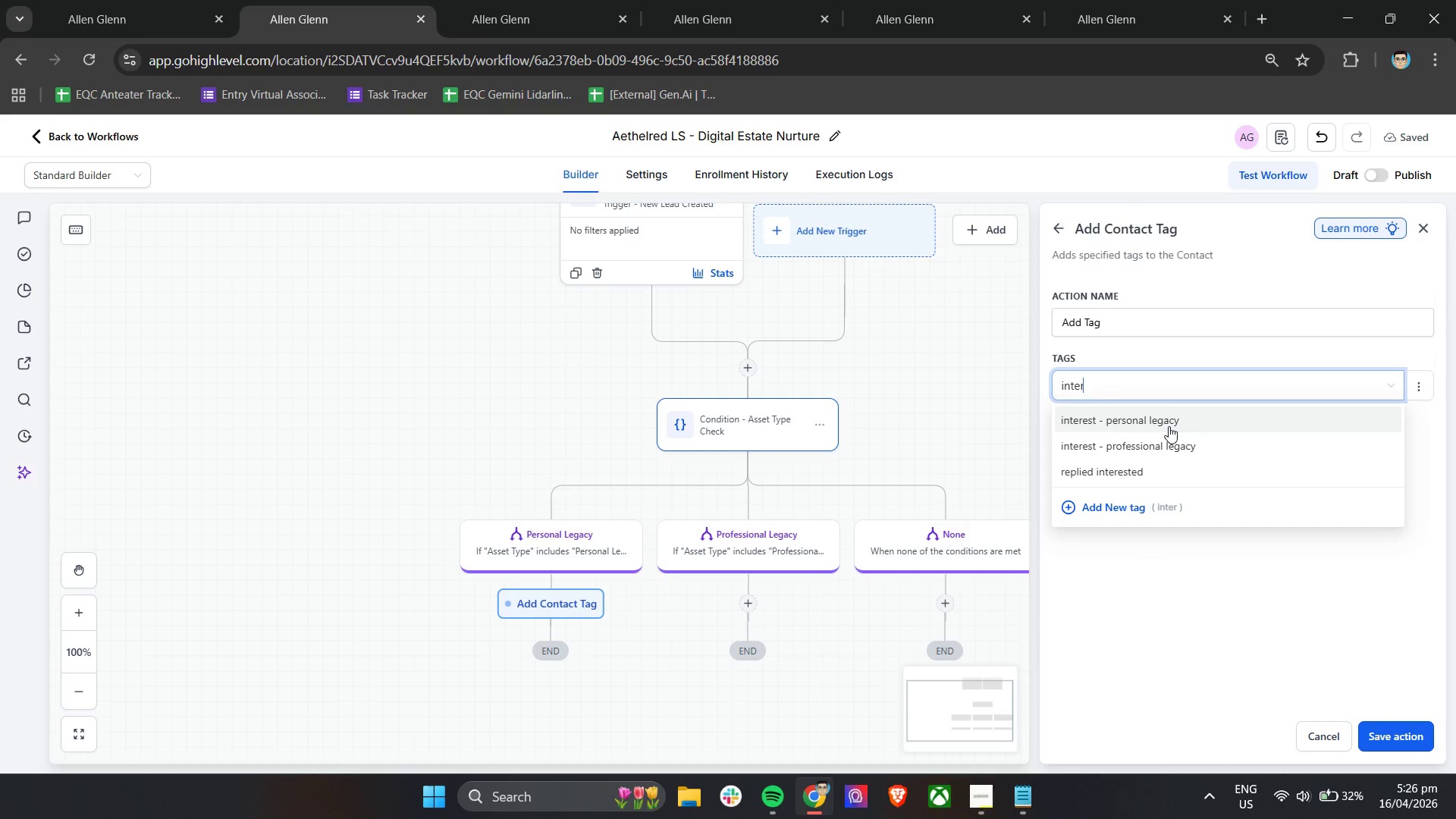 
left_click([1169, 426])
 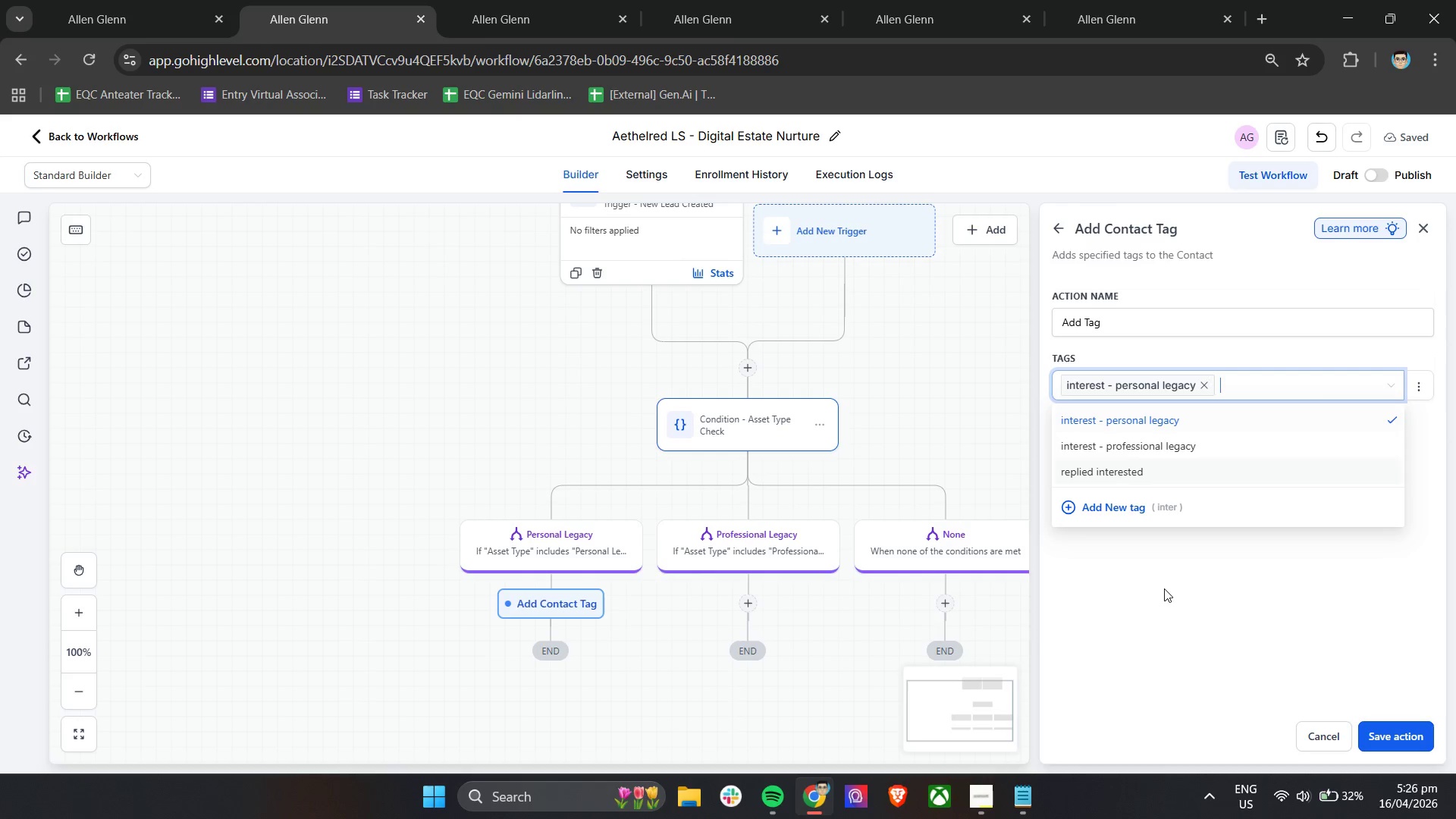 
left_click([1182, 626])
 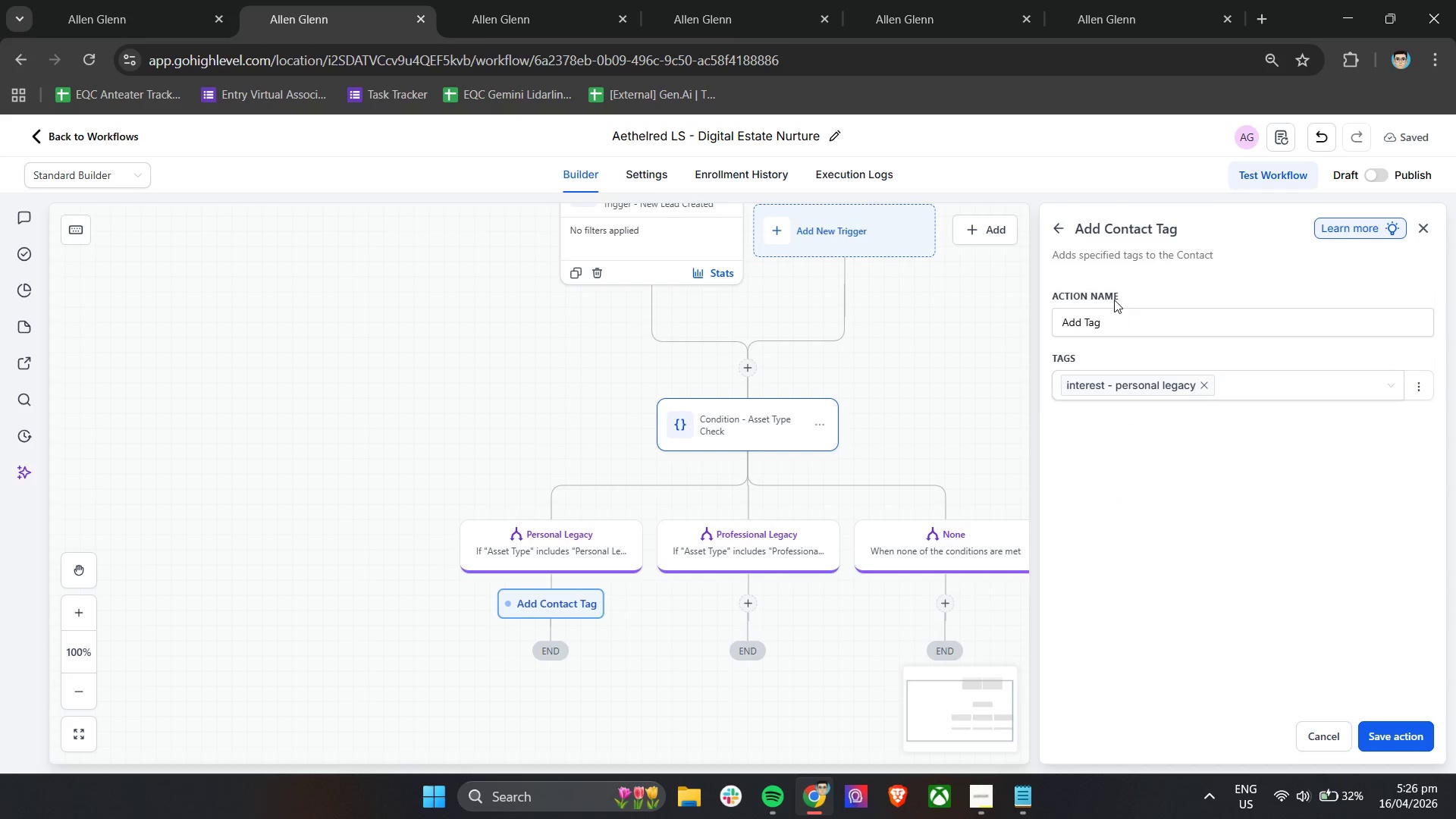 
left_click_drag(start_coordinate=[1127, 324], to_coordinate=[1028, 317])
 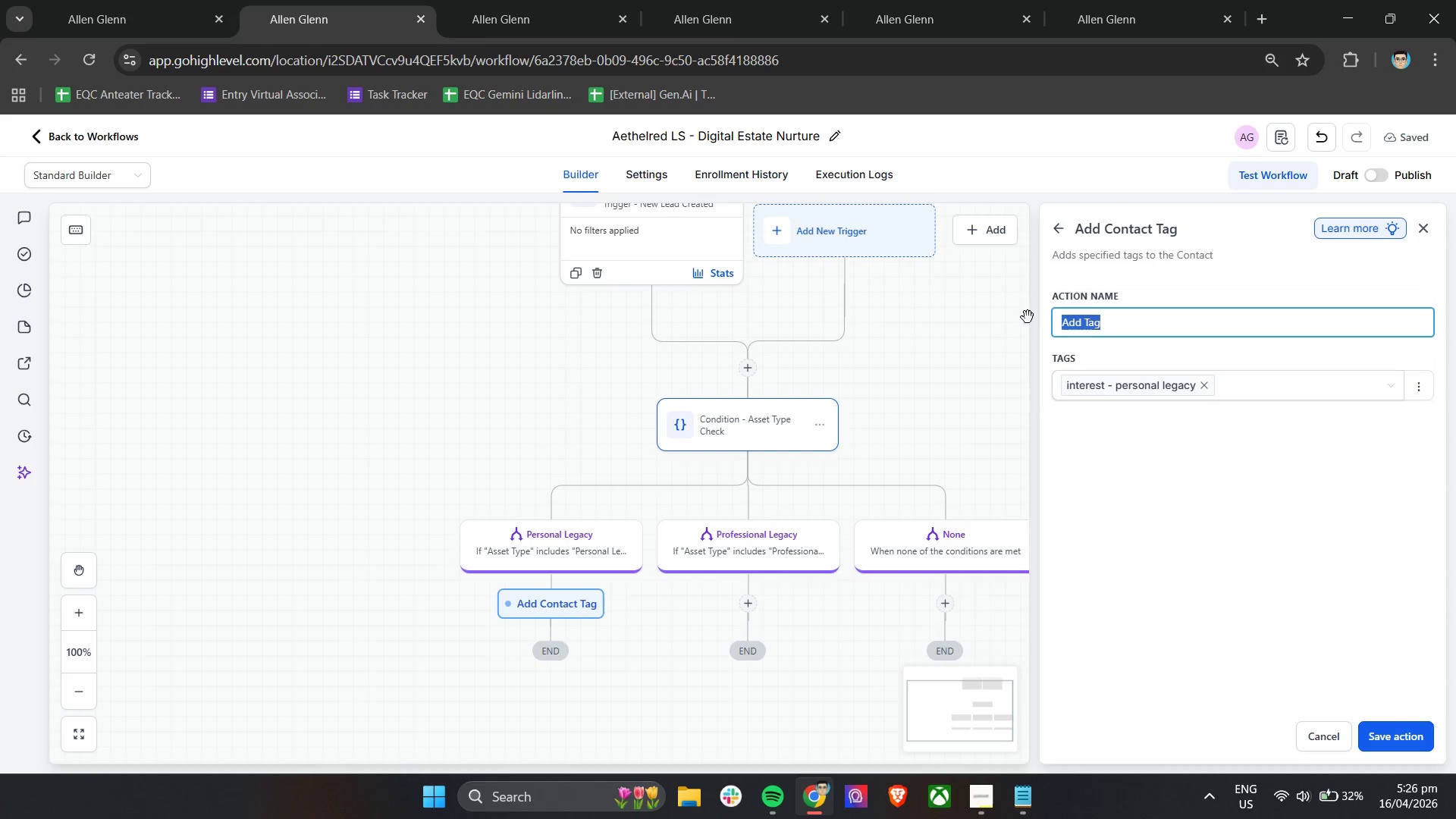 
key(Backspace)
 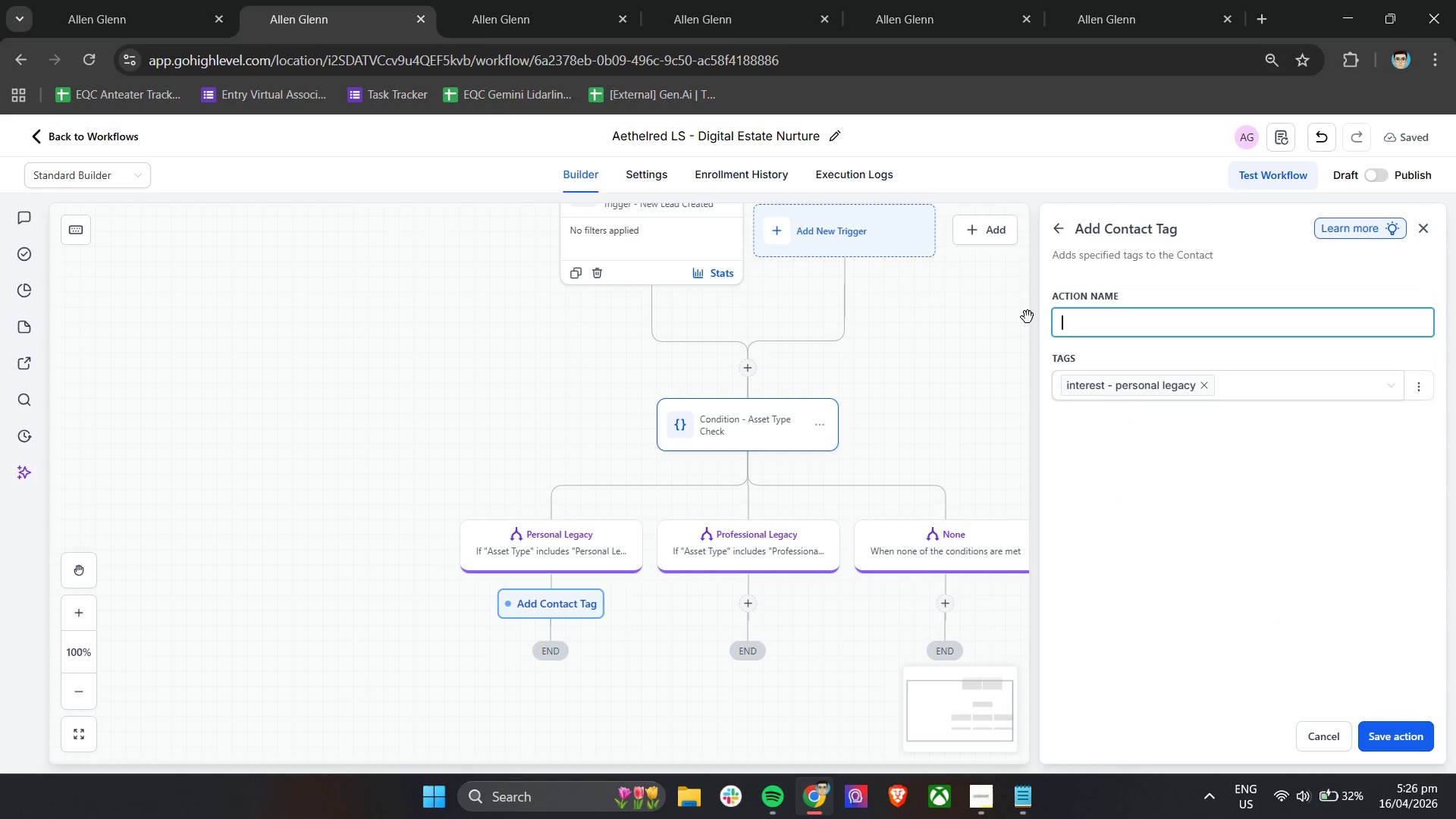 
wait(8.67)
 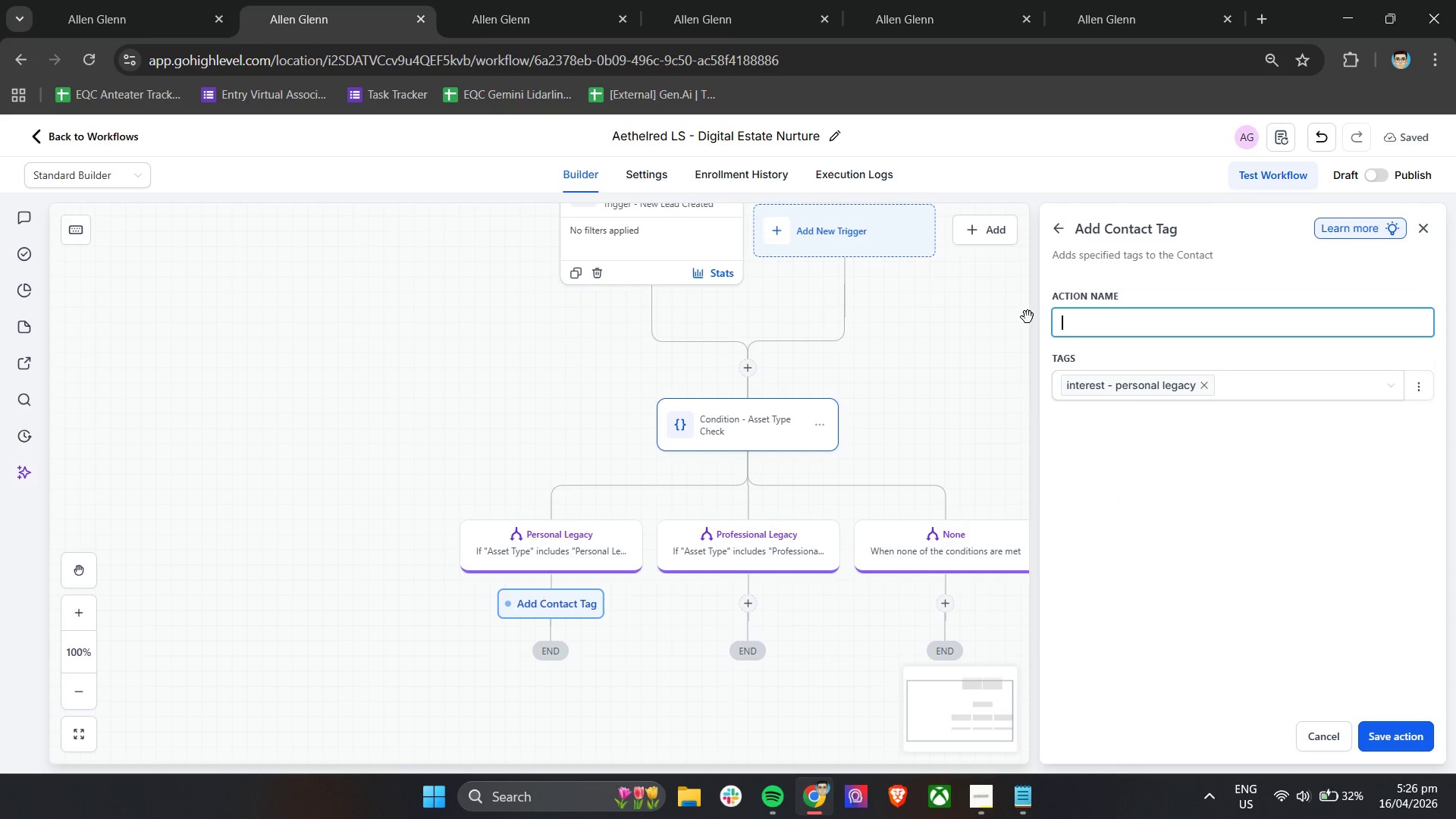 
type(Tag - Personal Legcy)
 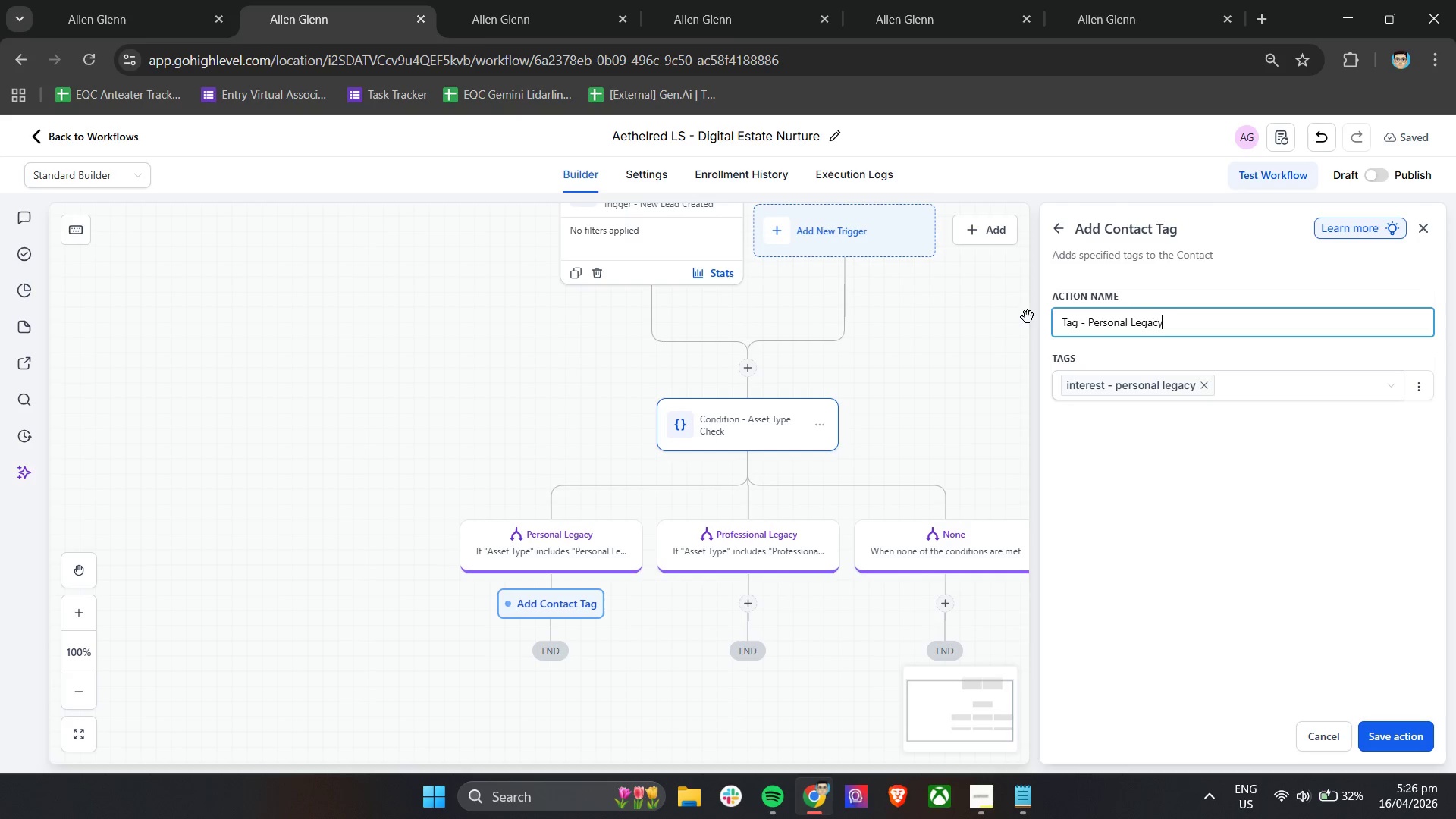 
left_click([749, 604])
 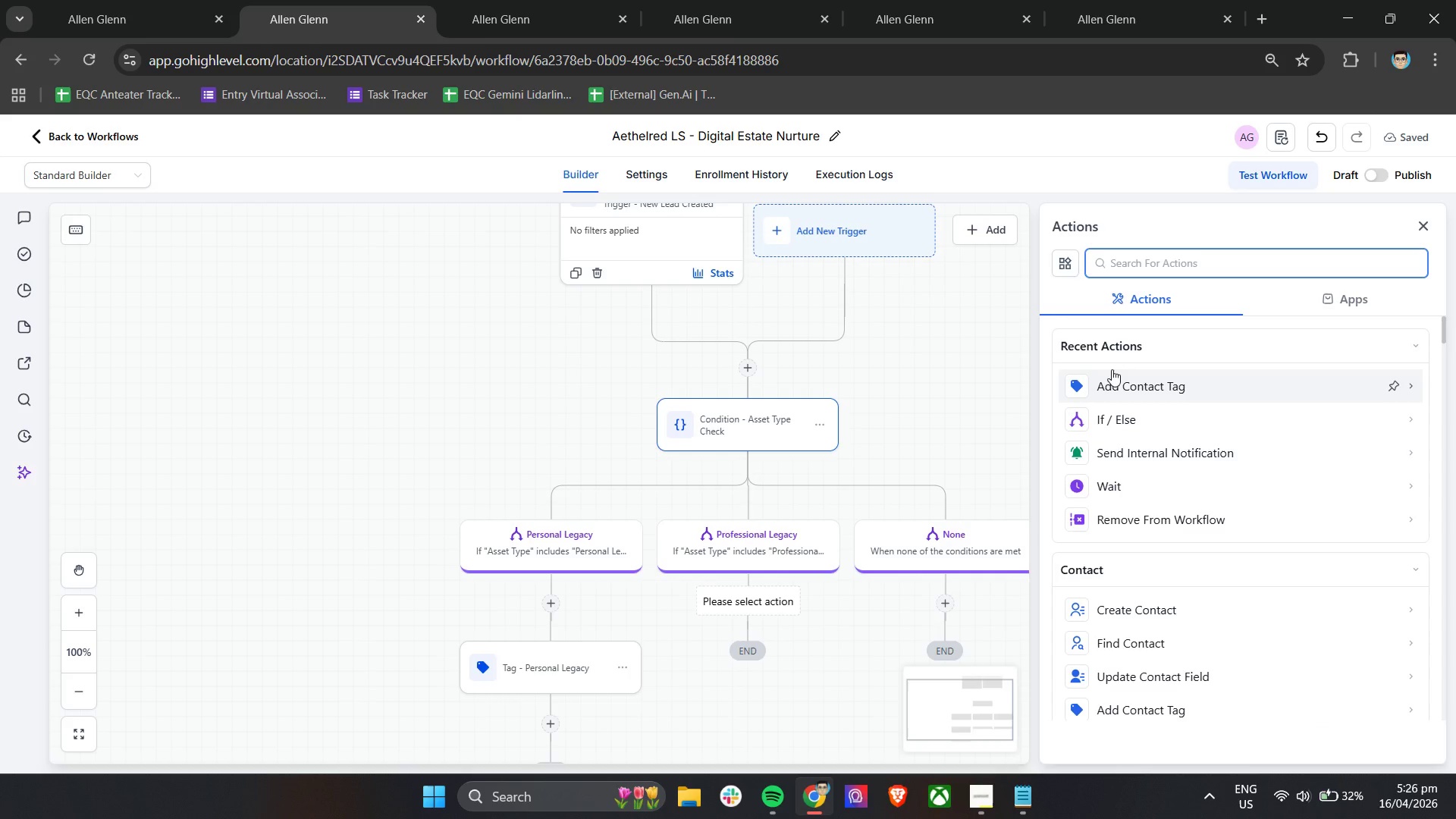 
left_click([1128, 387])
 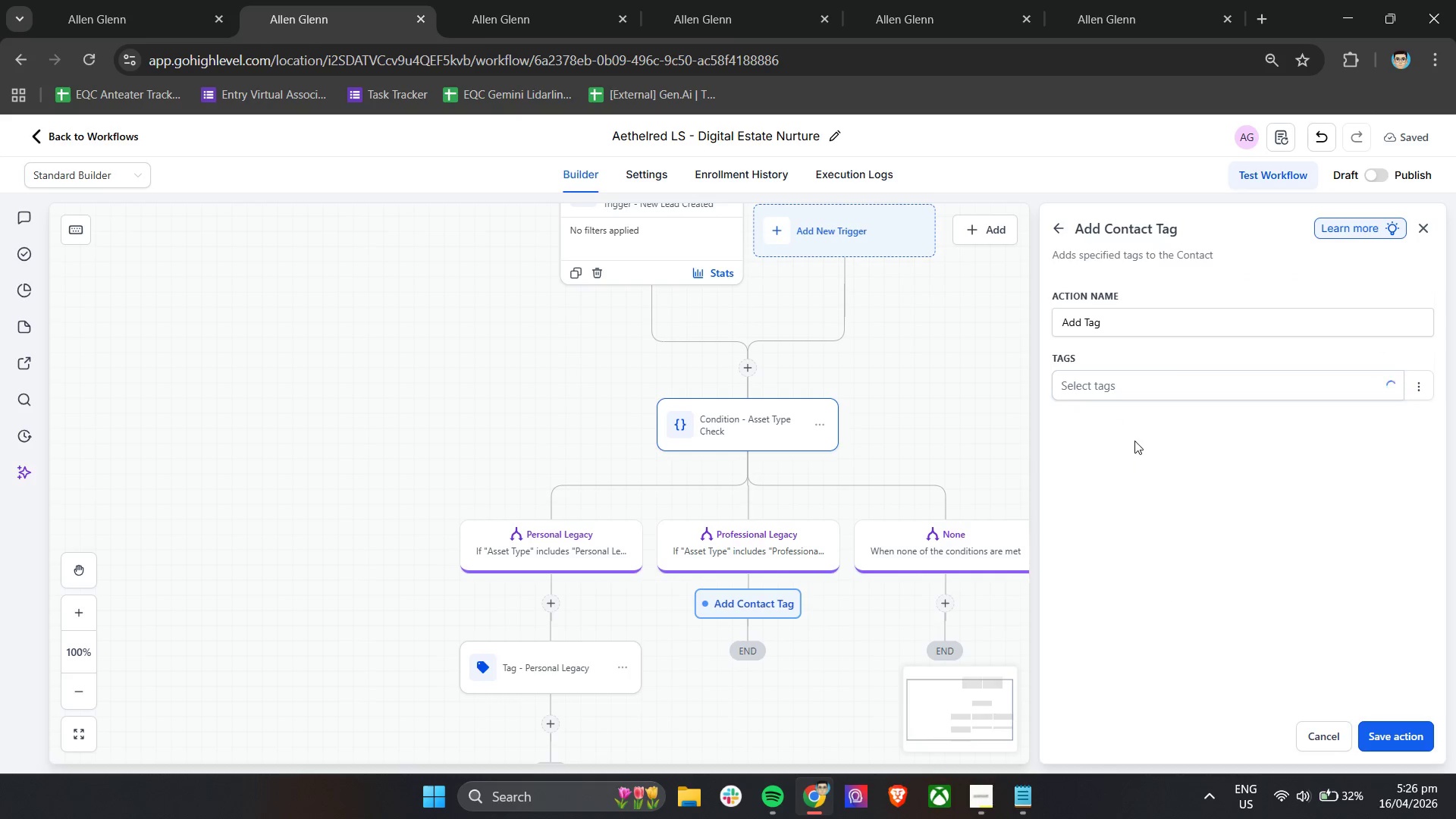 
left_click([1128, 391])
 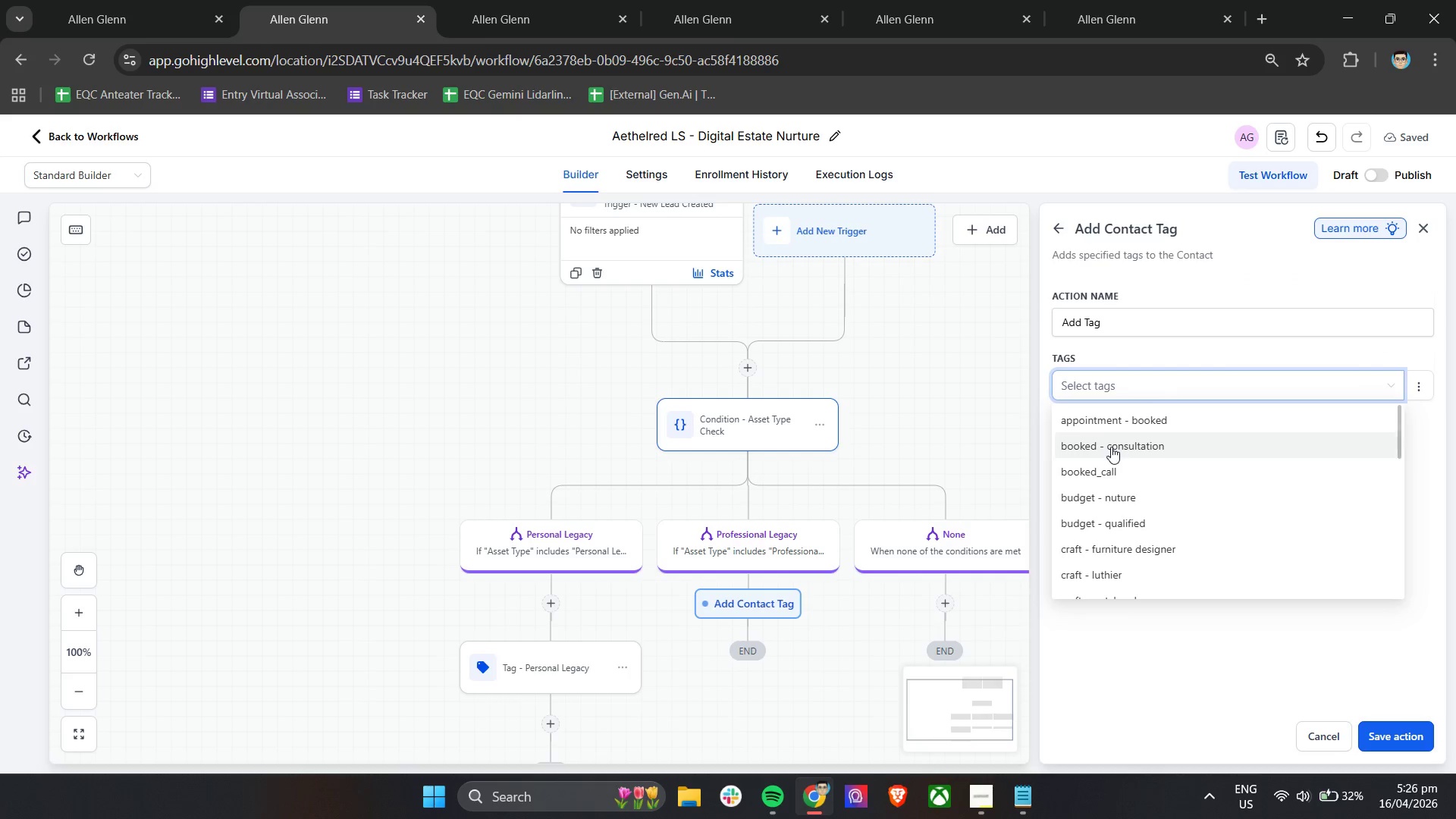 
type(inter)
 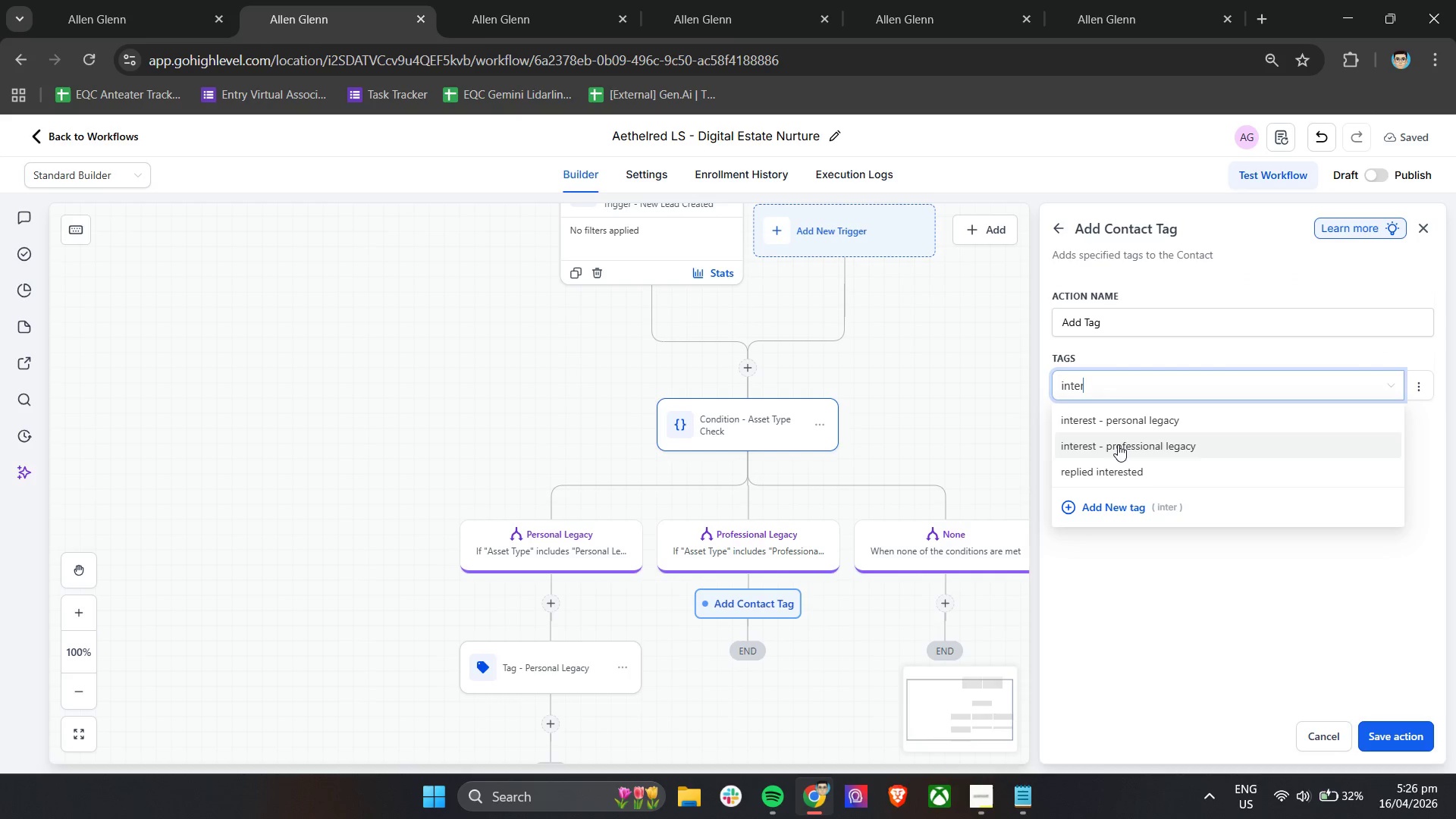 
left_click([1118, 444])
 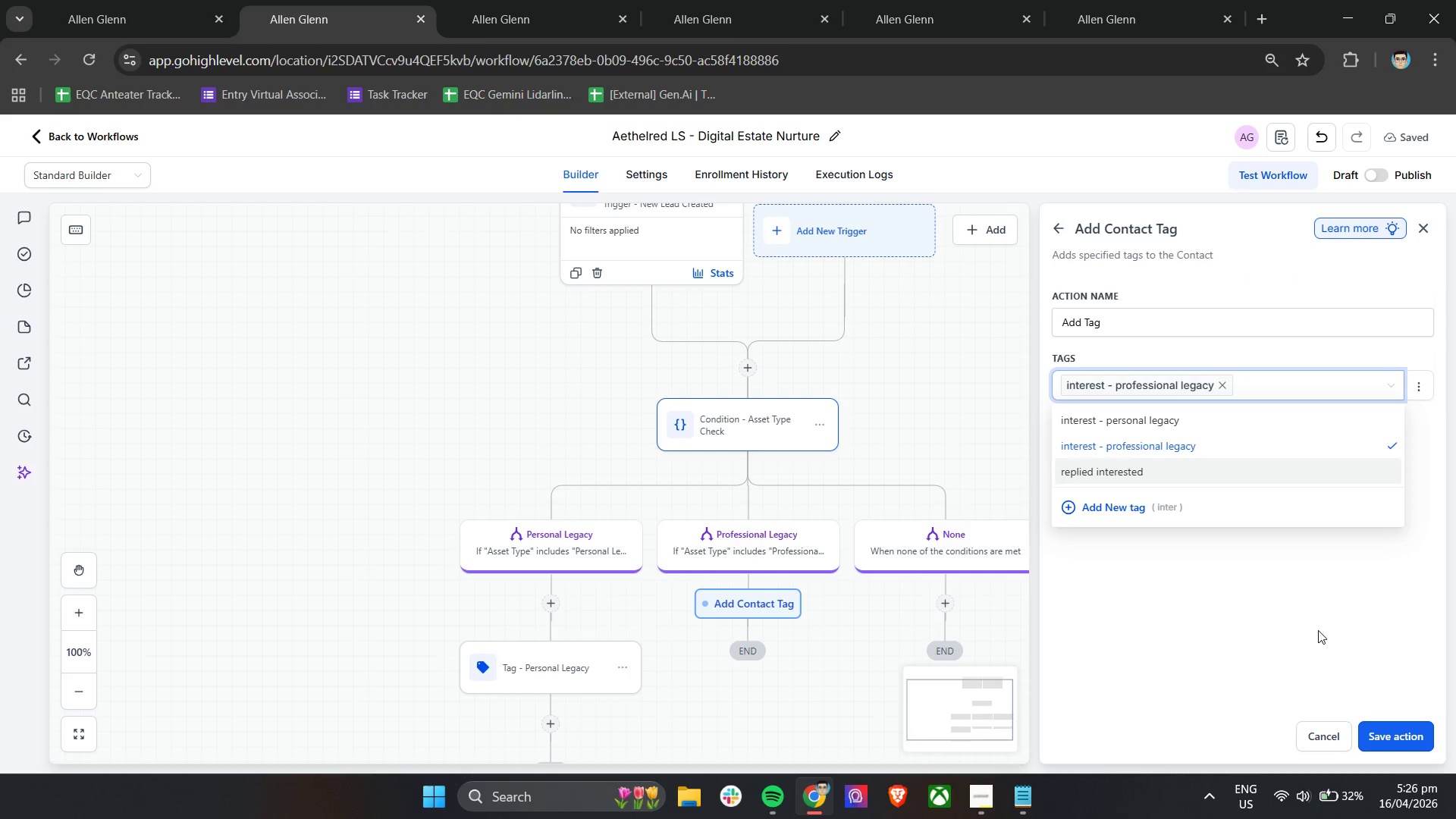 
left_click_drag(start_coordinate=[1163, 325], to_coordinate=[1010, 335])
 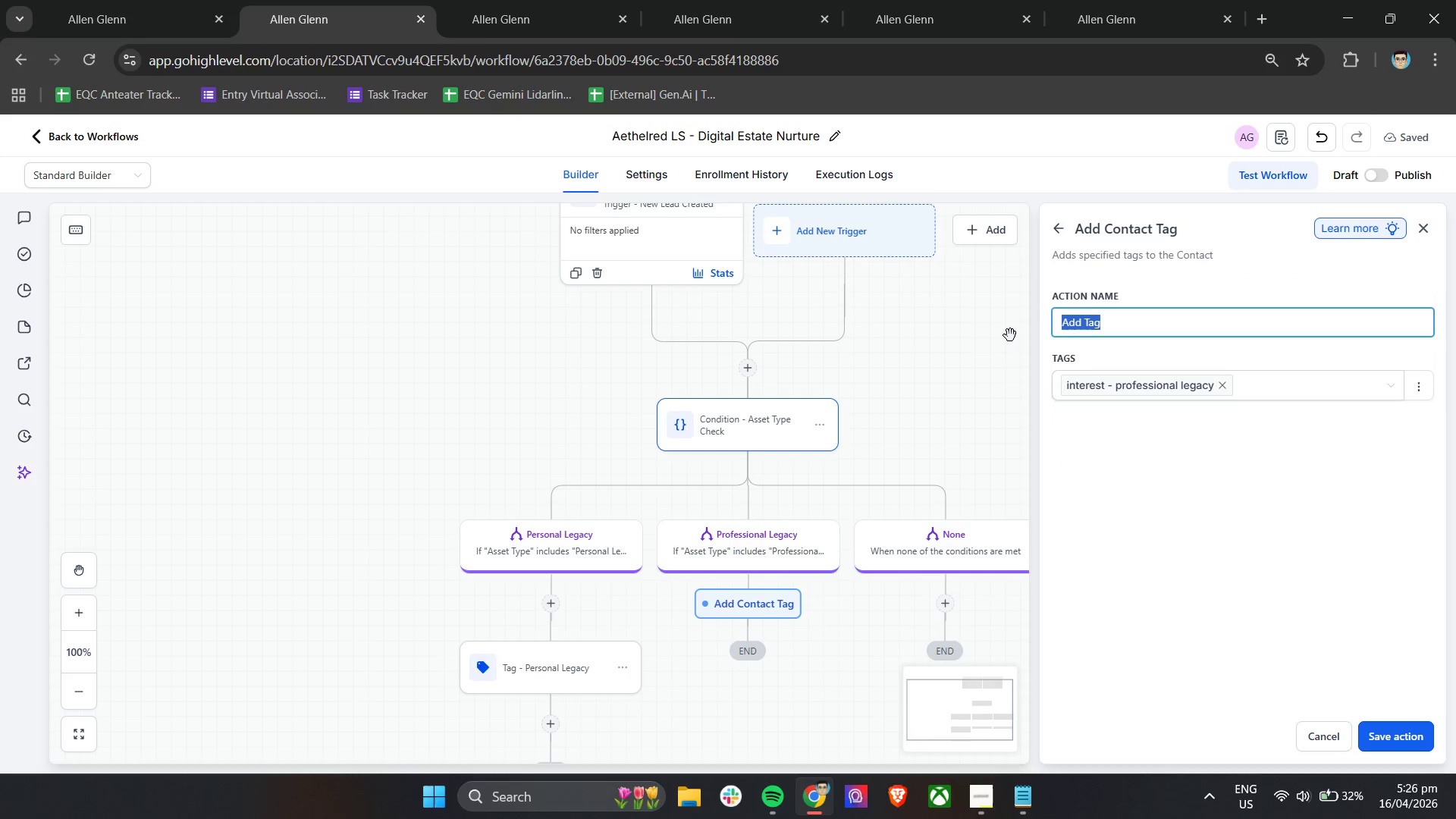 
type(Tag - Professional Legacy)
 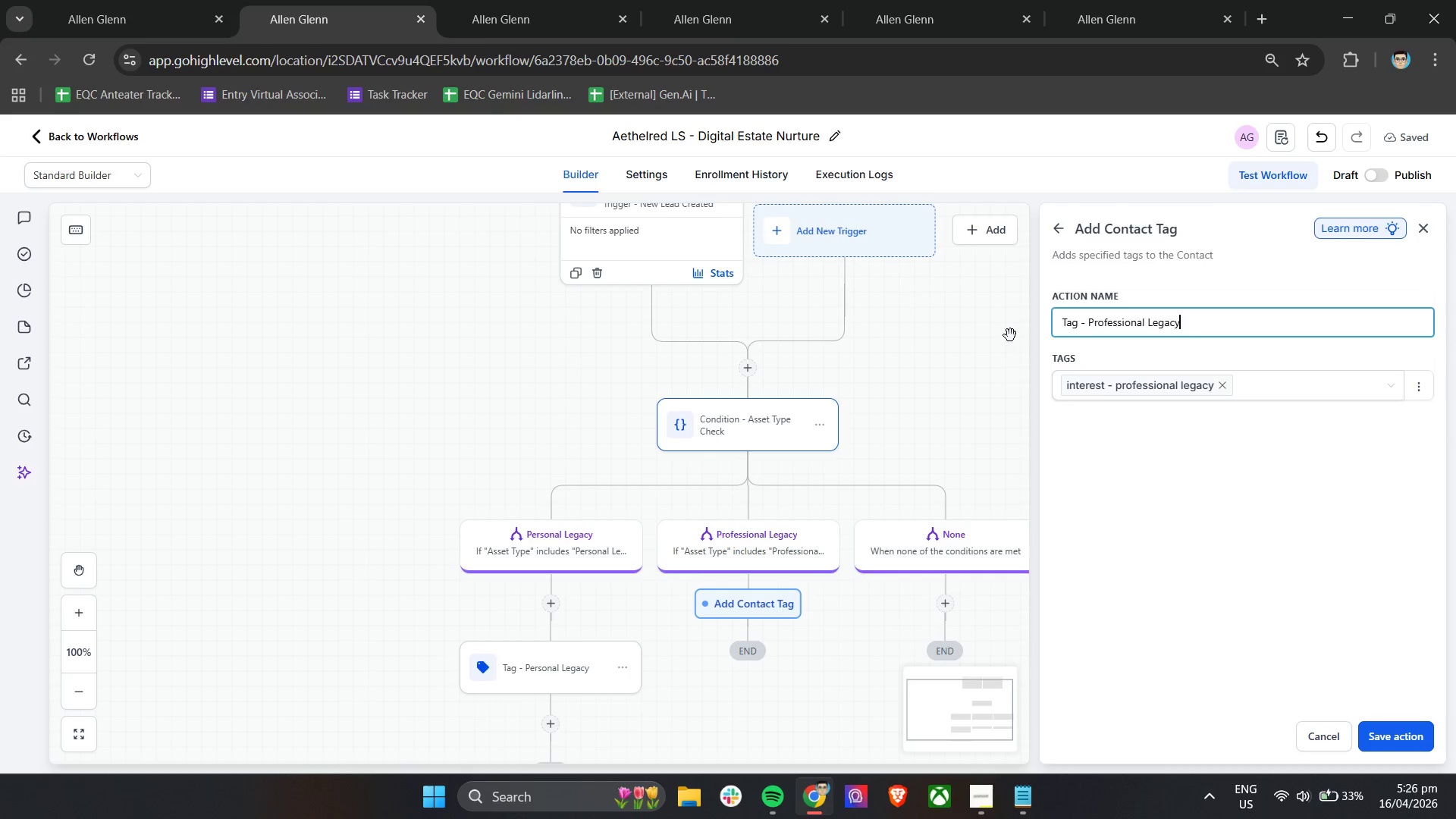 
left_click([731, 661])
 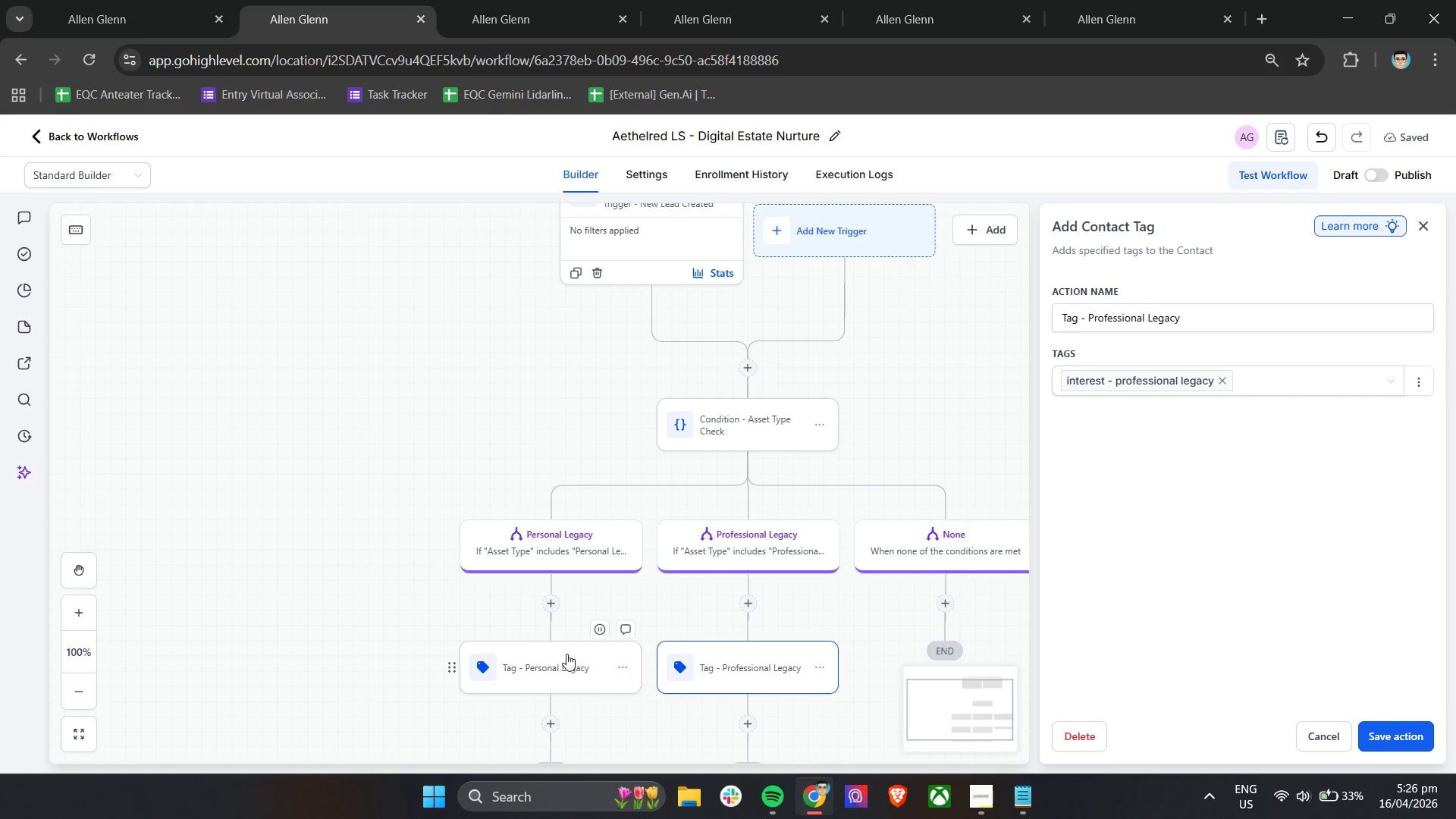 
left_click([549, 661])
 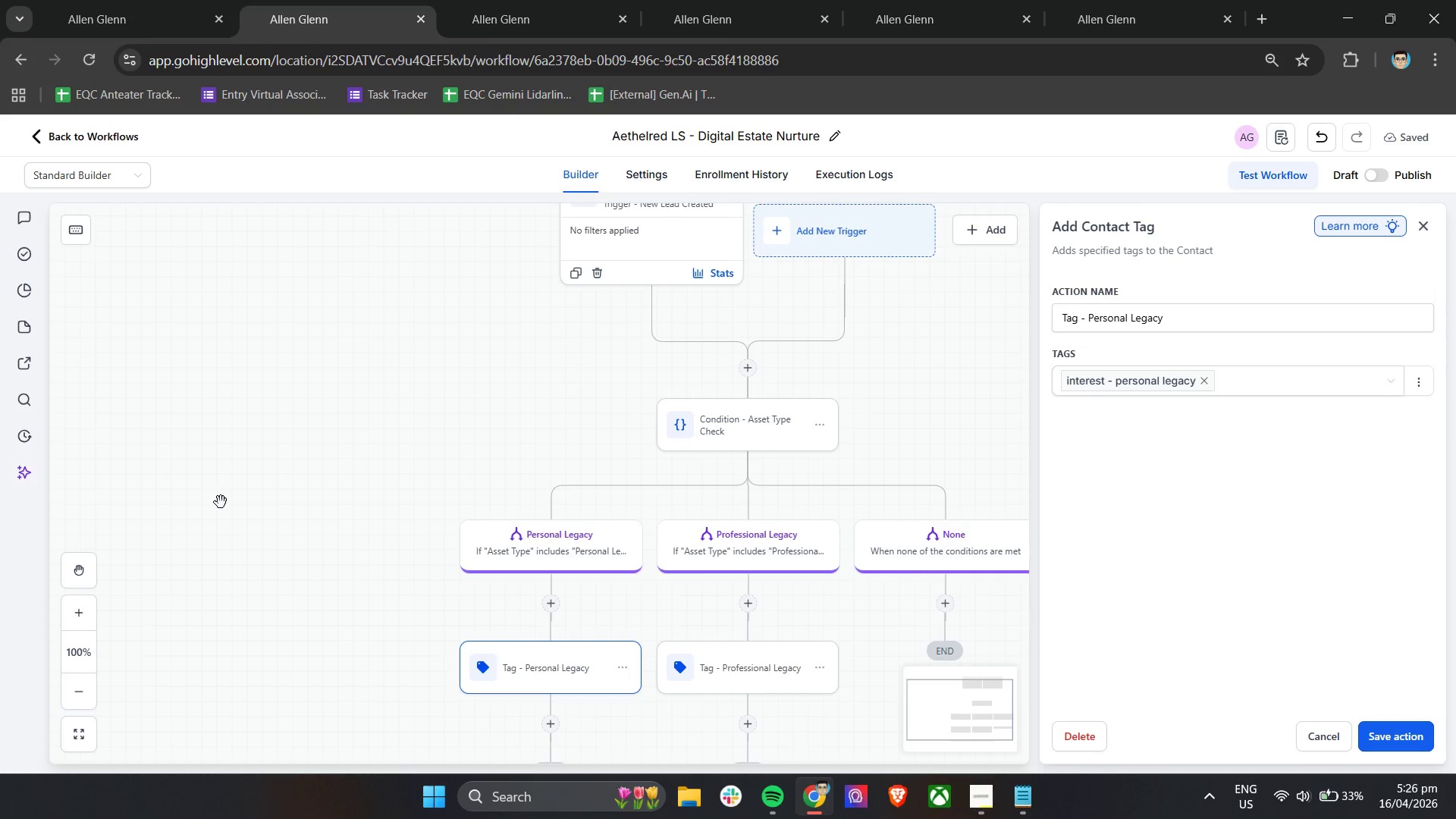 
left_click([221, 502])
 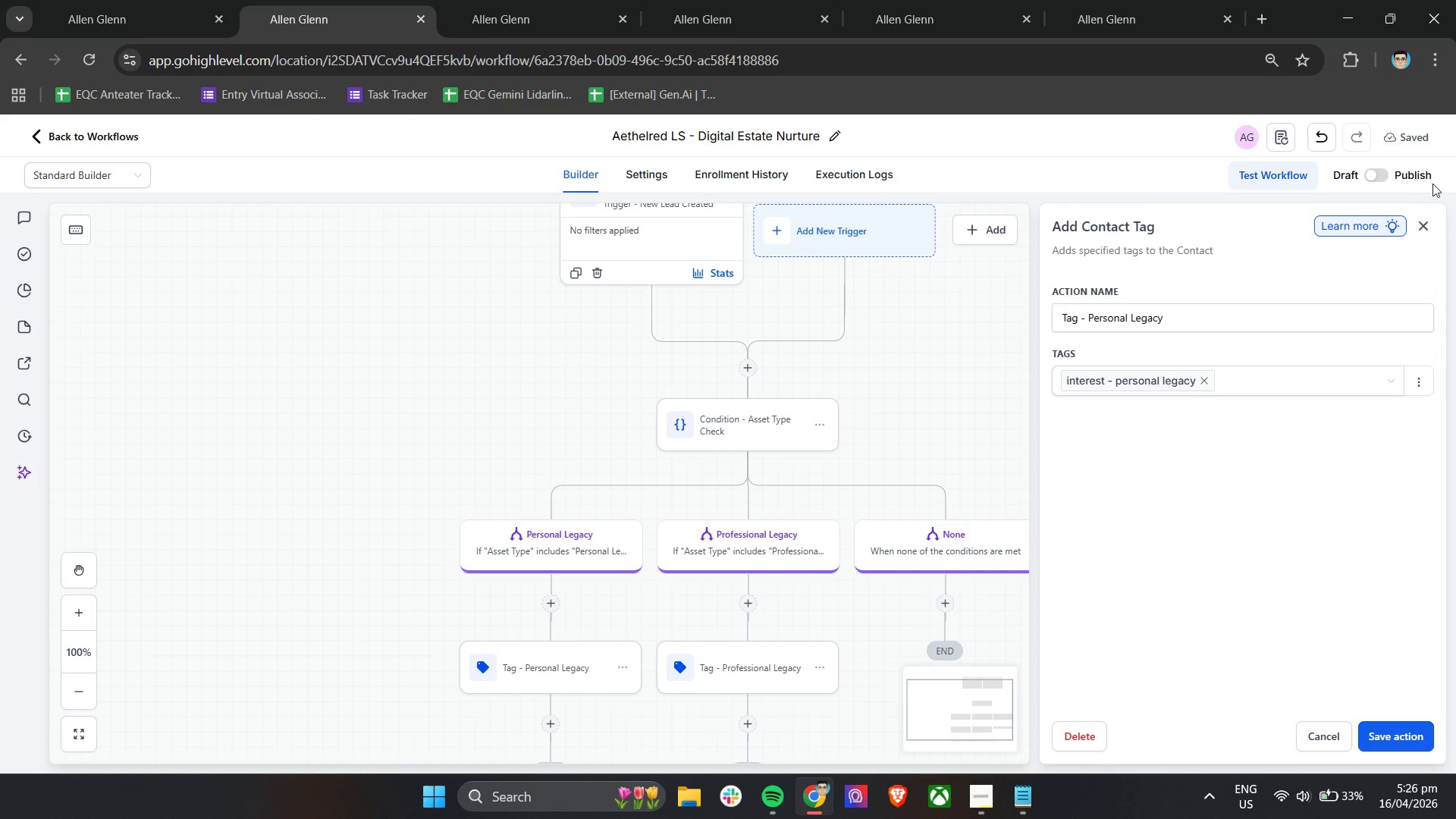 
left_click([1432, 219])
 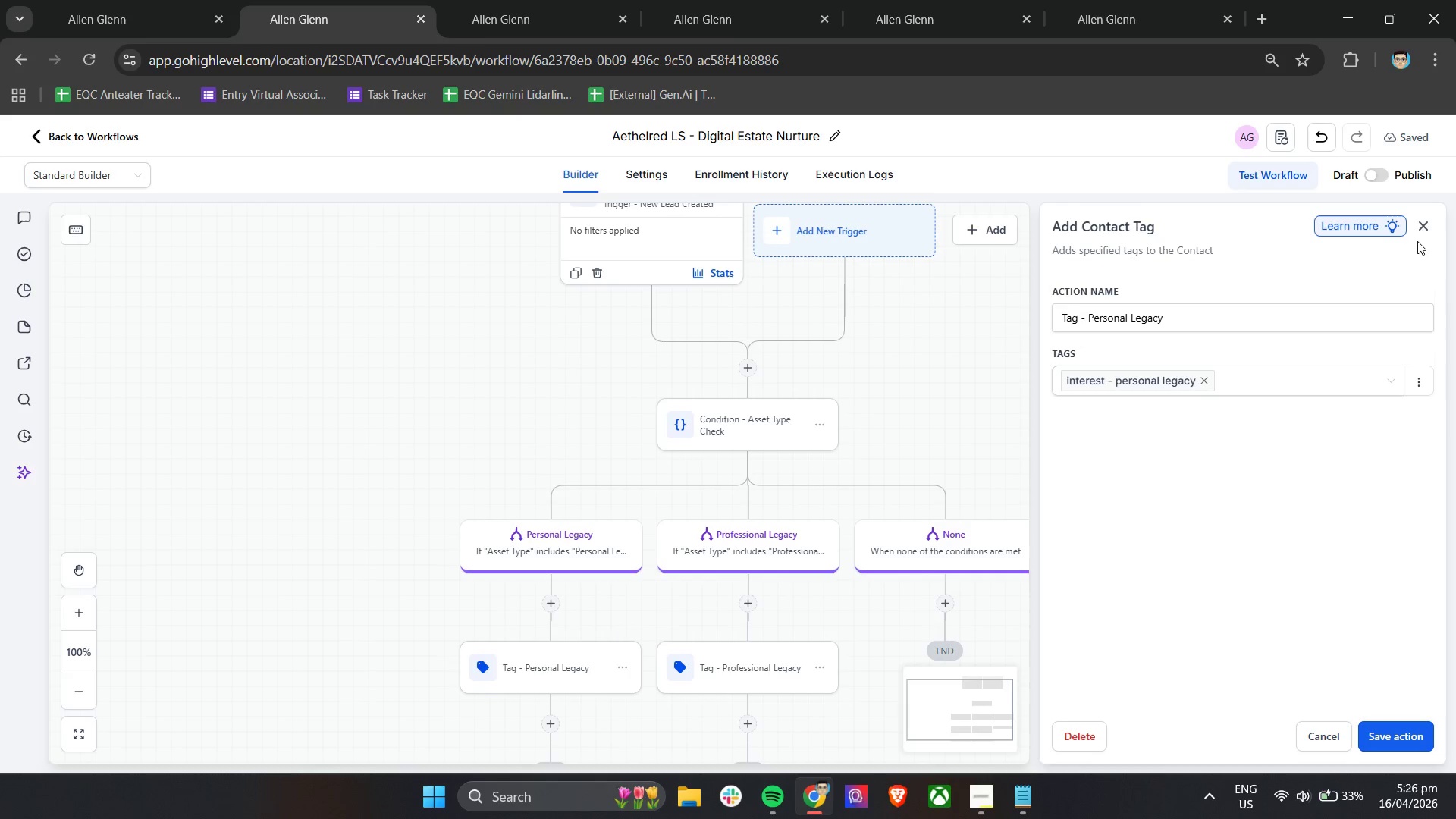 
left_click([1417, 229])
 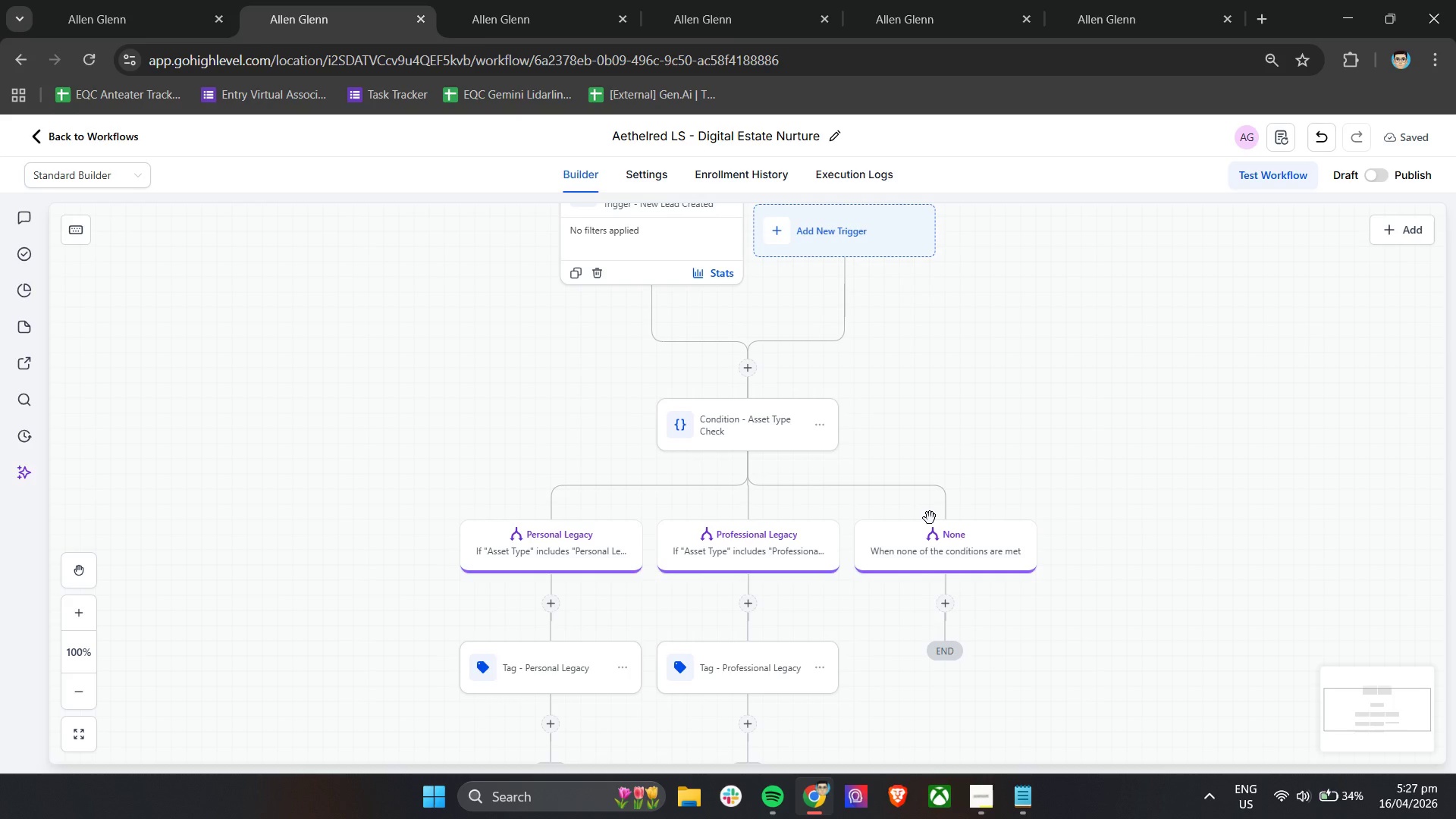 
wait(71.75)
 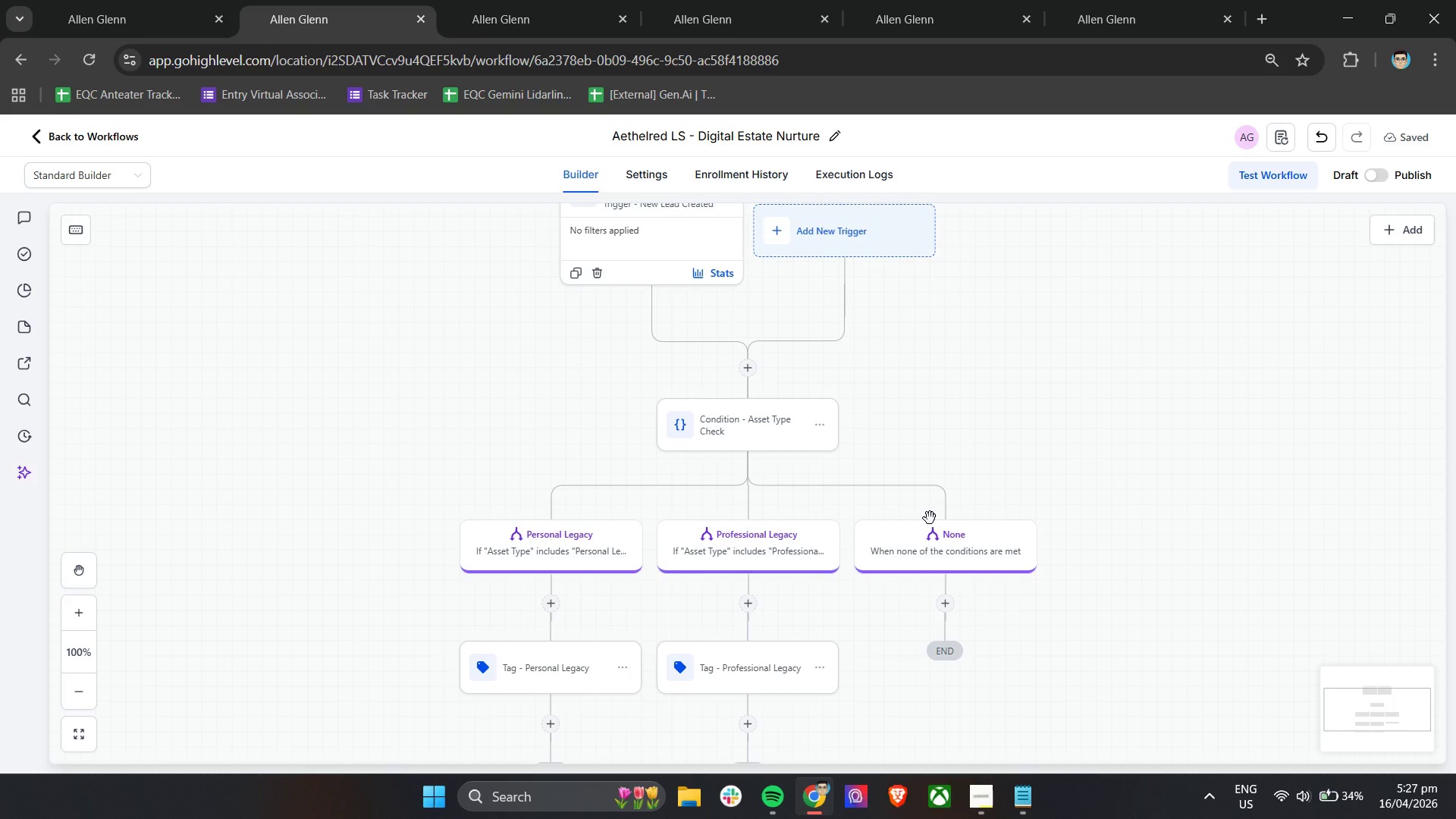 
scroll: coordinate [956, 435], scroll_direction: down, amount: 7.0
 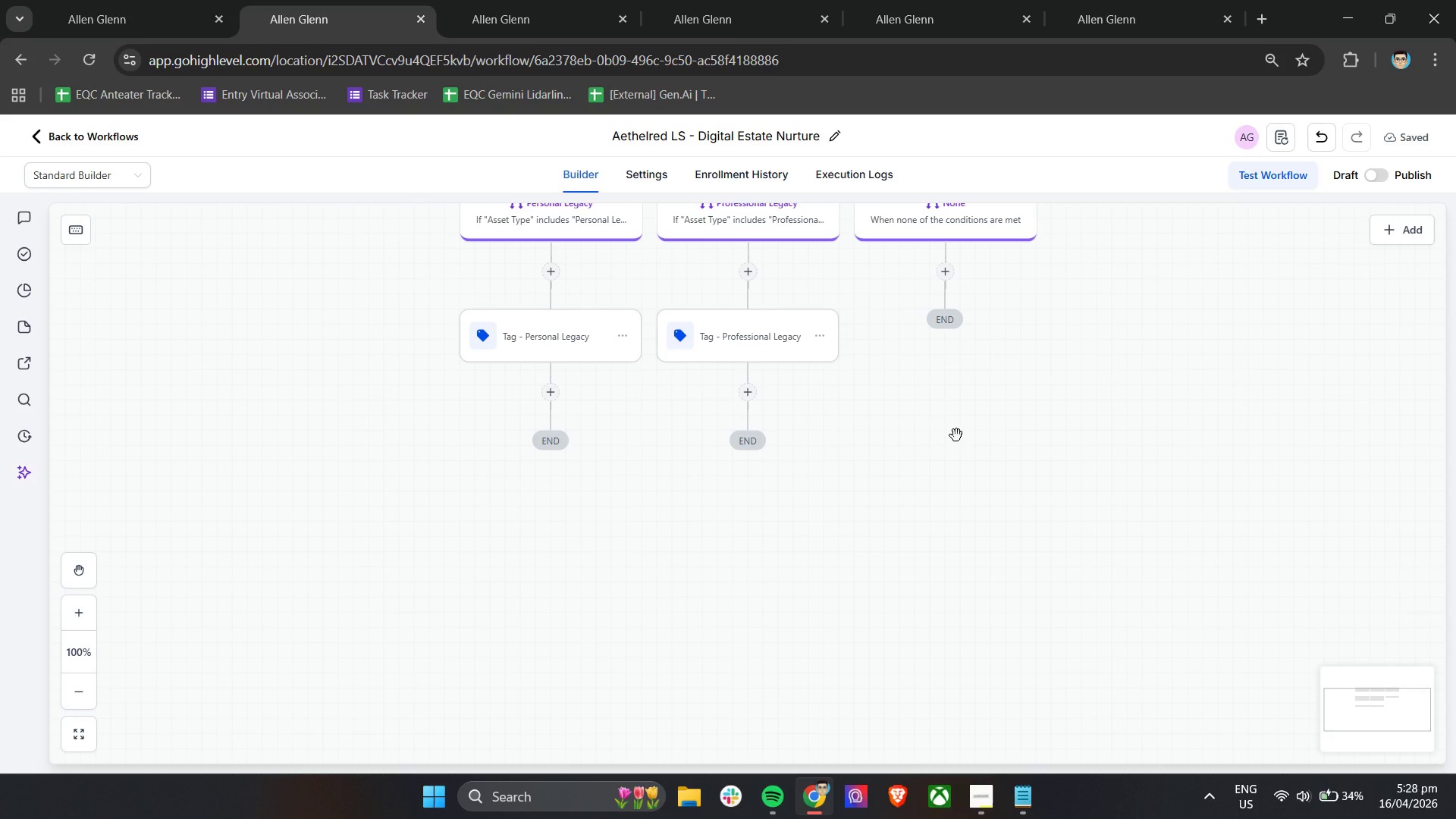 
wait(9.0)
 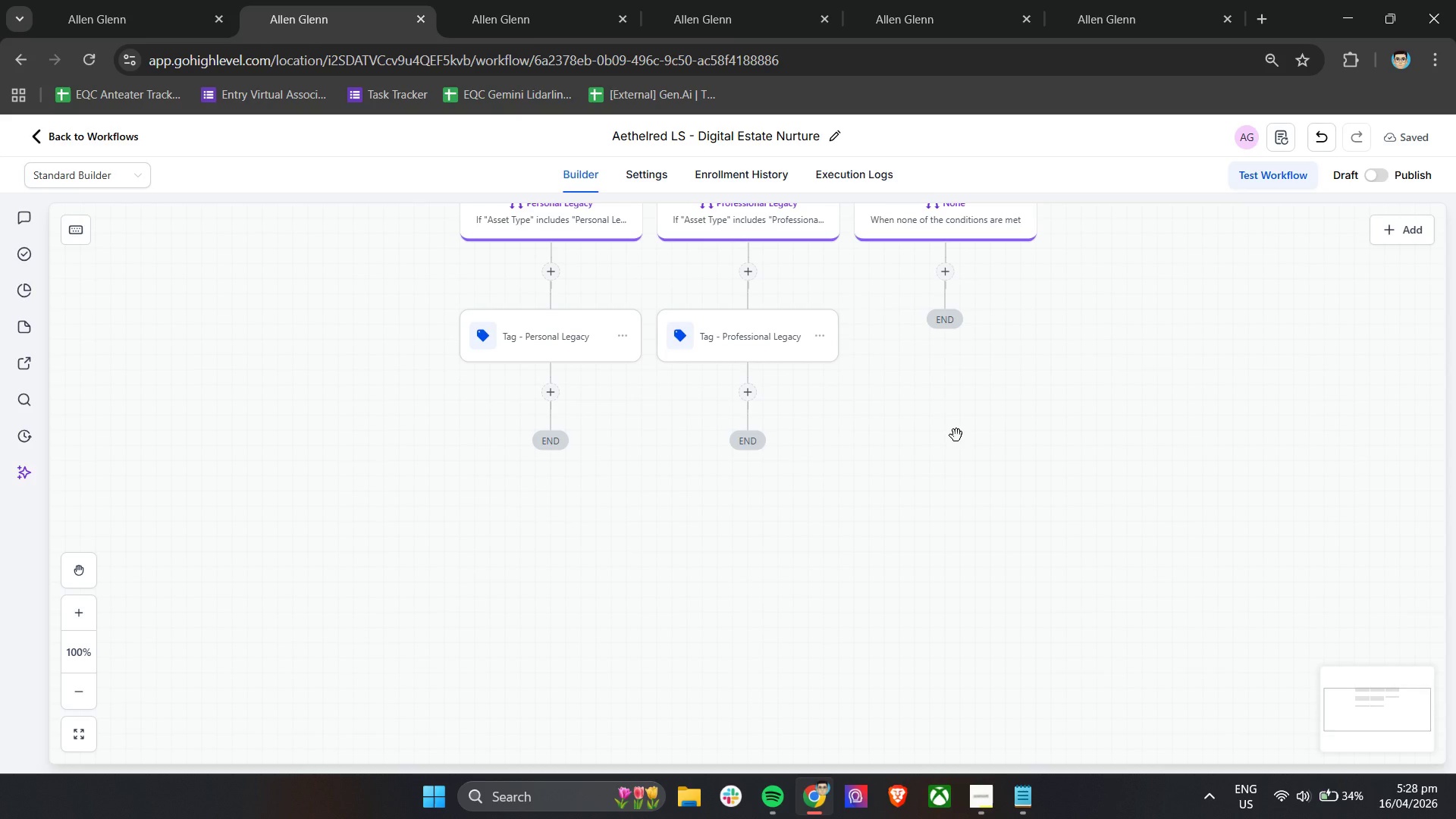 
scroll: coordinate [919, 434], scroll_direction: down, amount: 2.0
 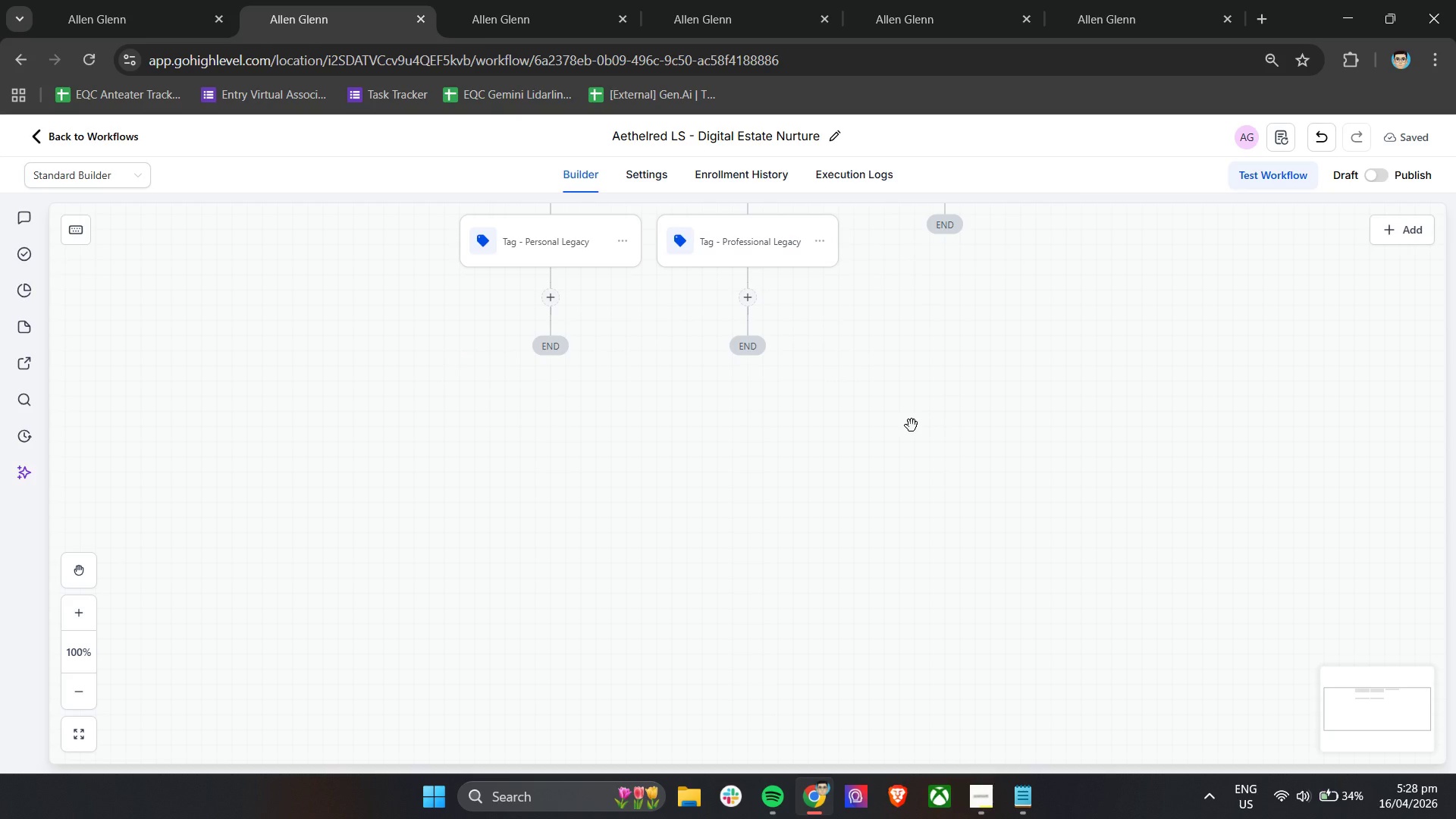 
scroll: coordinate [611, 360], scroll_direction: up, amount: 2.0
 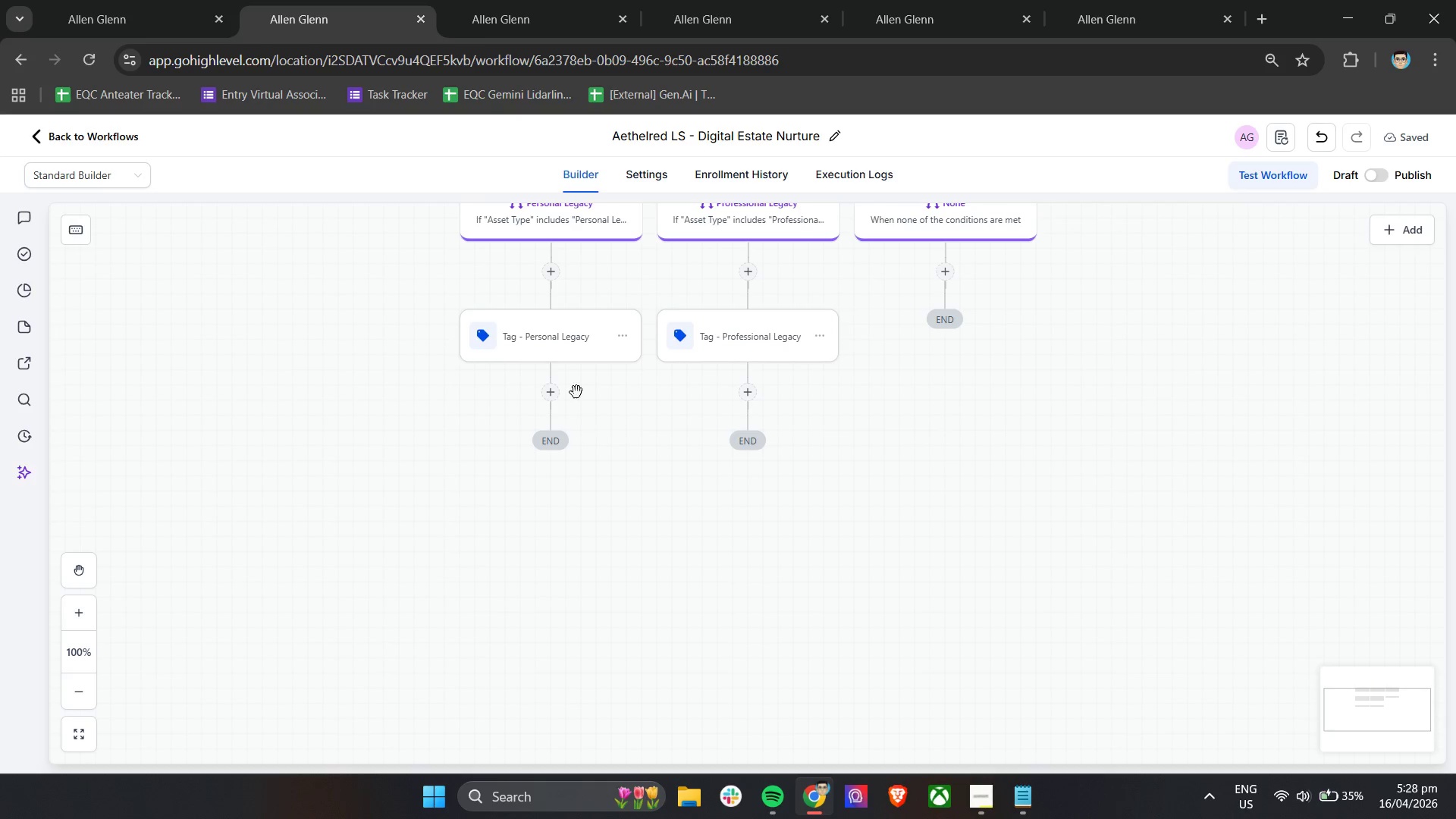 
left_click([566, 339])
 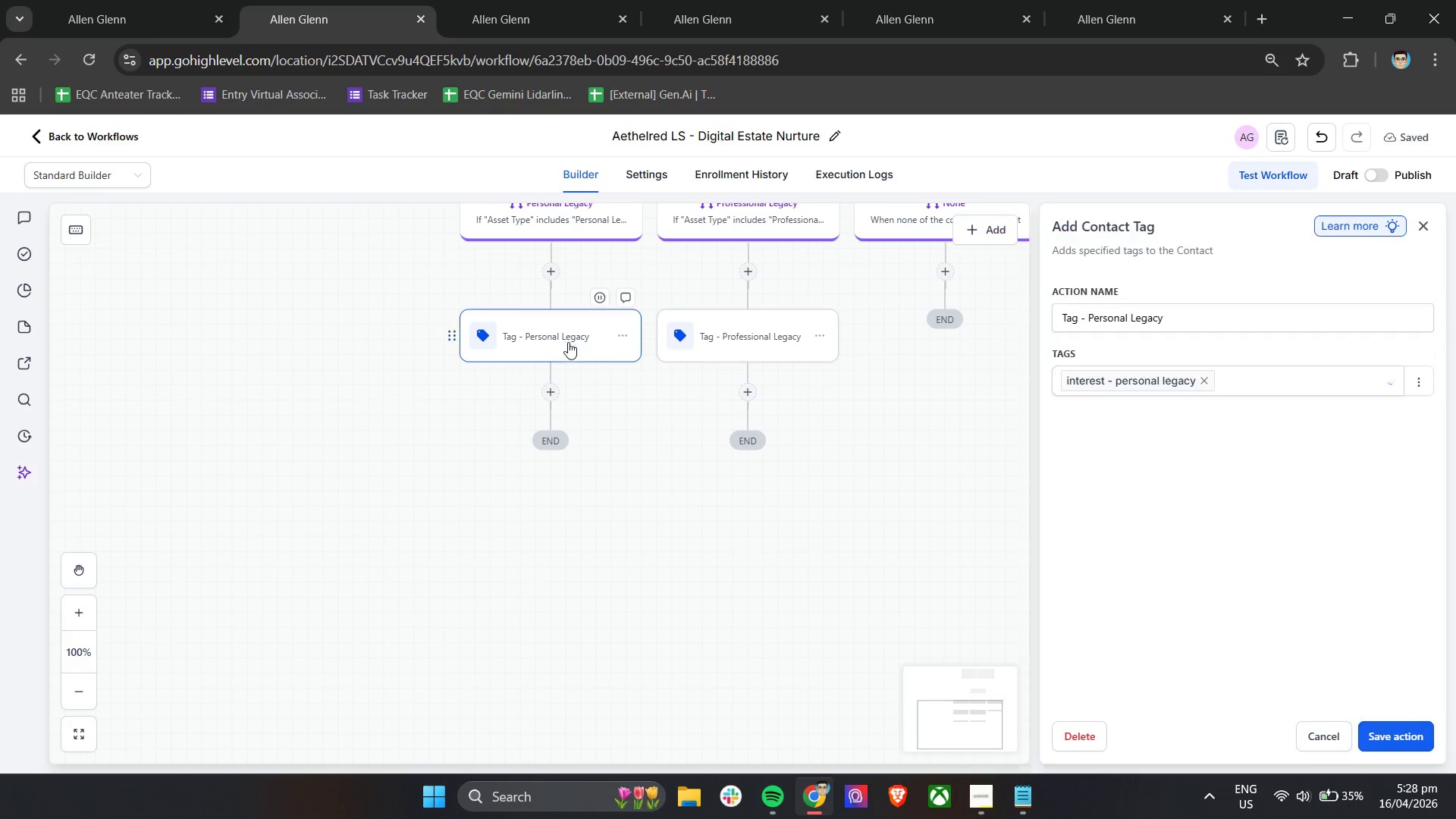 
scroll: coordinate [620, 430], scroll_direction: up, amount: 4.0
 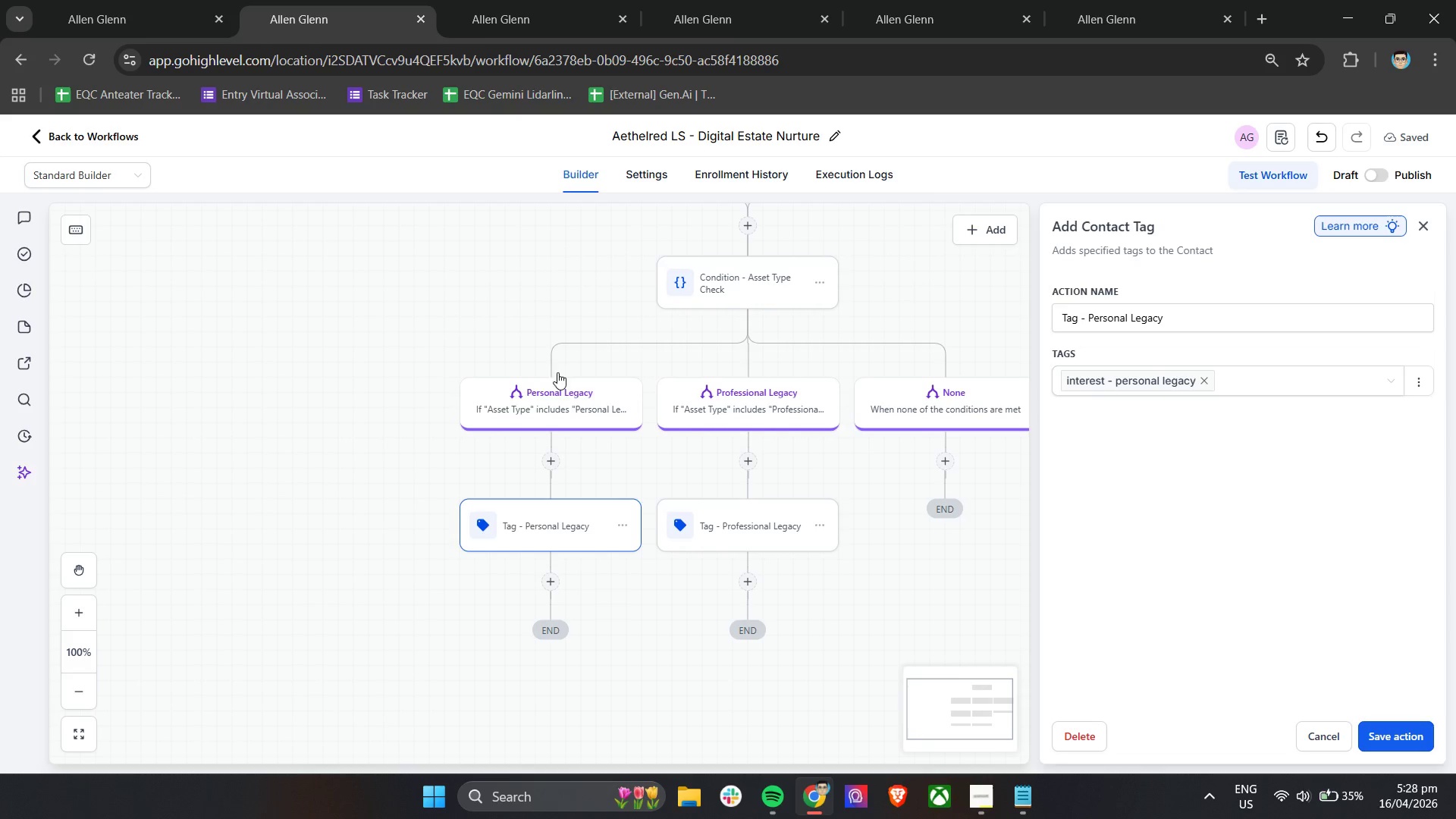 
left_click([562, 388])
 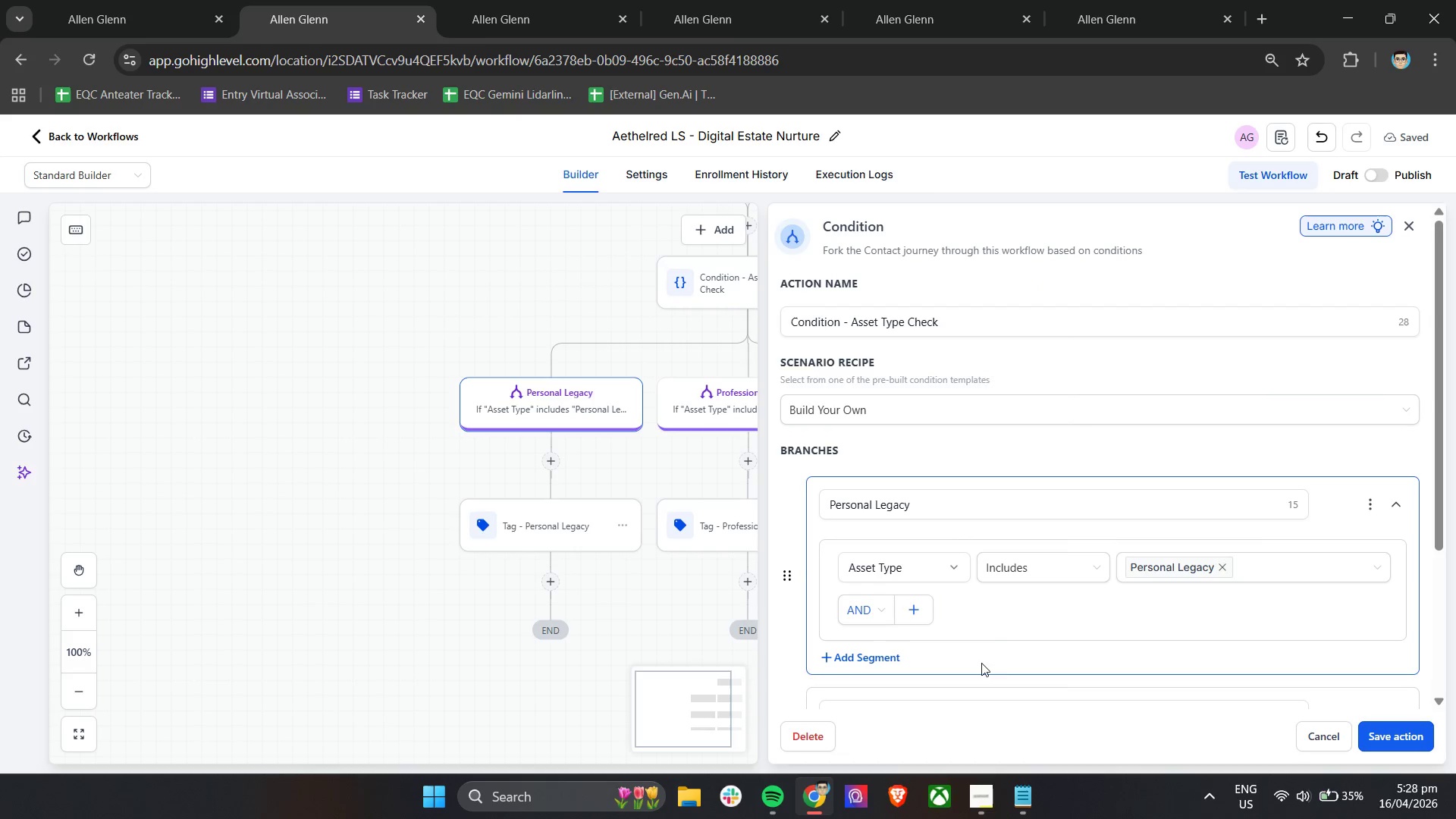 
left_click([1011, 573])
 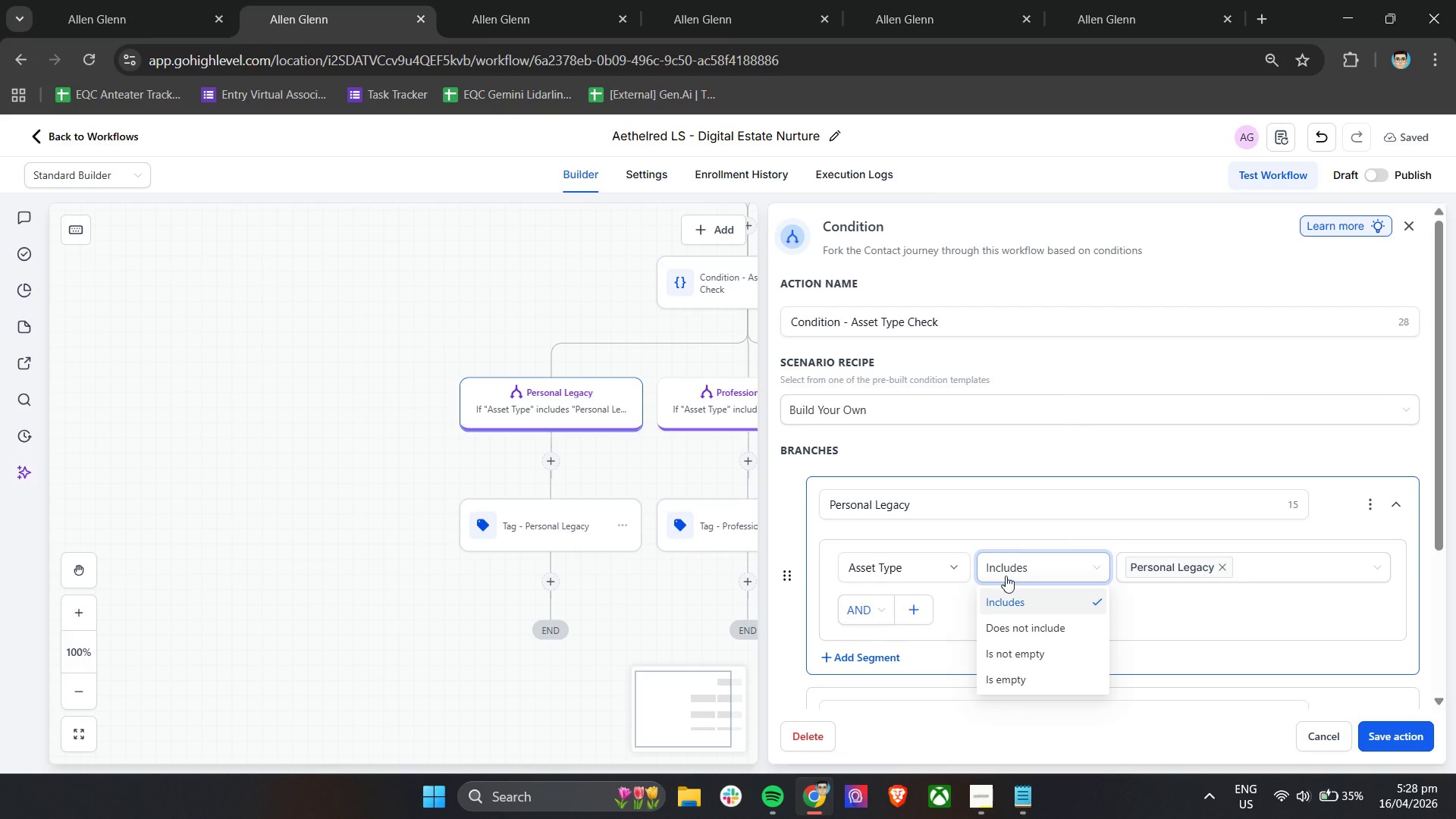 
scroll: coordinate [1019, 642], scroll_direction: down, amount: 4.0
 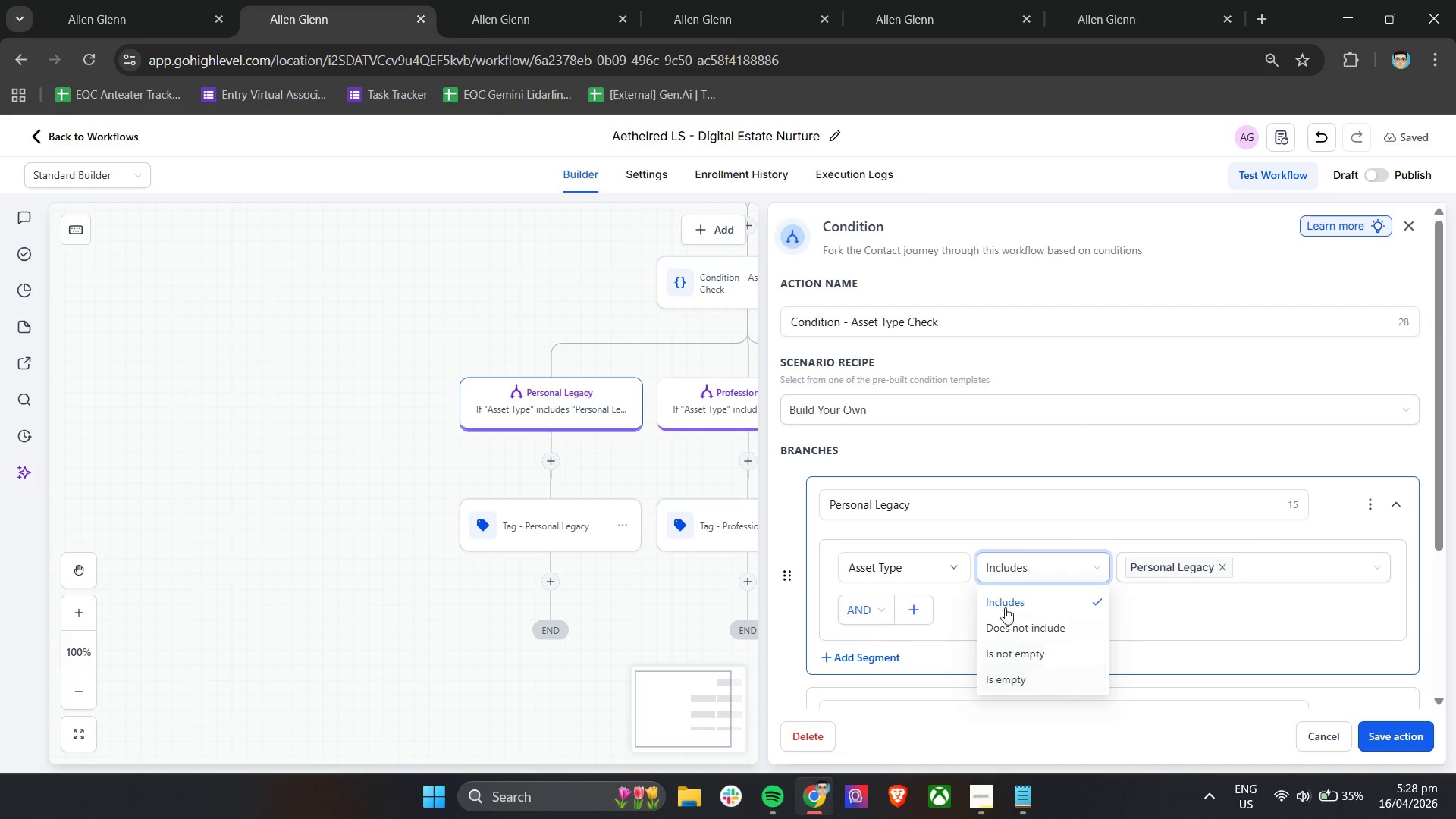 
left_click([1006, 597])
 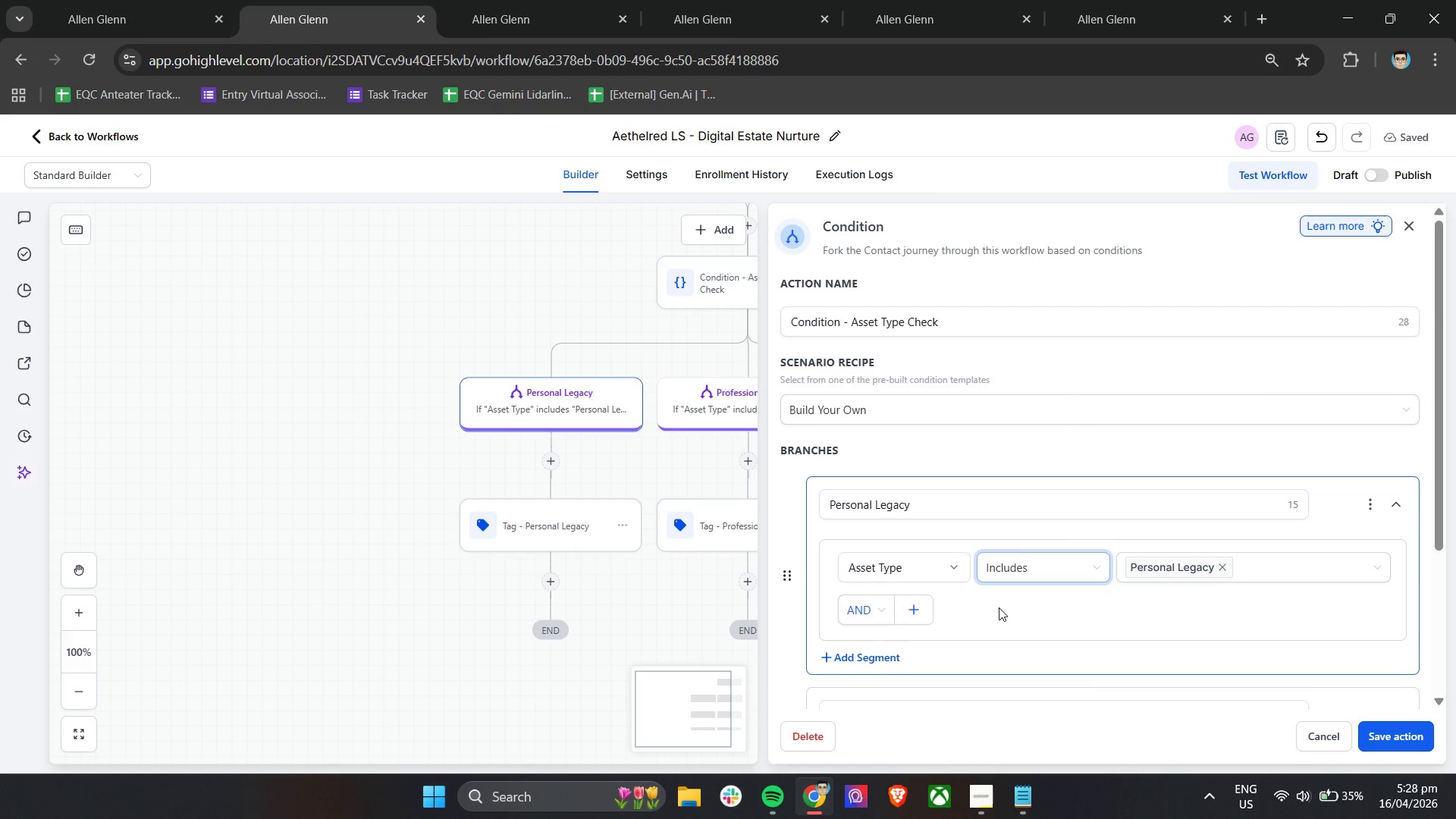 
left_click([1005, 610])
 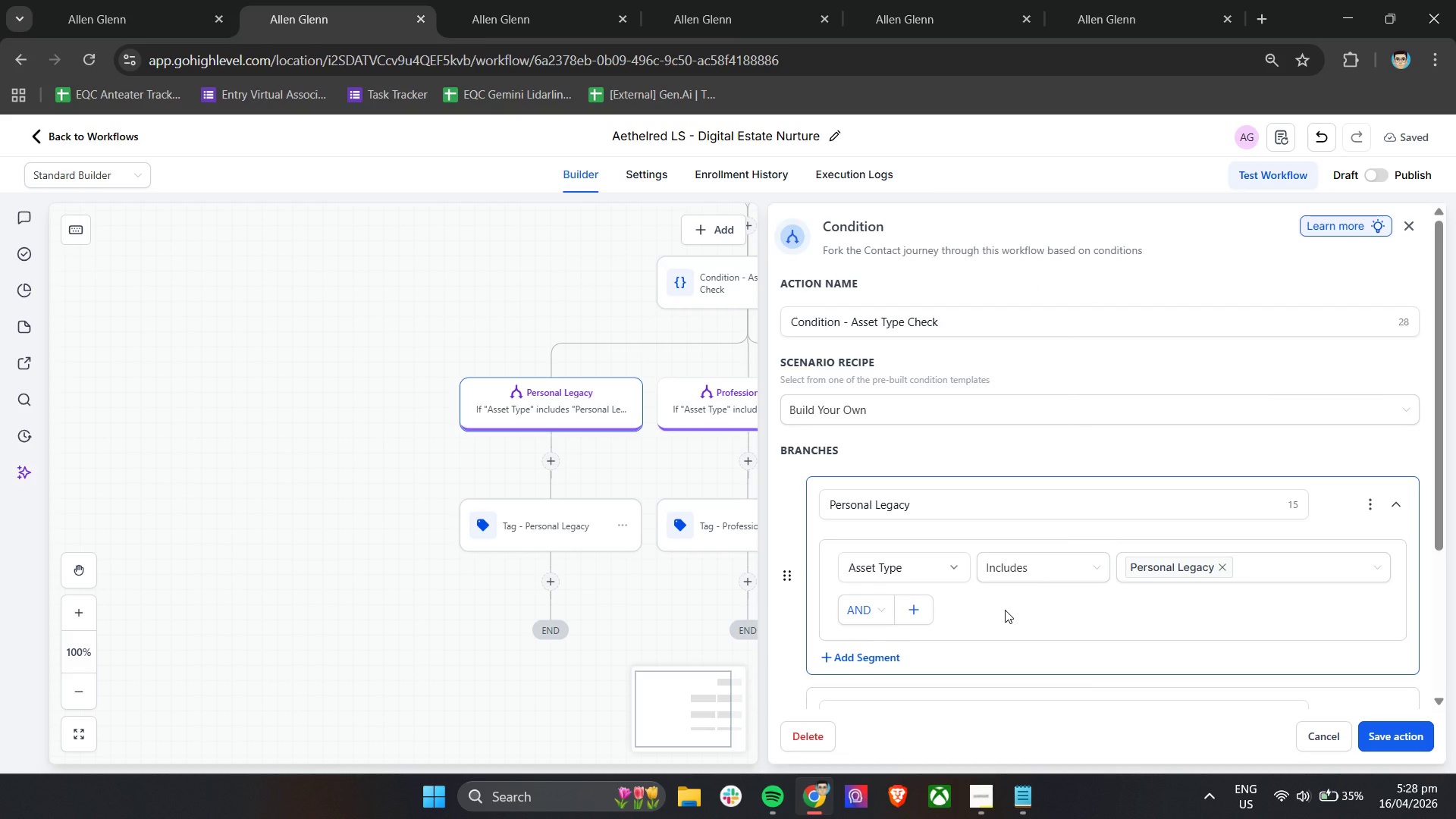 
wait(5.69)
 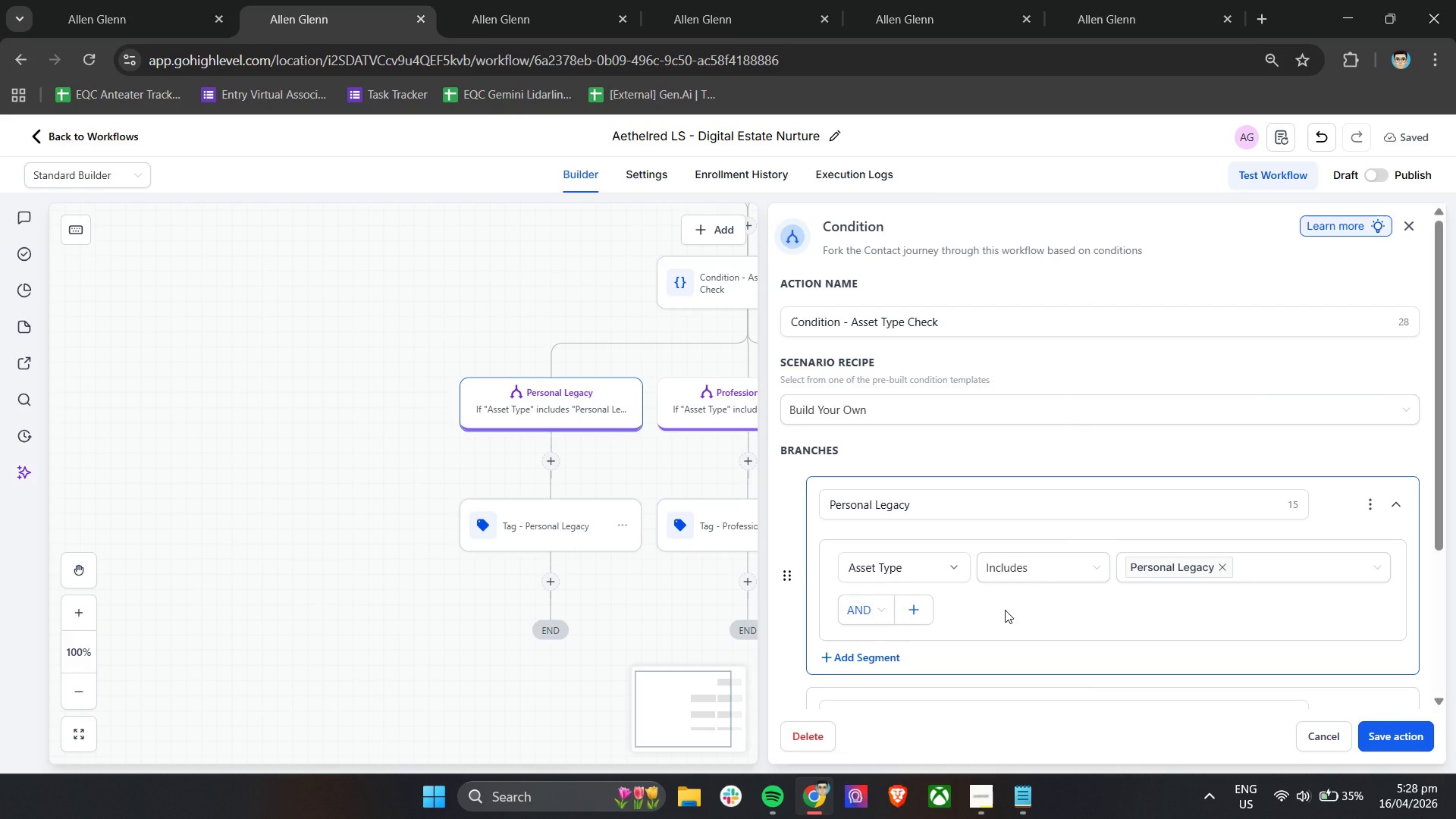 
left_click([1016, 568])
 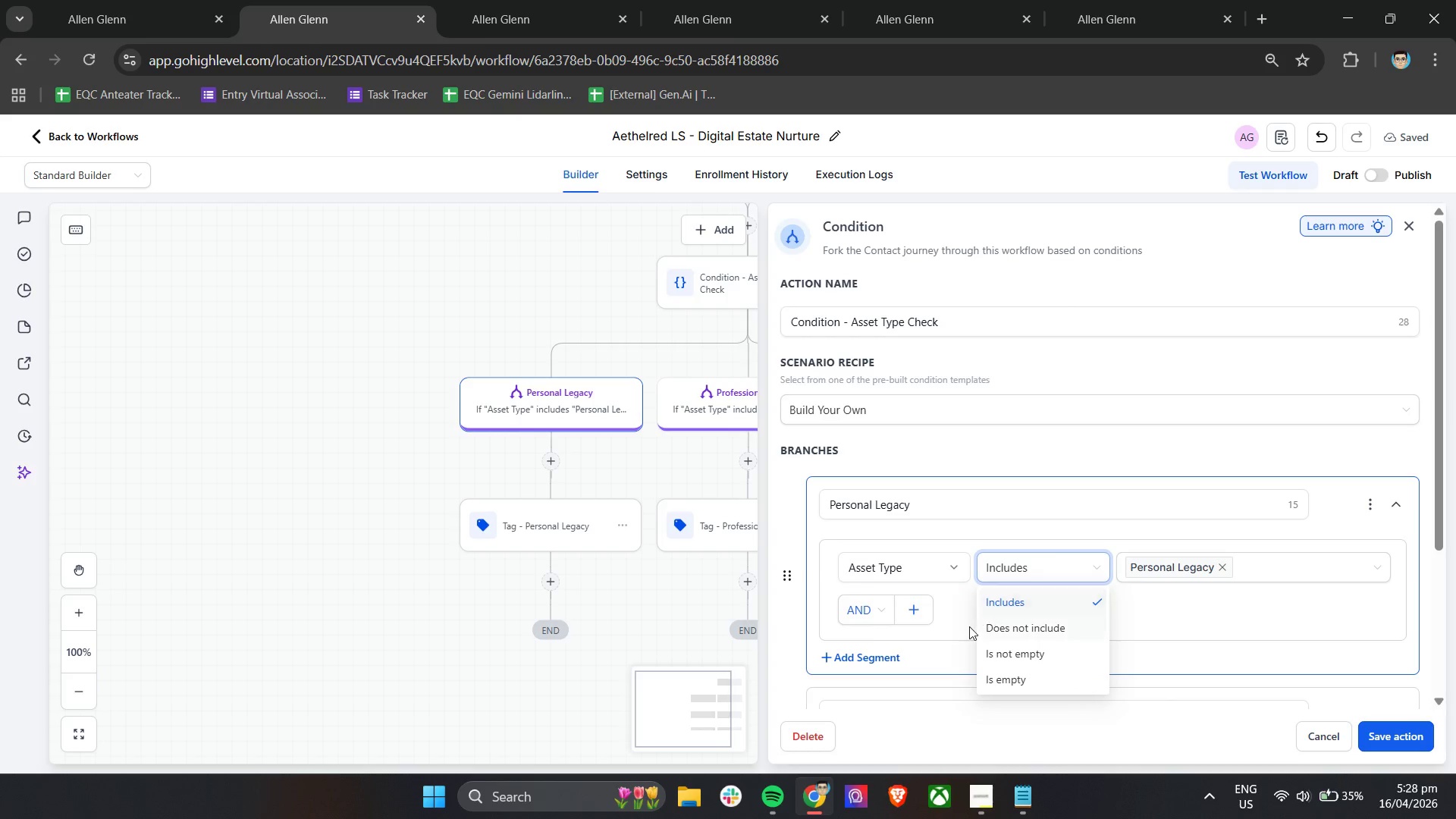 
left_click([961, 616])
 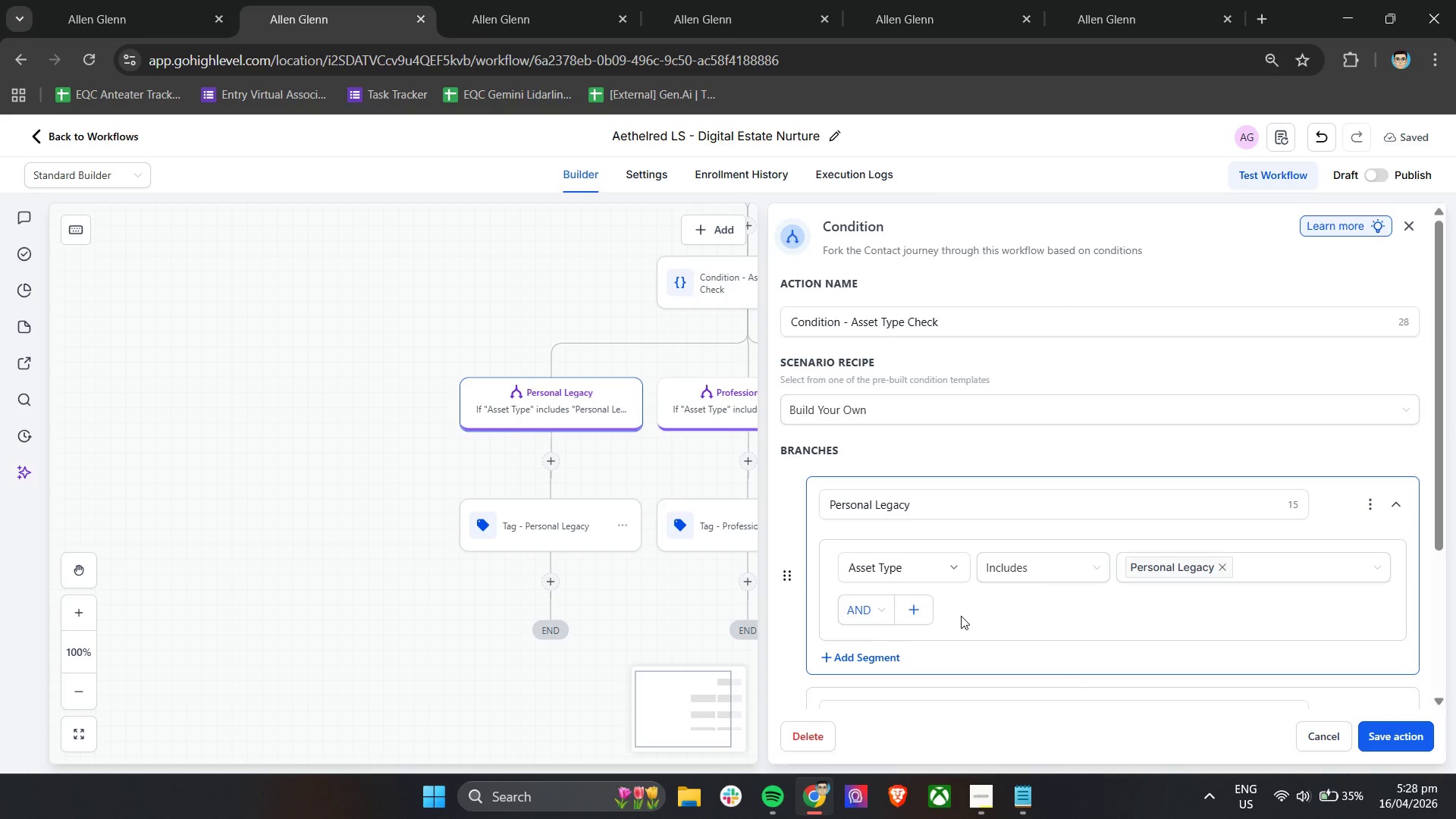 
wait(7.58)
 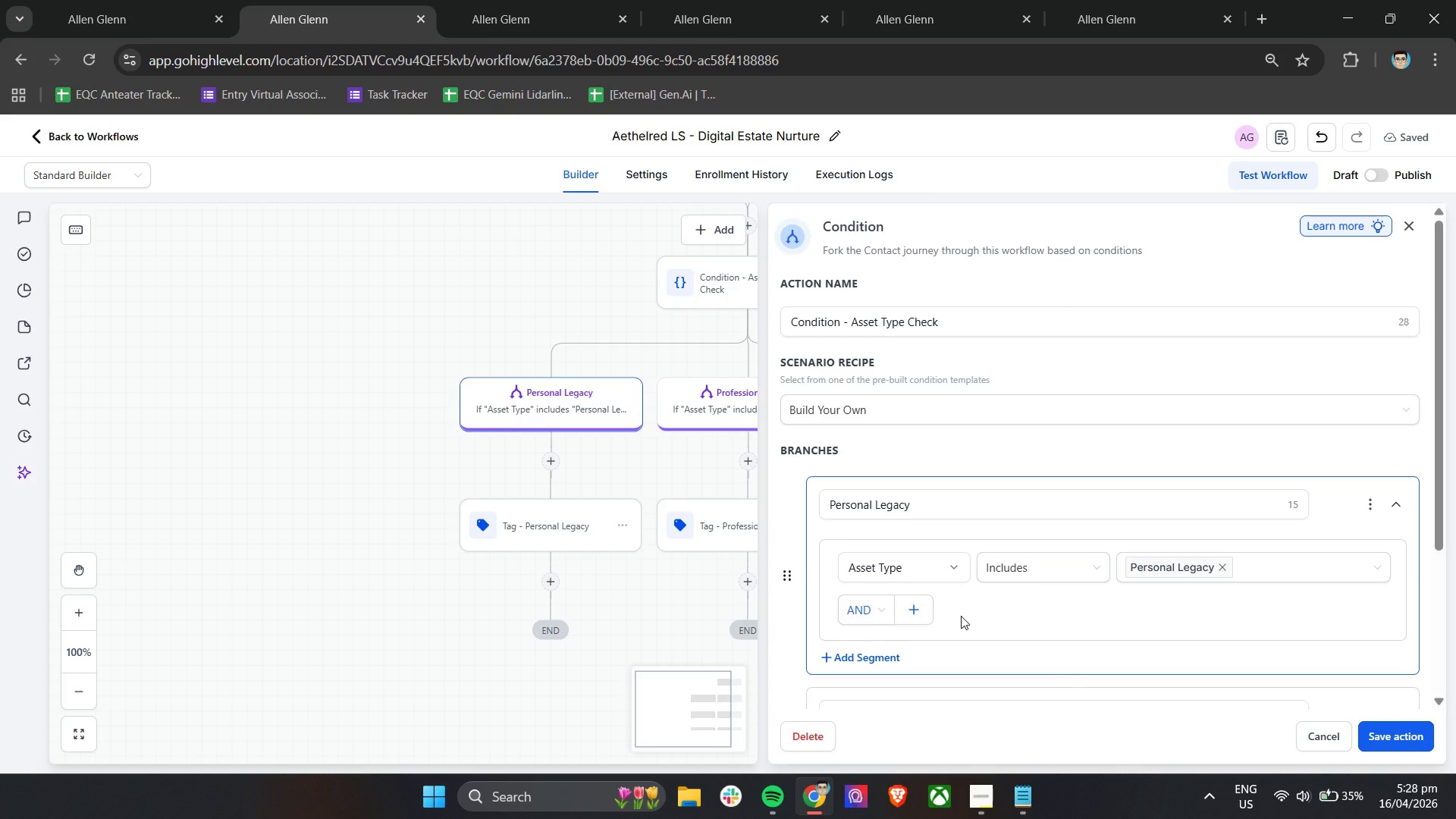 
scroll: coordinate [982, 613], scroll_direction: down, amount: 7.0
 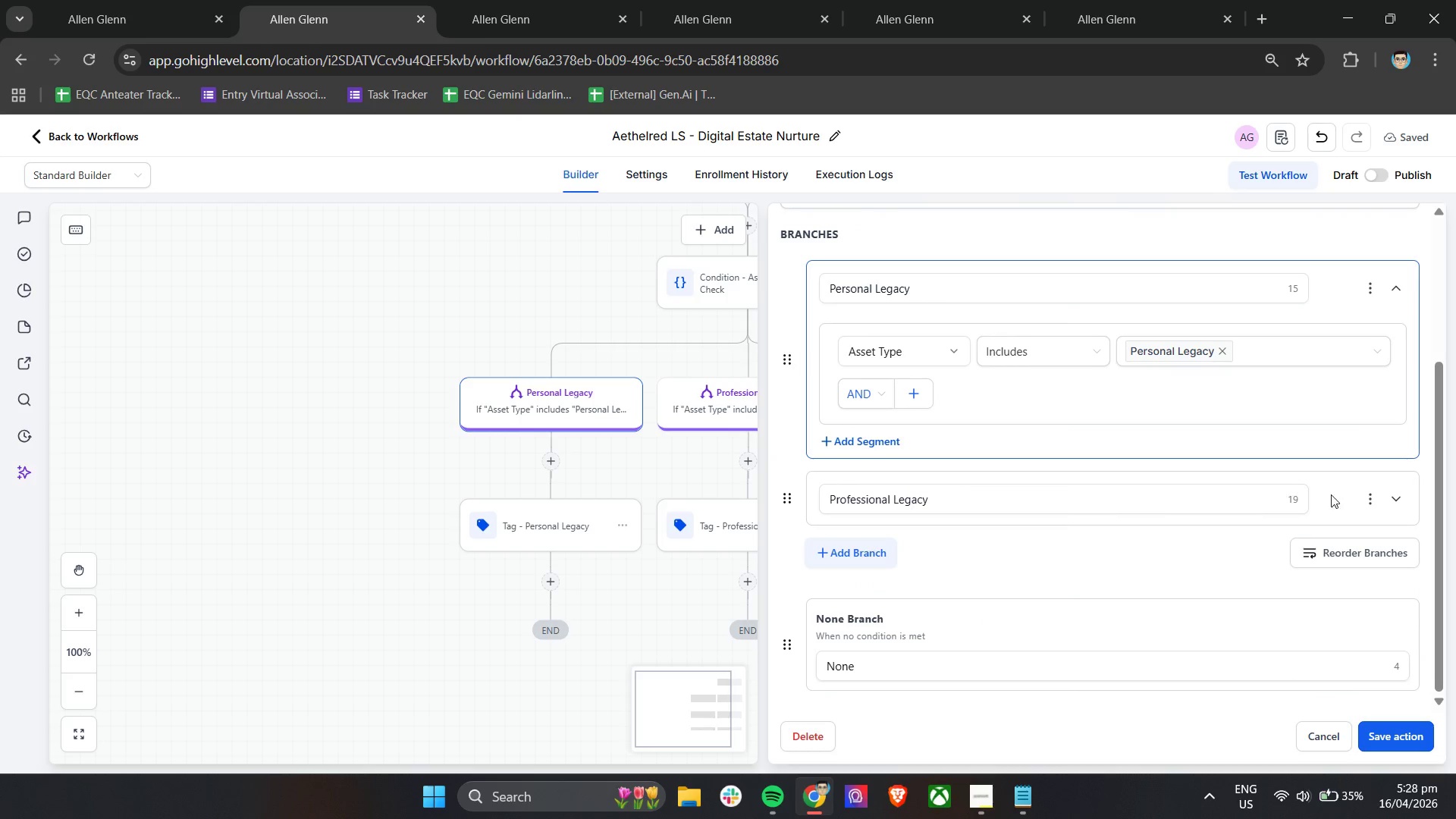 
left_click([1398, 496])
 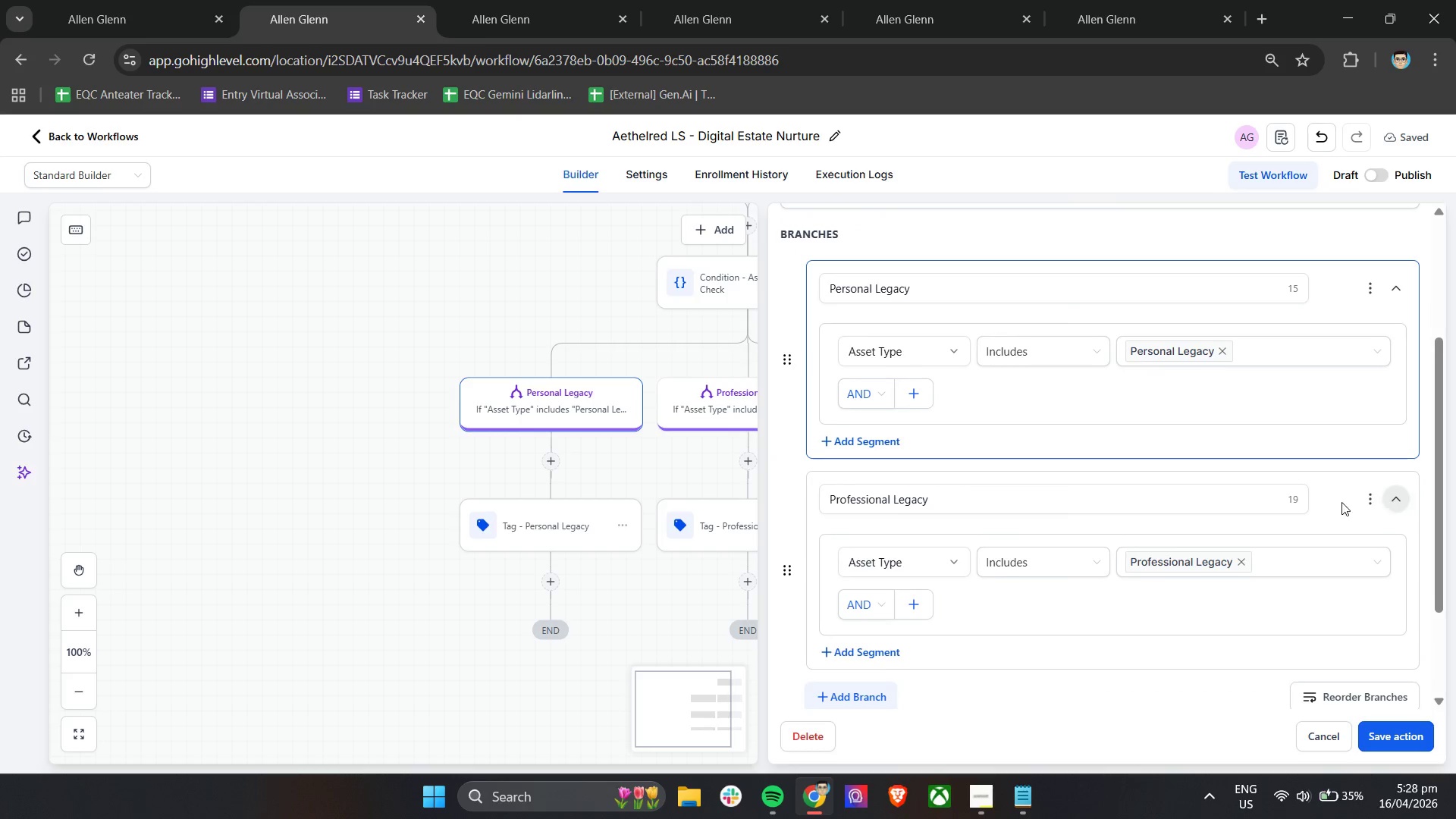 
scroll: coordinate [1331, 509], scroll_direction: down, amount: 2.0
 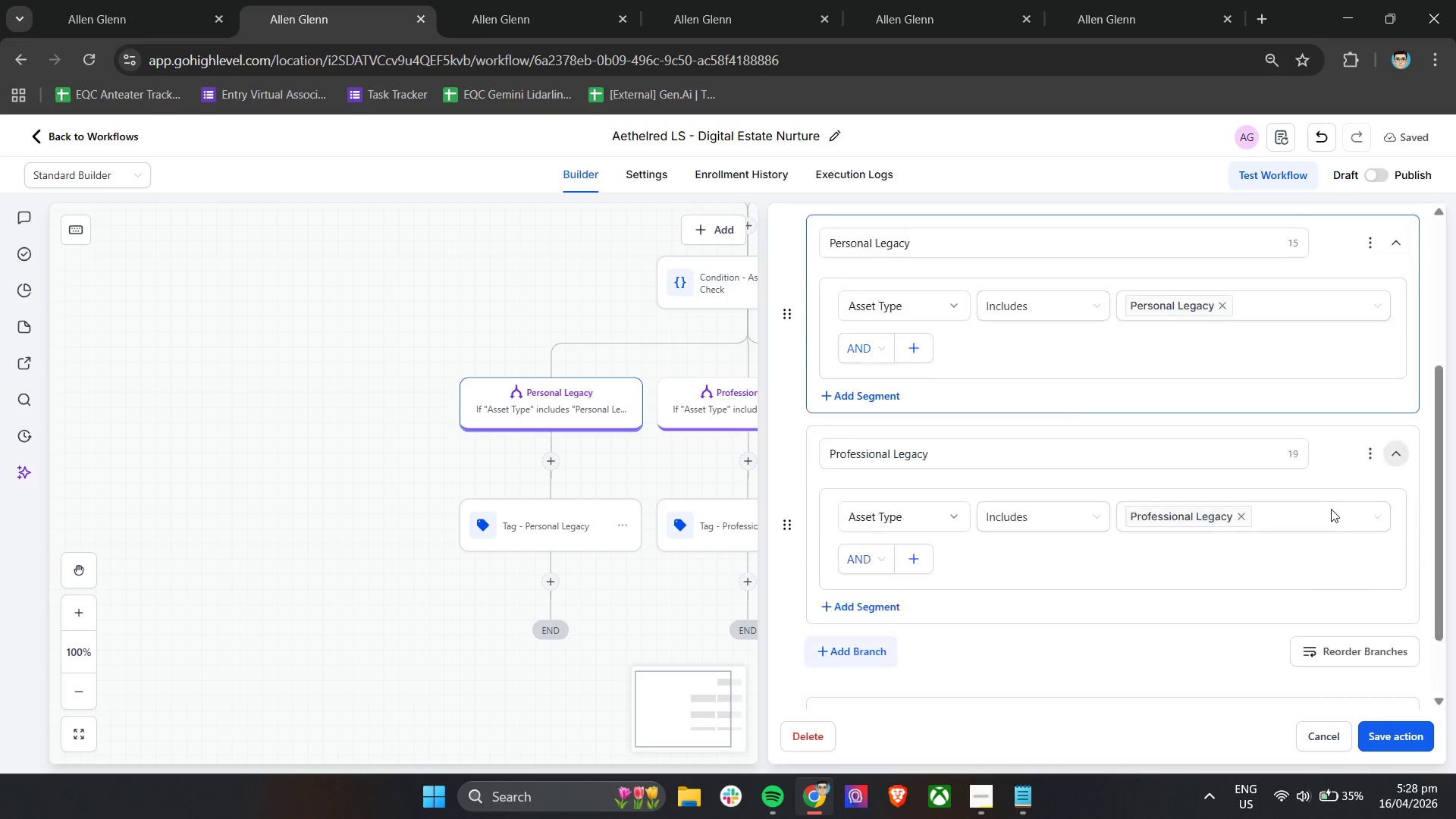 
mouse_move([1313, 513])
 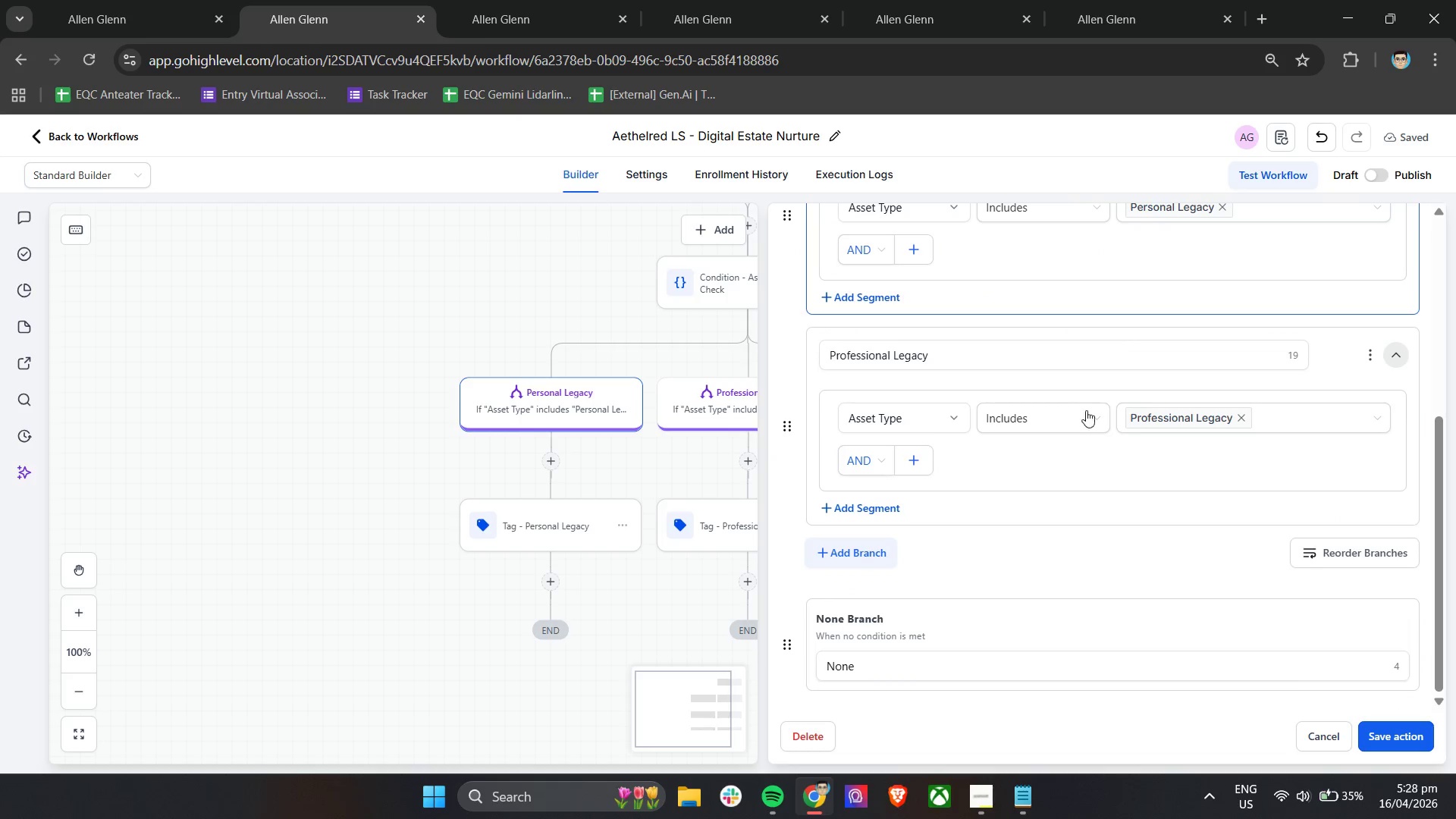 
left_click([1060, 413])
 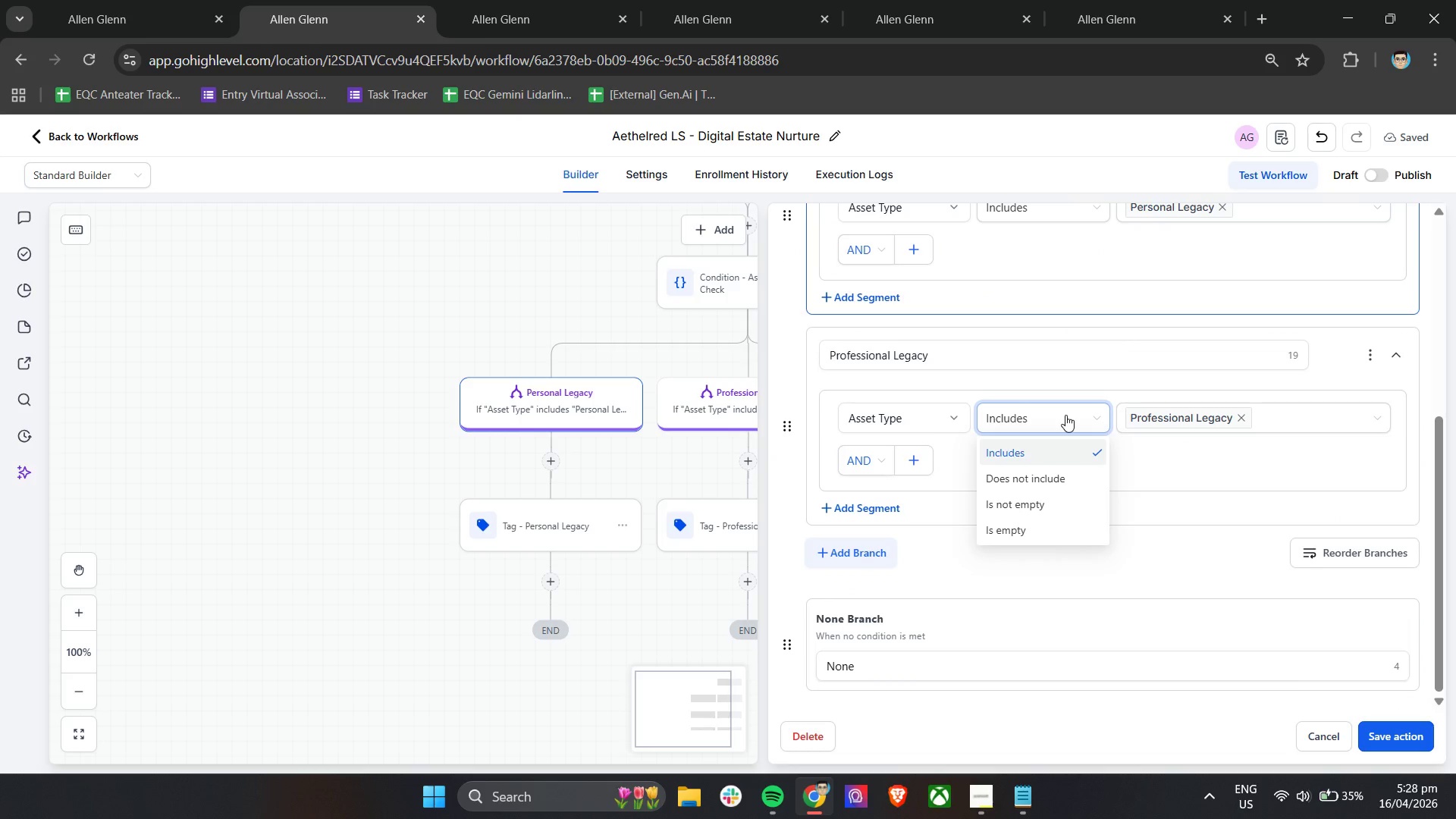 
left_click([1065, 415])
 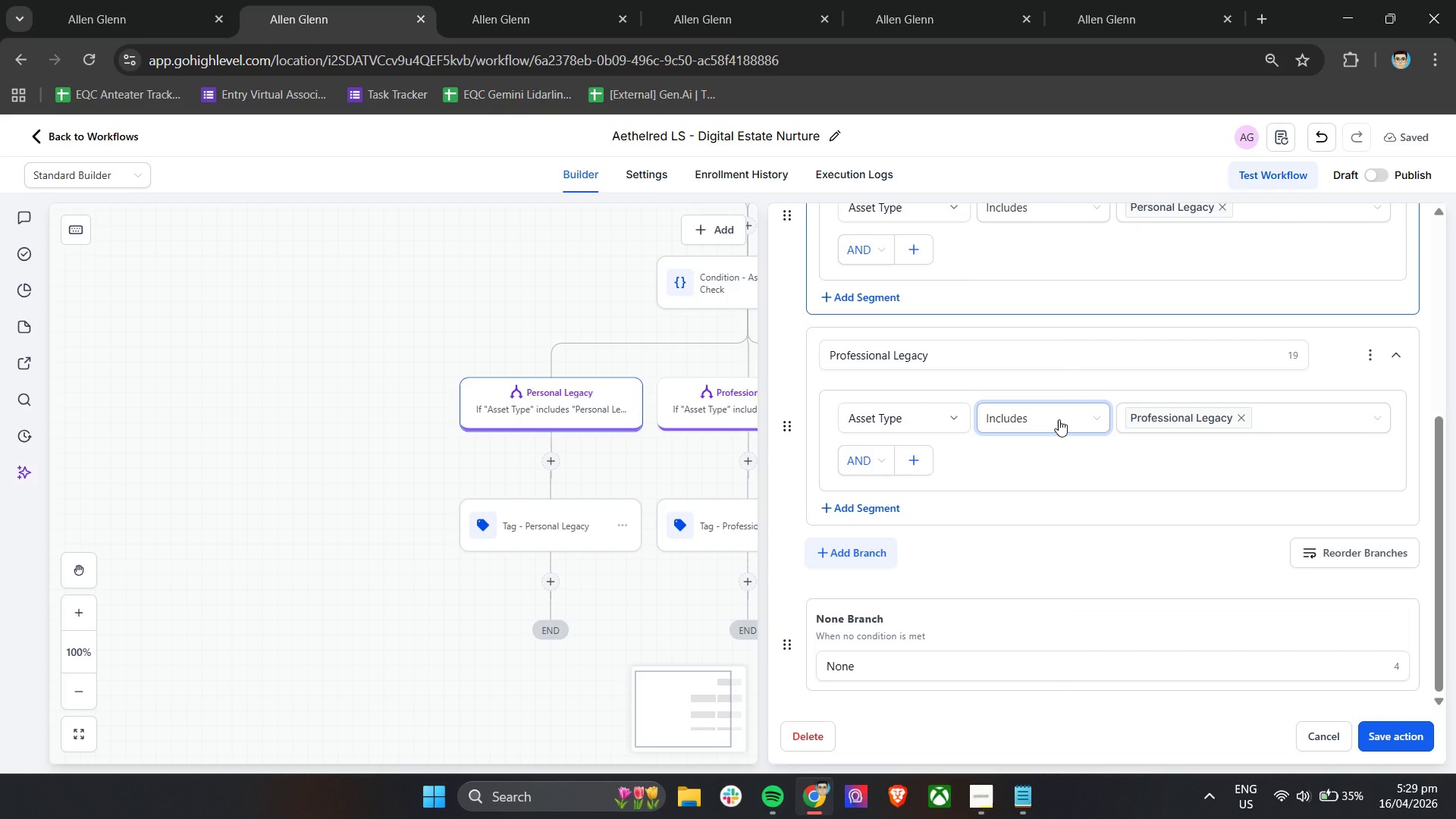 
wait(26.14)
 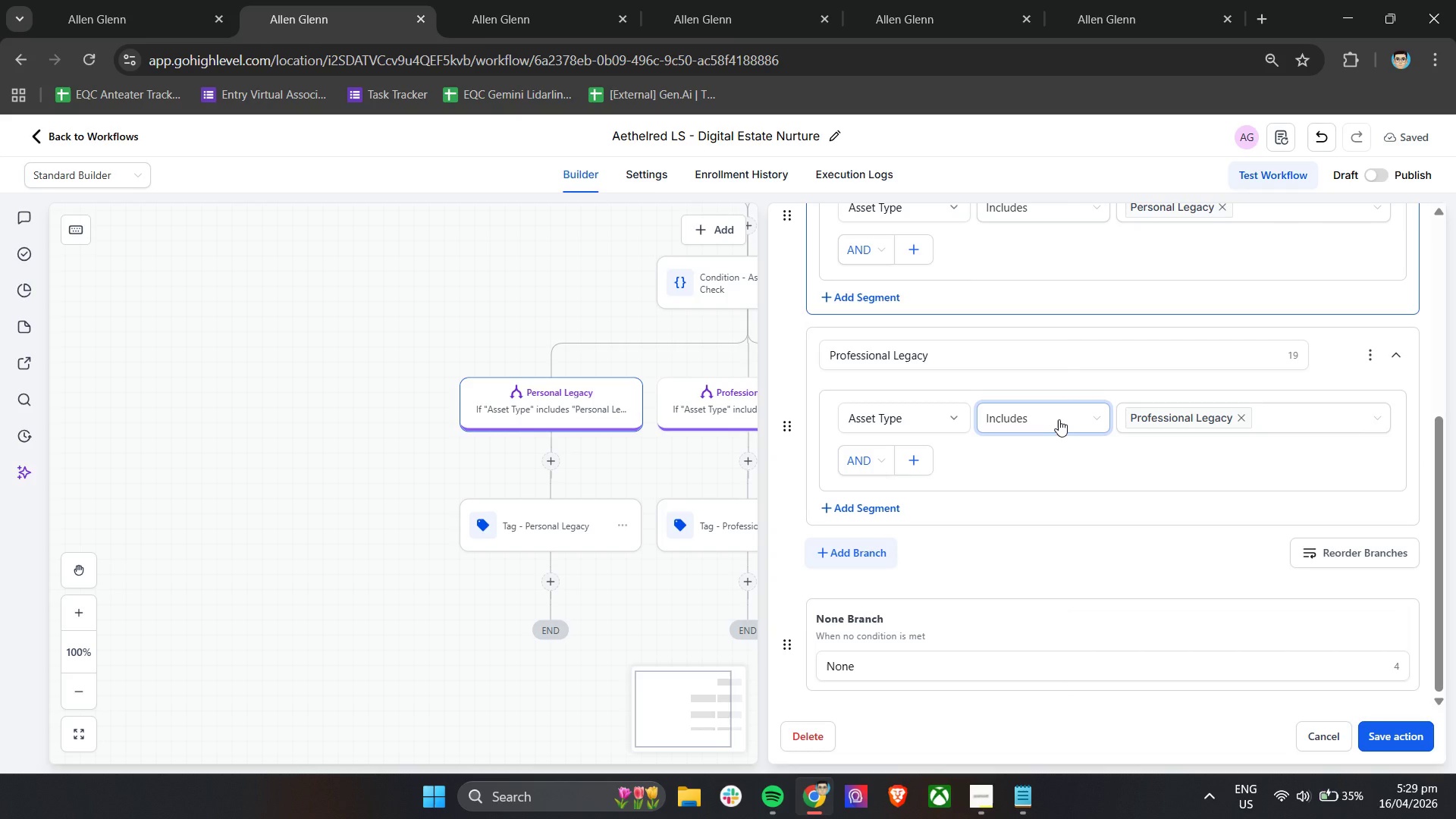 
scroll: coordinate [1030, 403], scroll_direction: up, amount: 3.0
 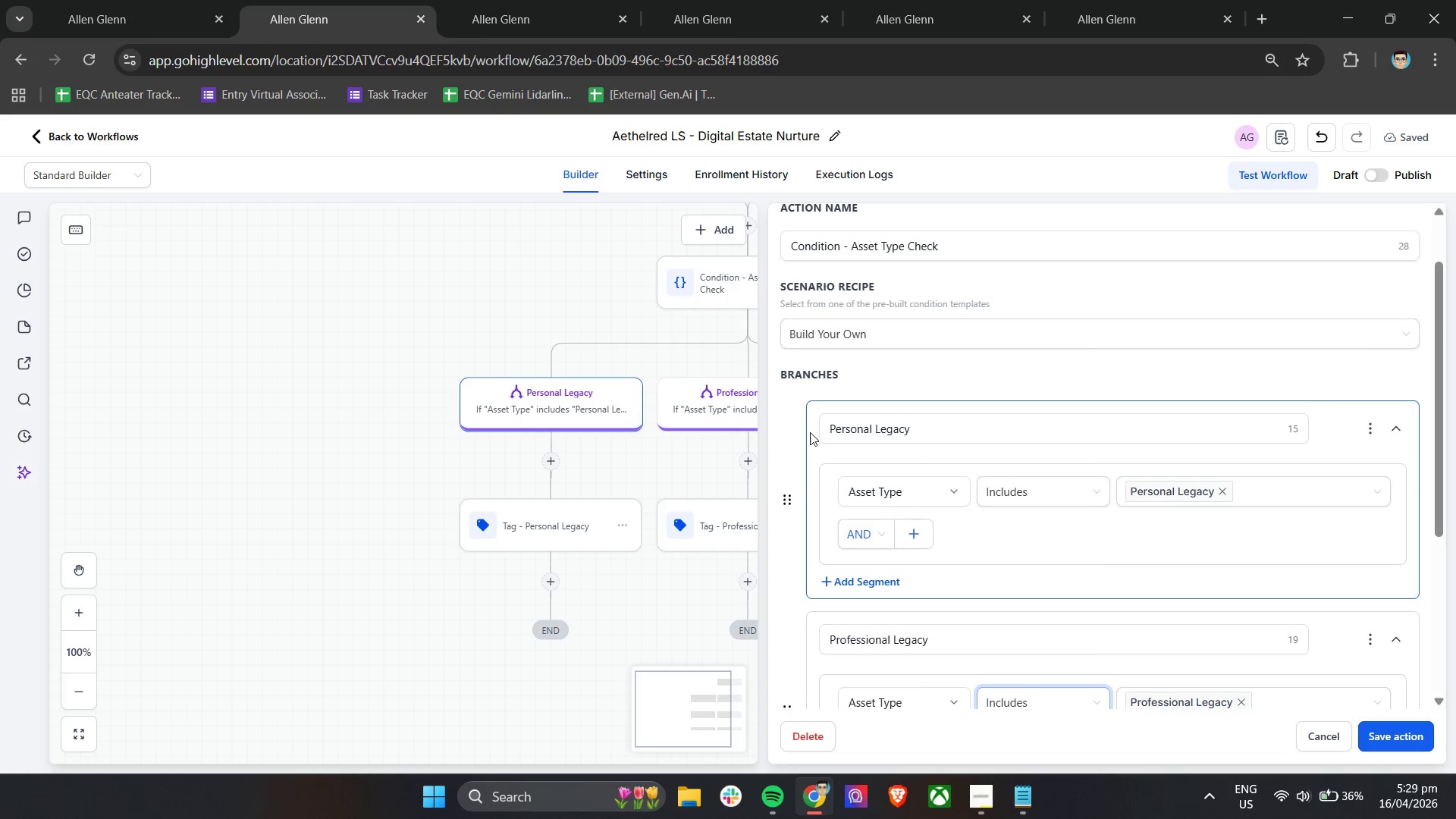 
left_click([831, 433])
 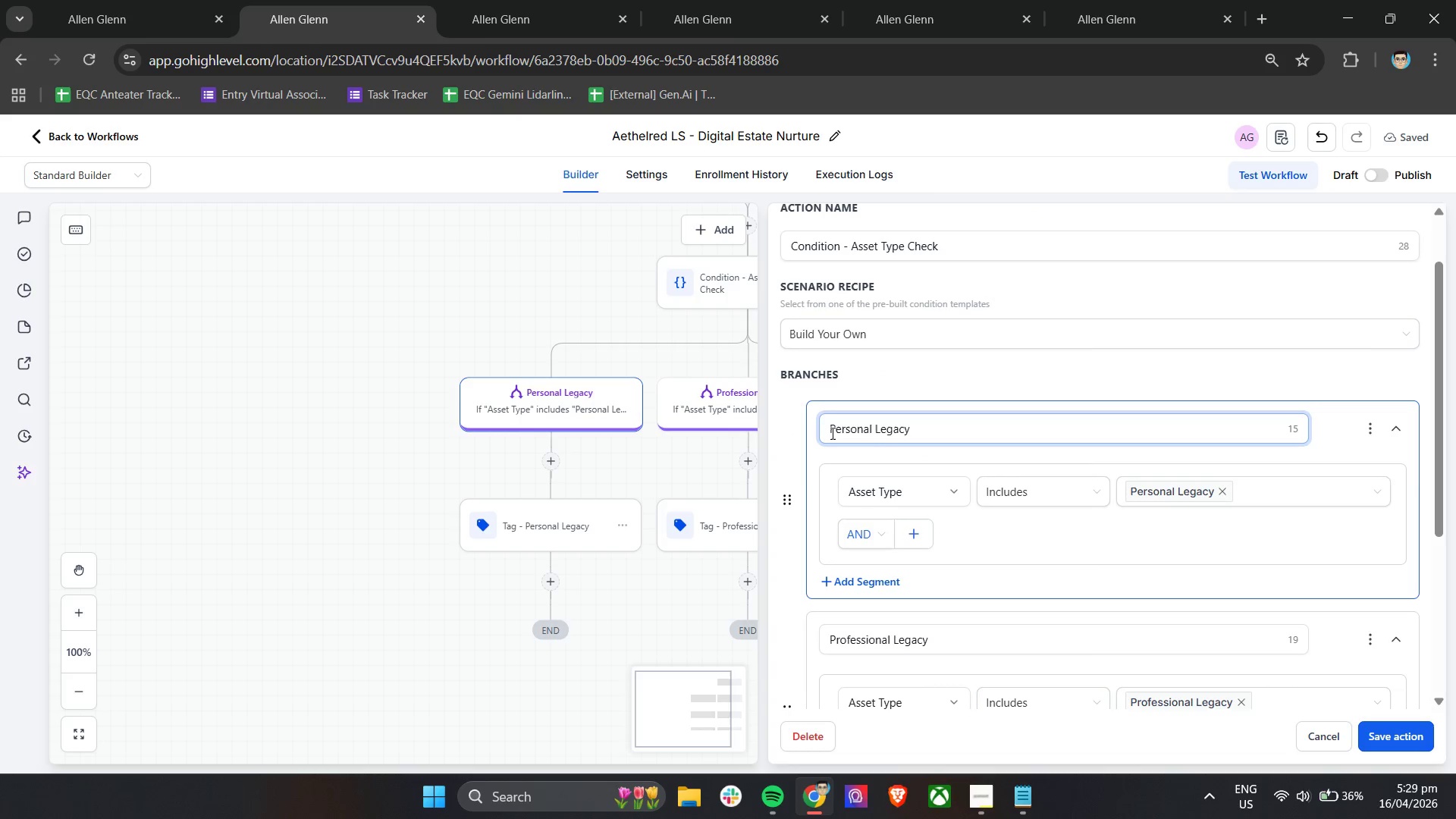 
type(Branch - )
 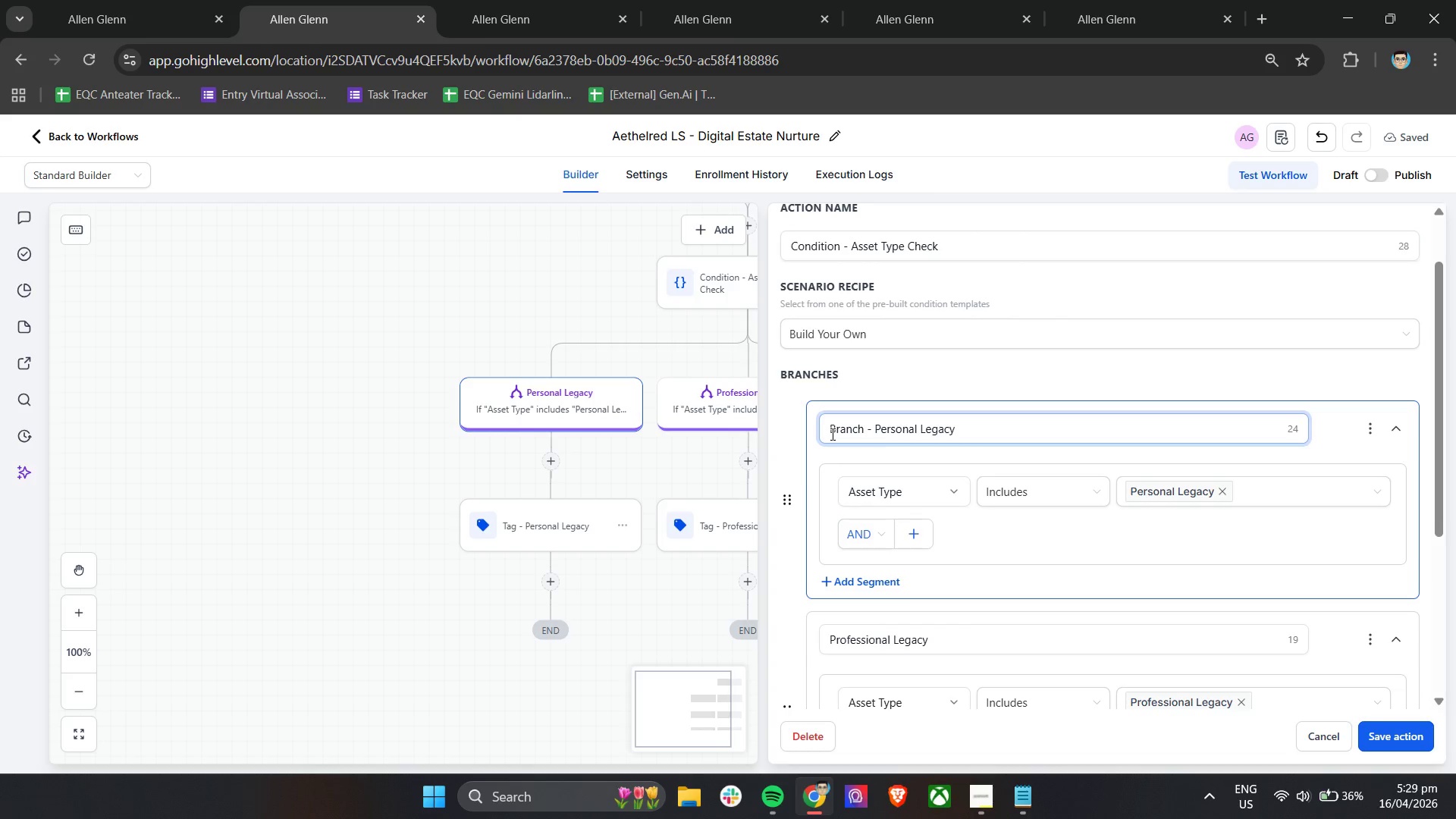 
scroll: coordinate [876, 466], scroll_direction: down, amount: 2.0
 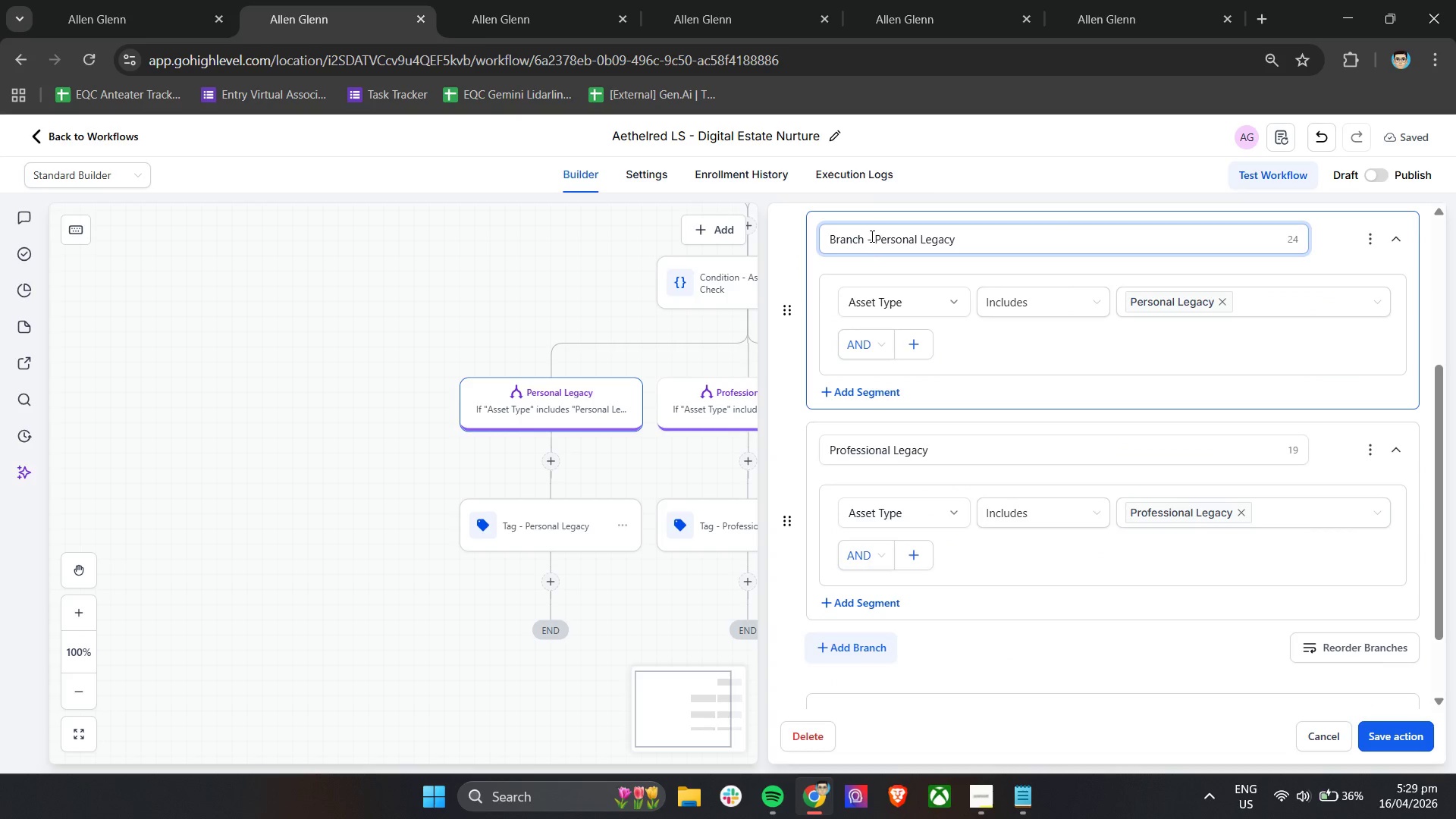 
left_click_drag(start_coordinate=[873, 237], to_coordinate=[833, 237])
 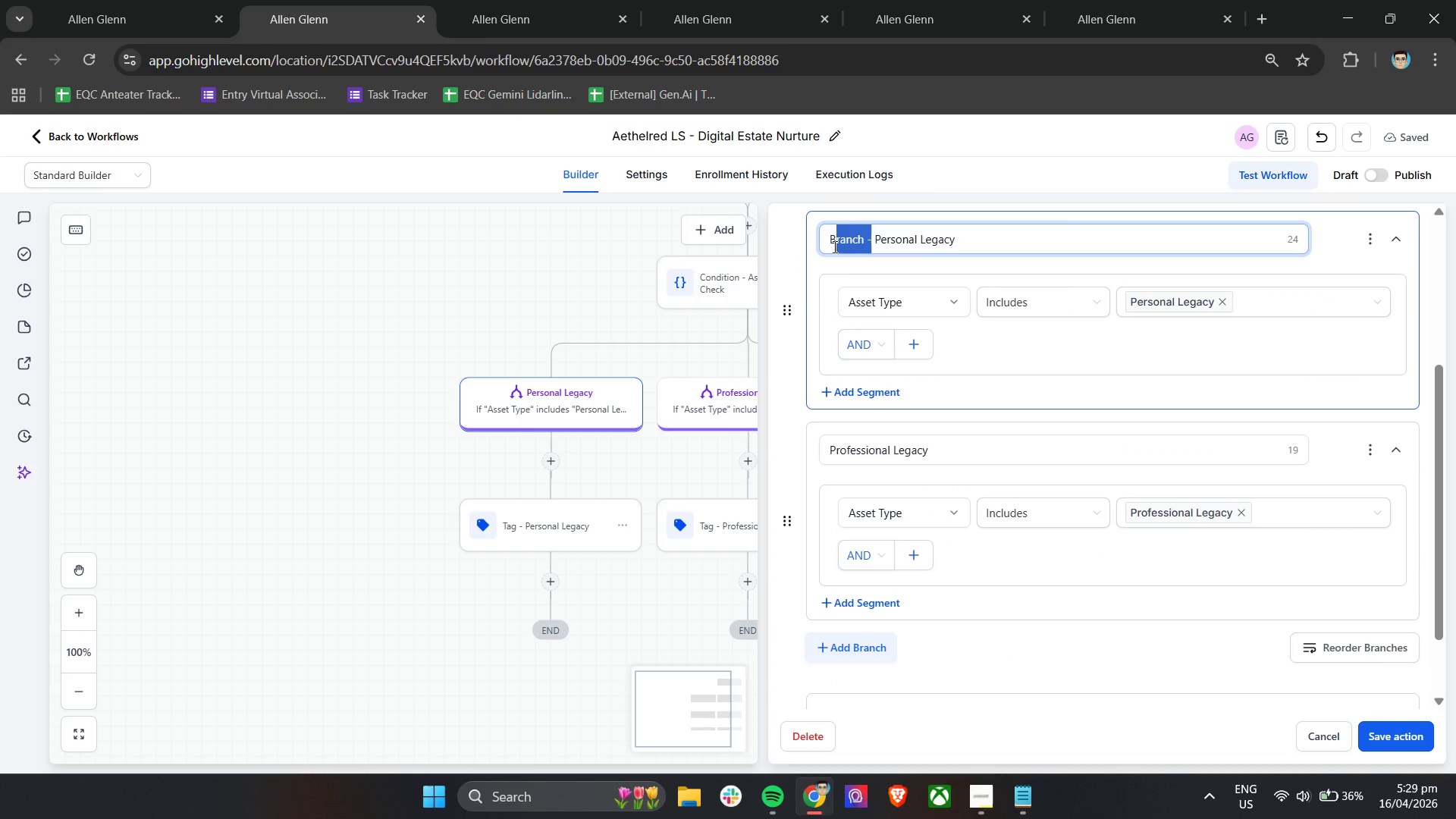 
hold_key(key=ControlLeft, duration=0.38)
 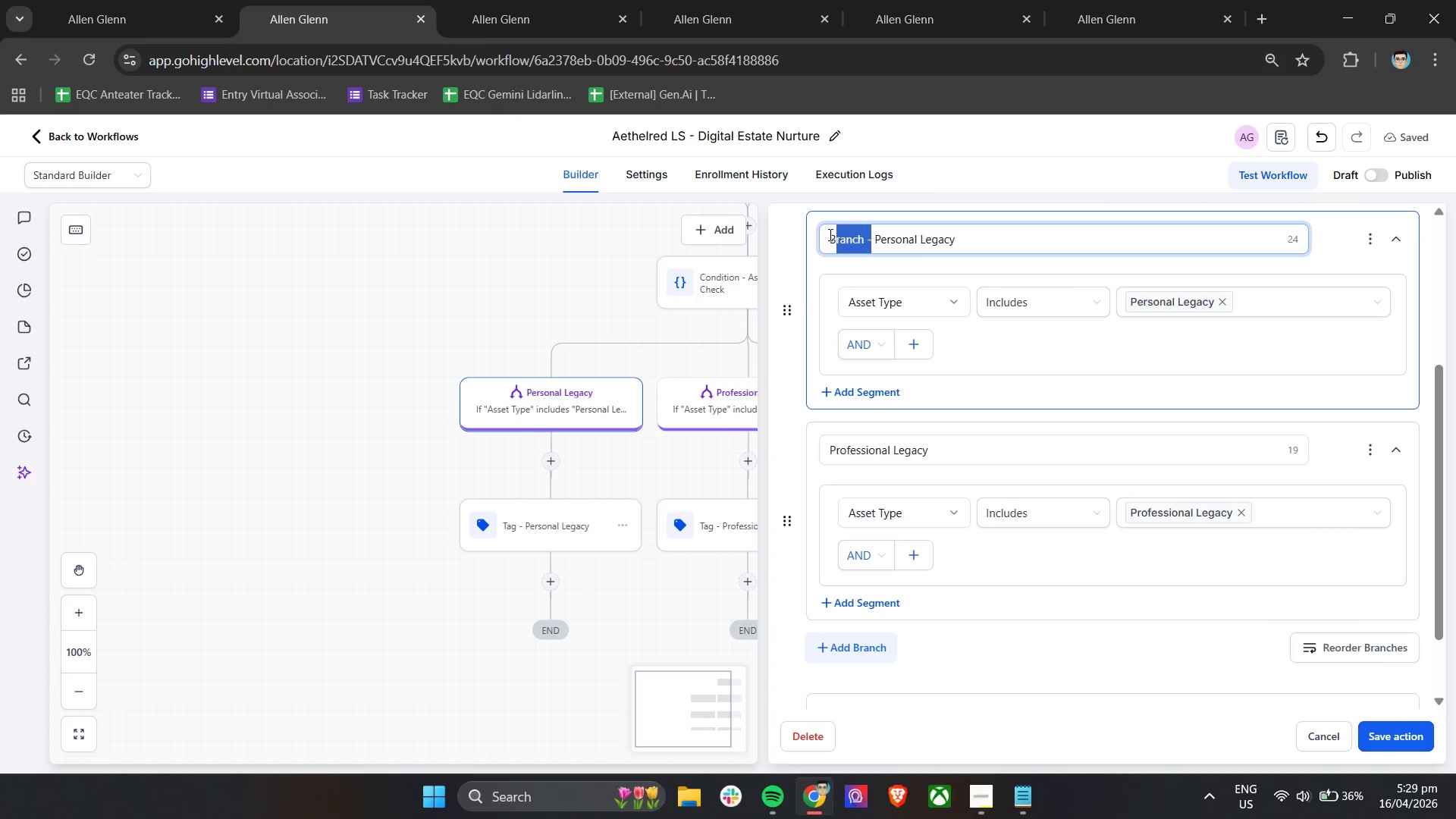 
left_click_drag(start_coordinate=[829, 236], to_coordinate=[848, 243])
 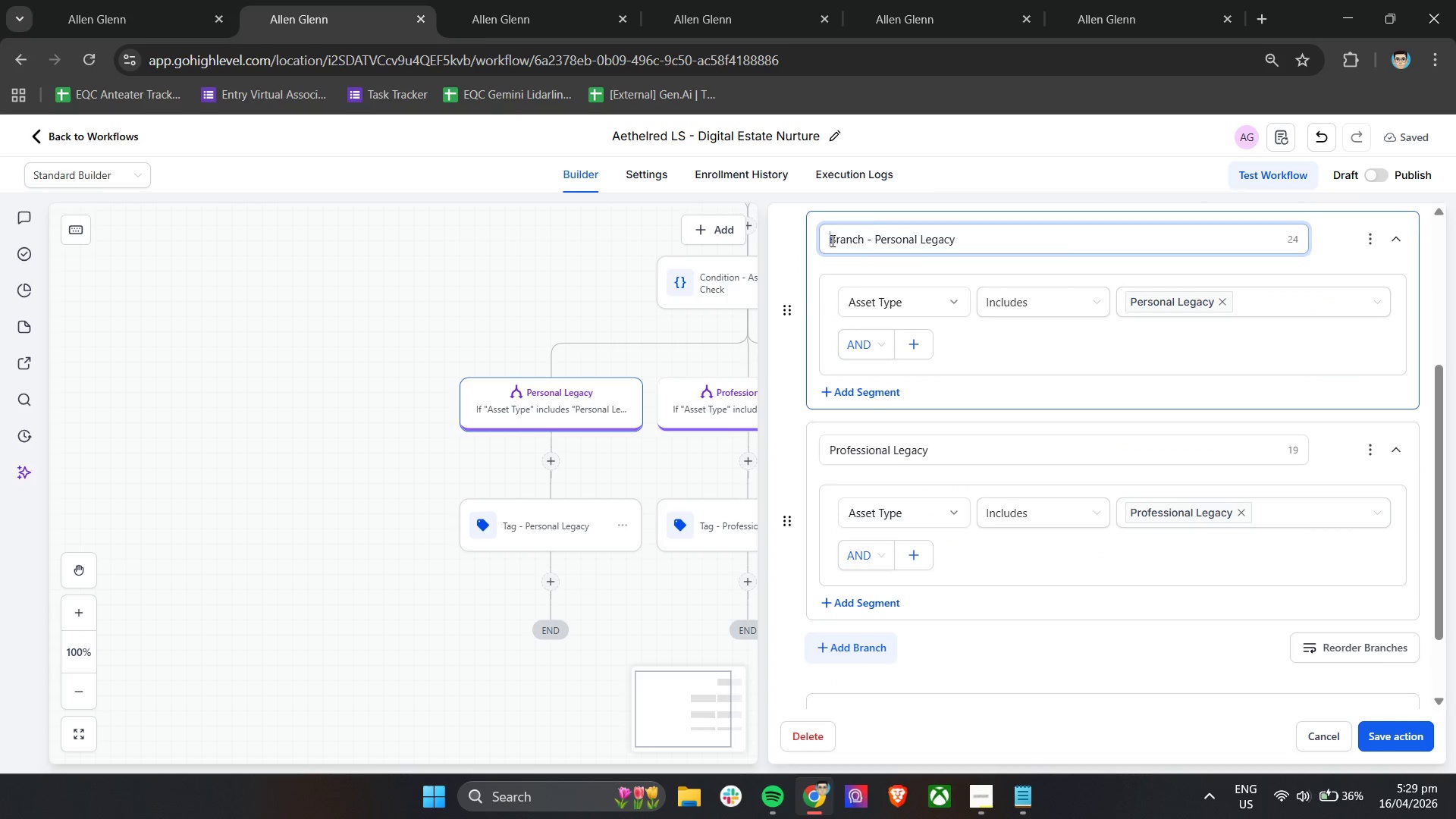 
left_click([831, 240])
 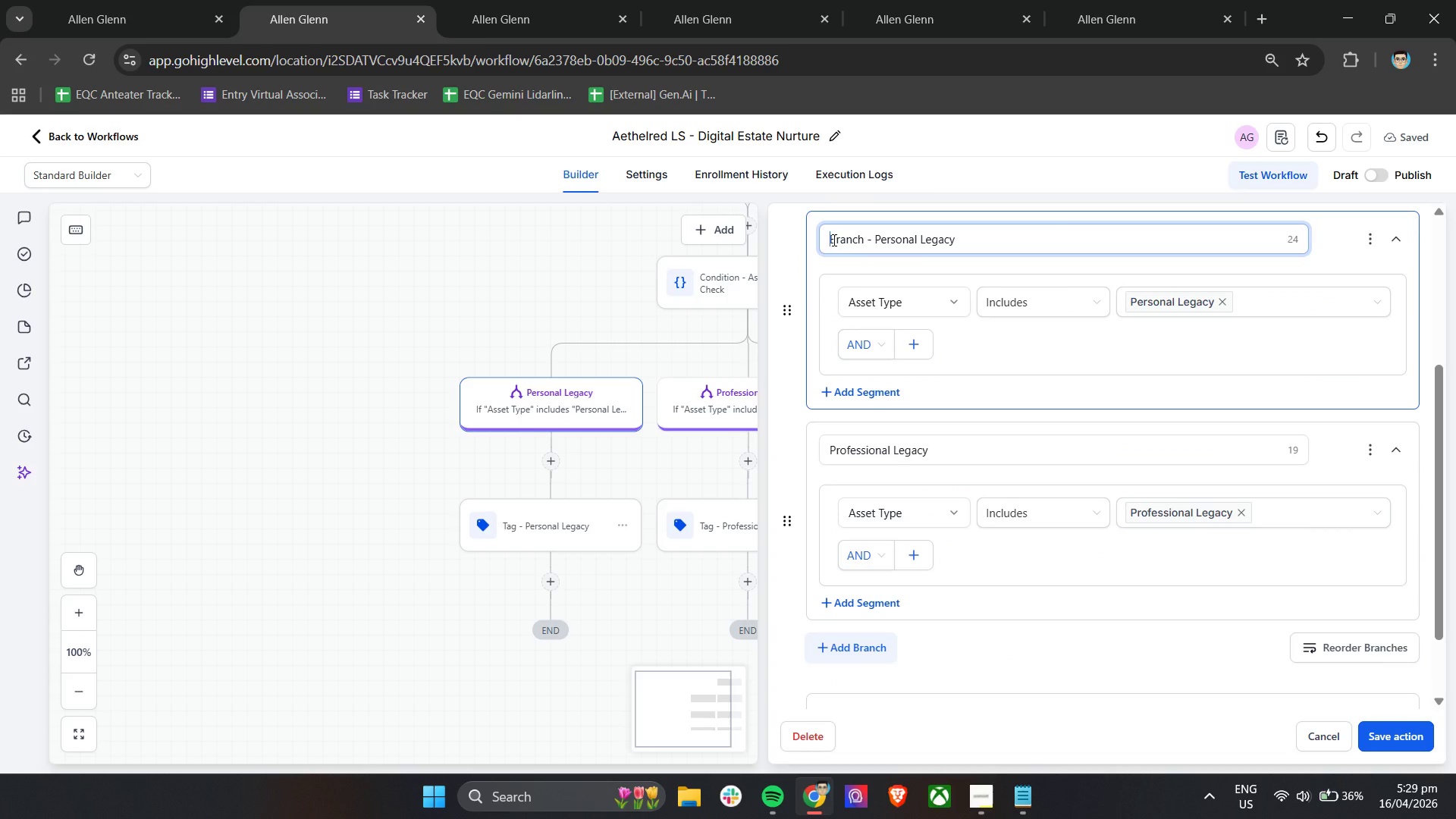 
left_click_drag(start_coordinate=[833, 240], to_coordinate=[873, 243])
 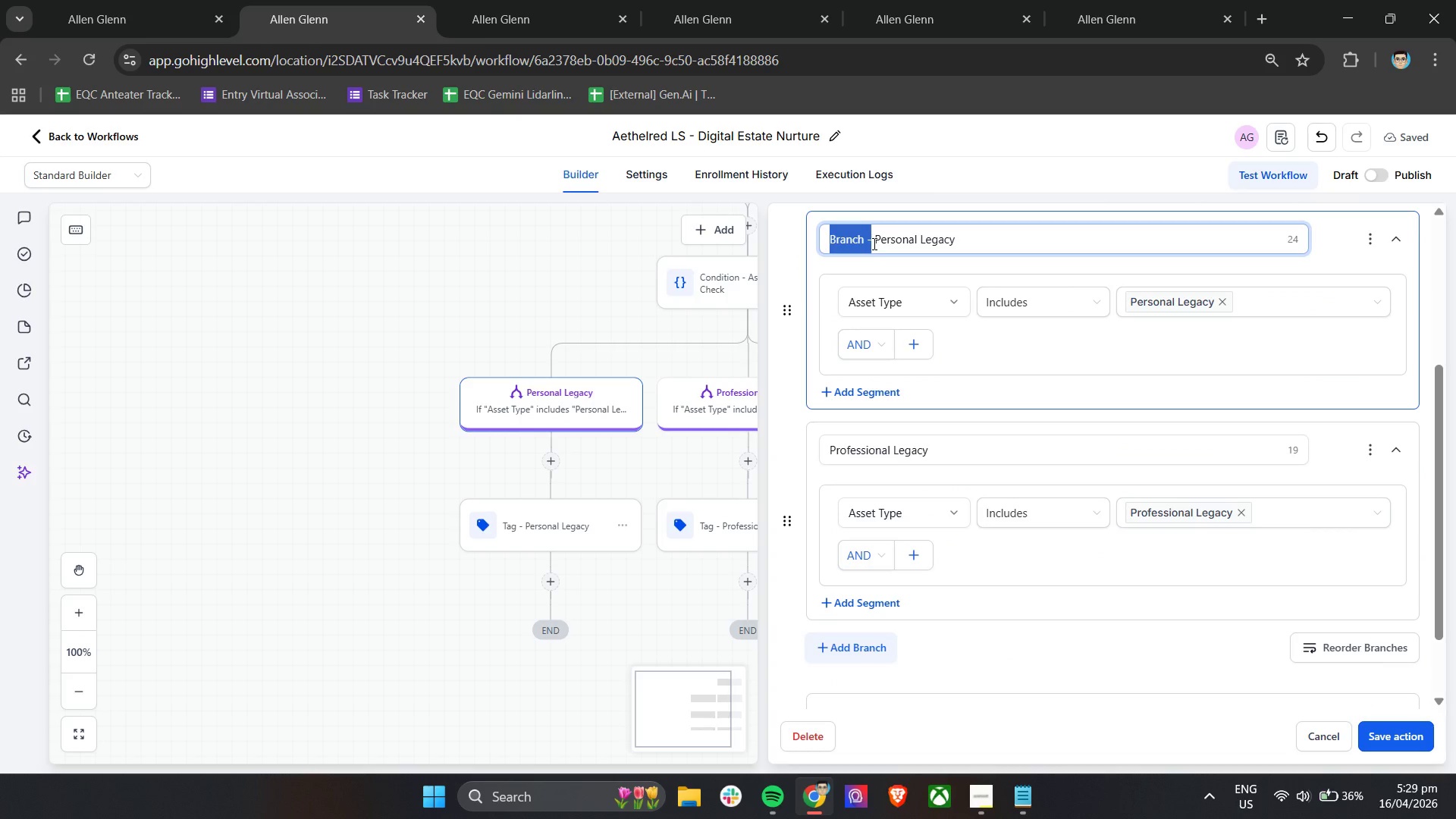 
key(Control+C)
 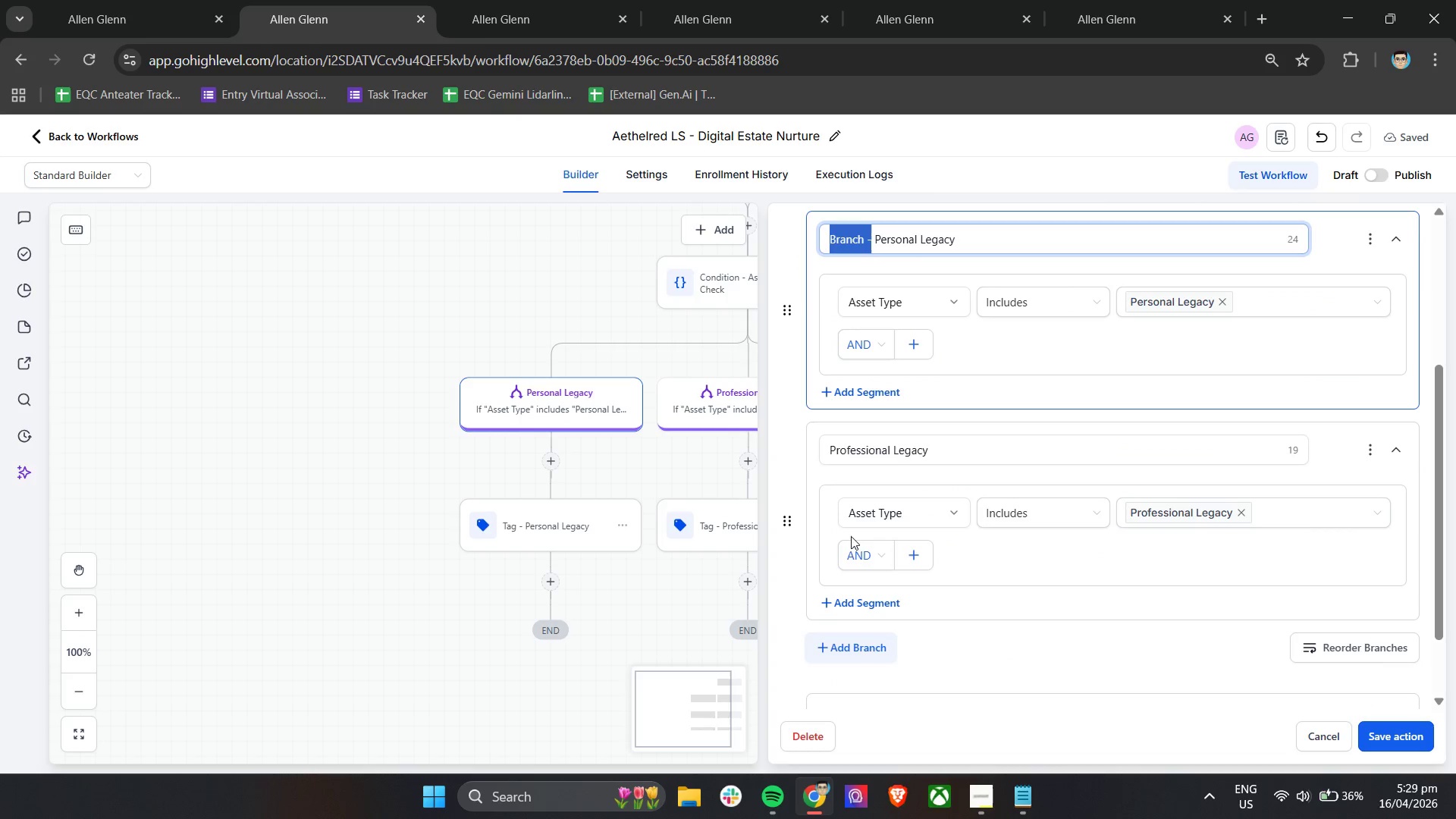 
key(Control+C)
 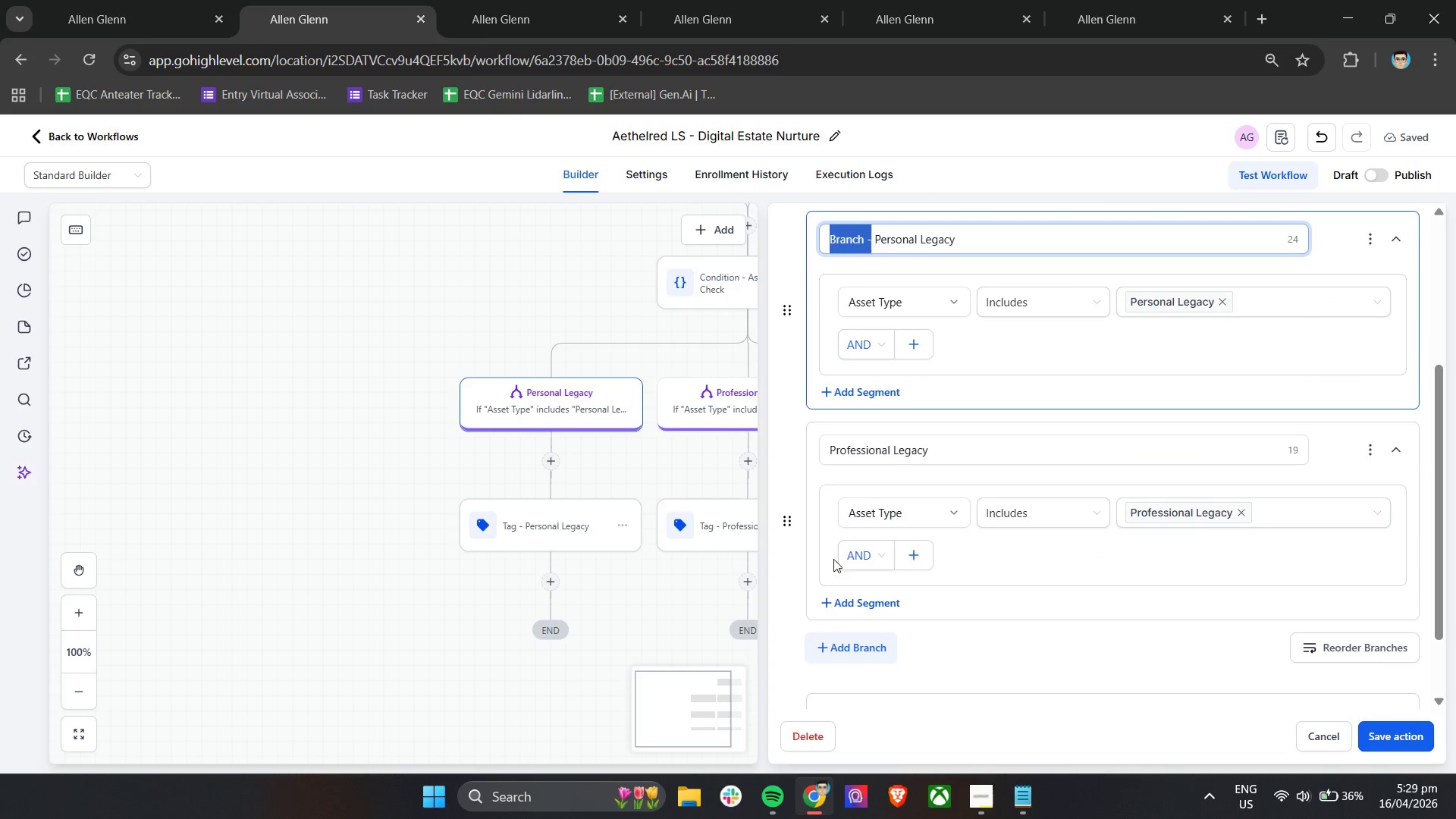 
key(Control+C)
 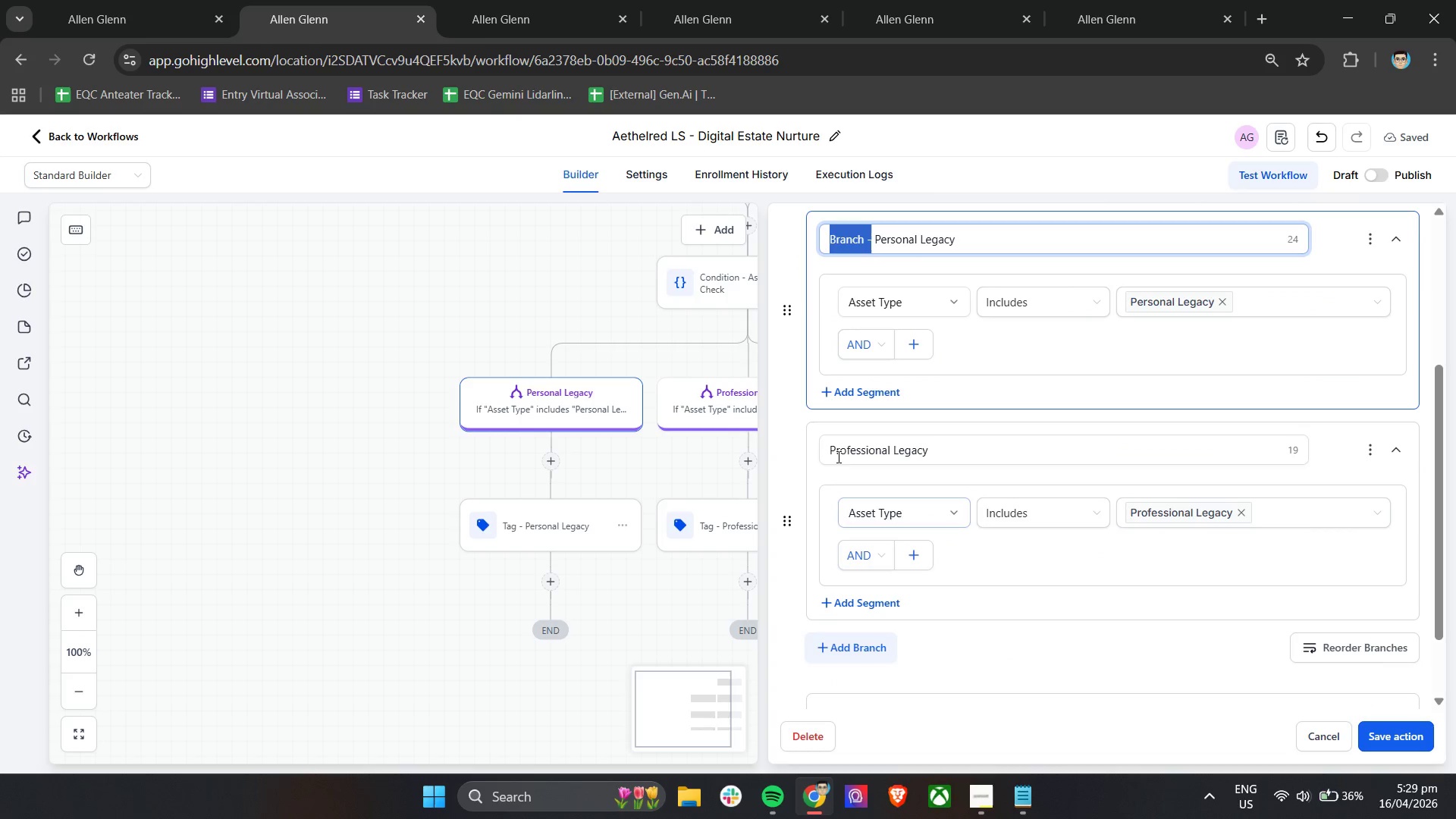 
left_click([832, 451])
 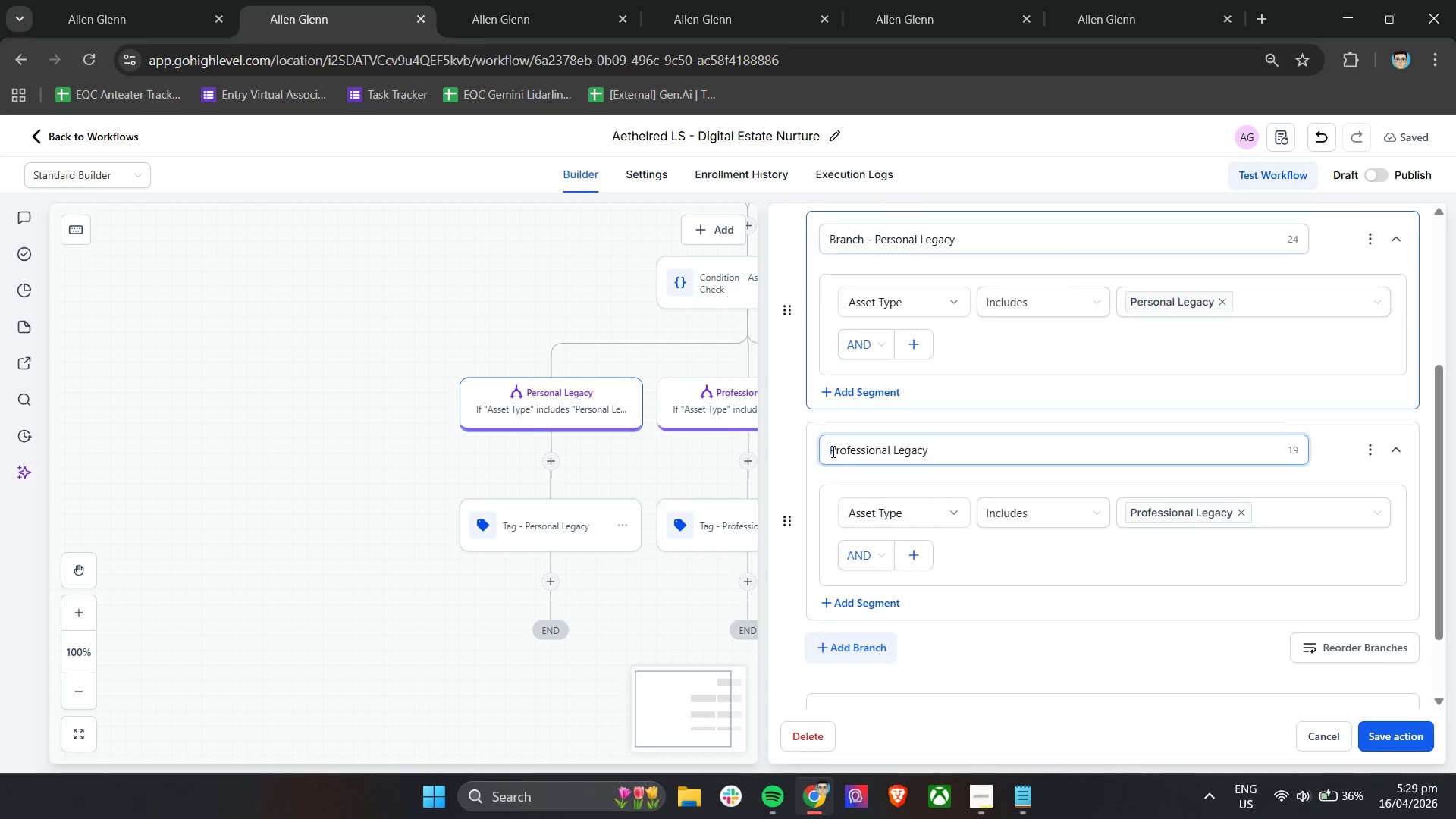 
key(Control+V)
 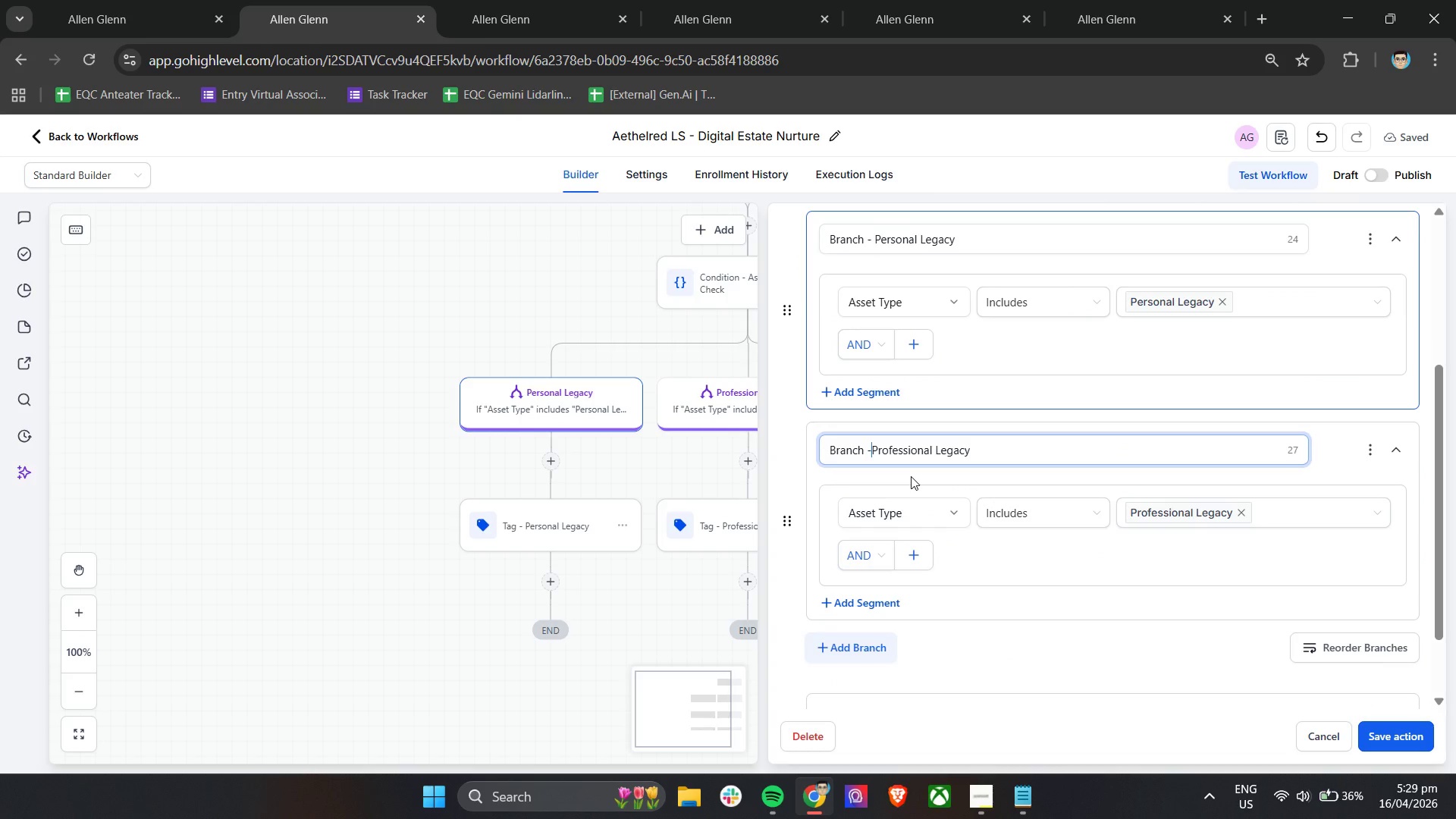 
key(Space)
 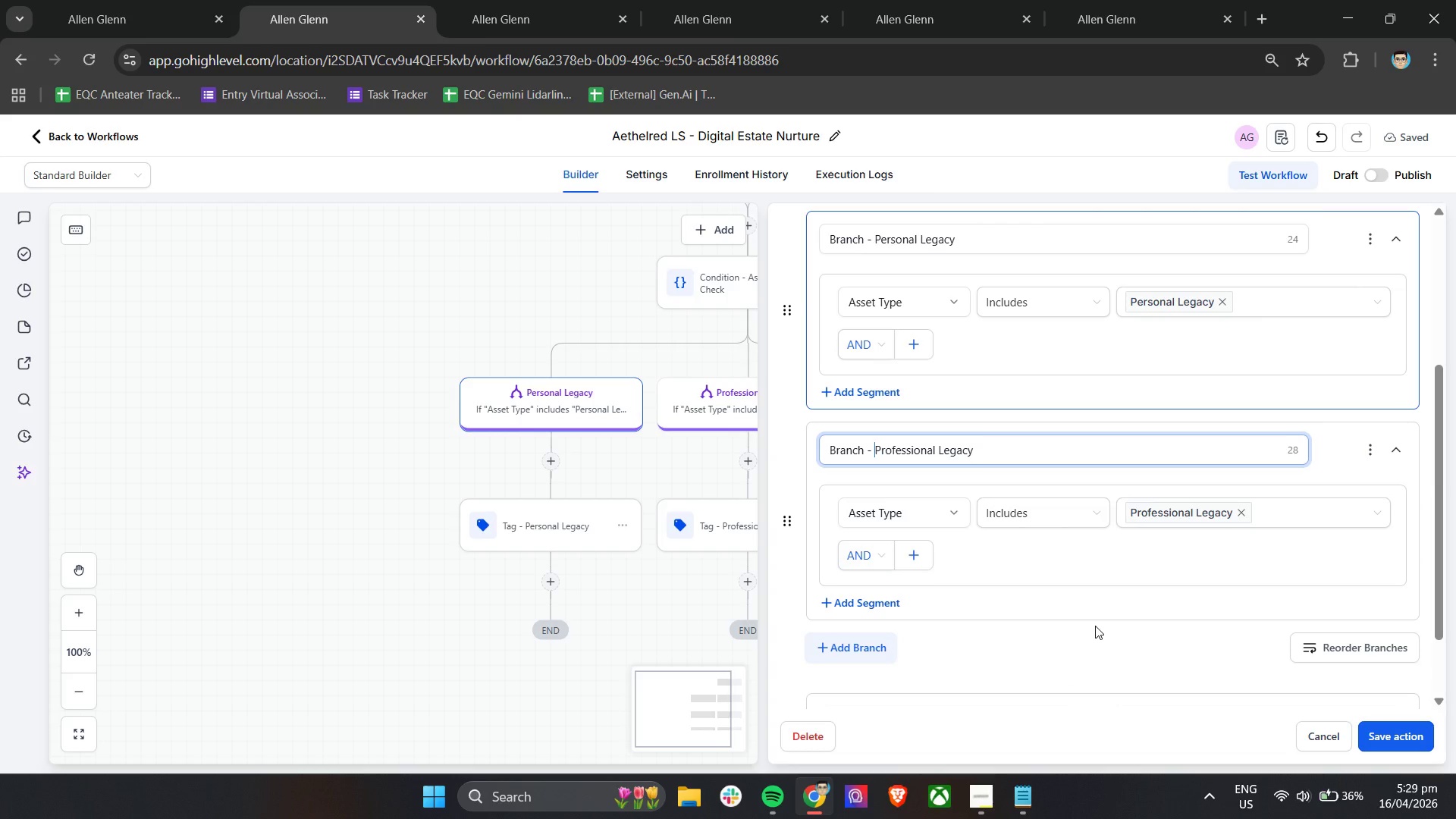 
wait(6.17)
 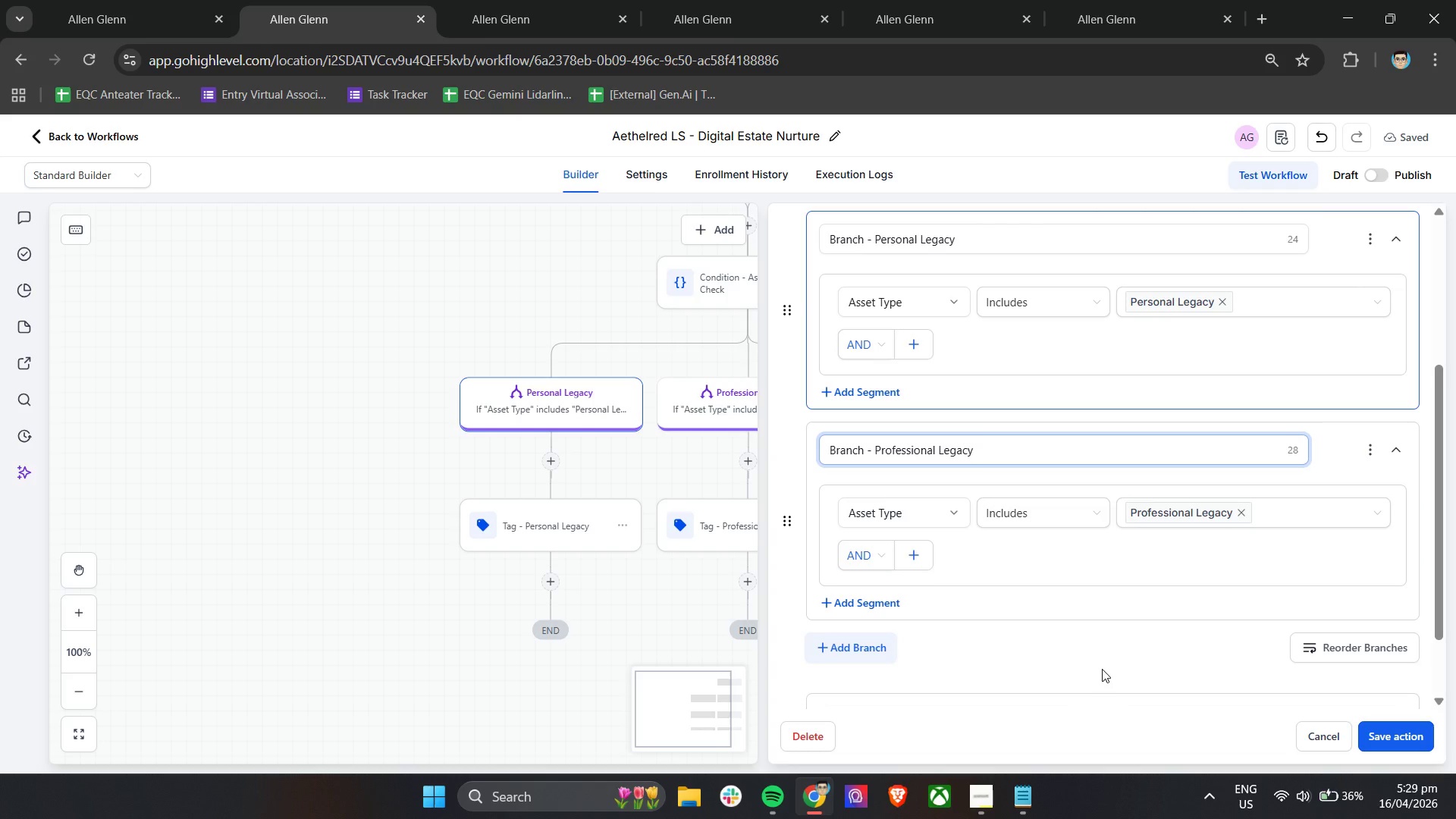 
left_click([1382, 732])
 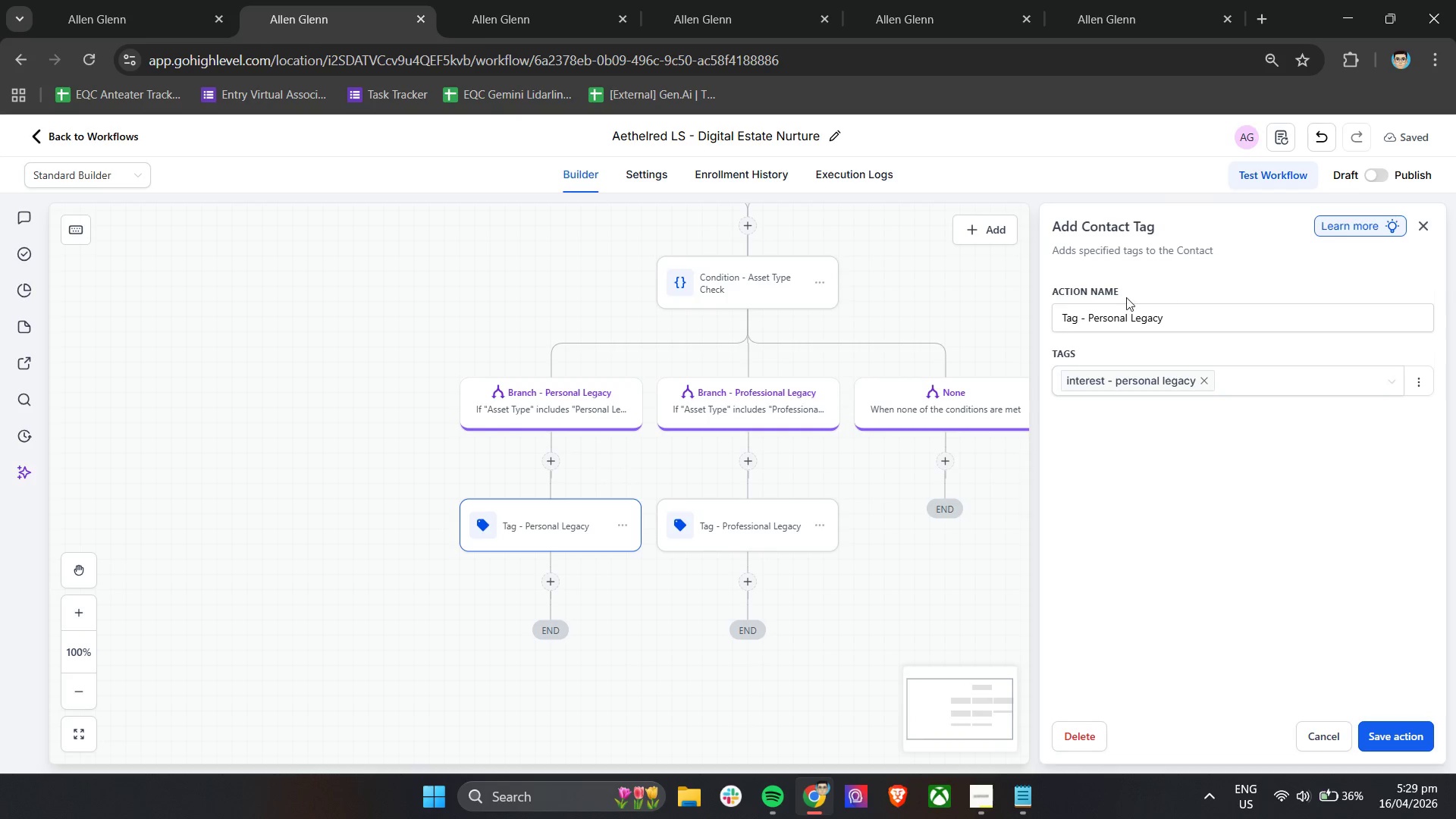 
left_click([1062, 313])
 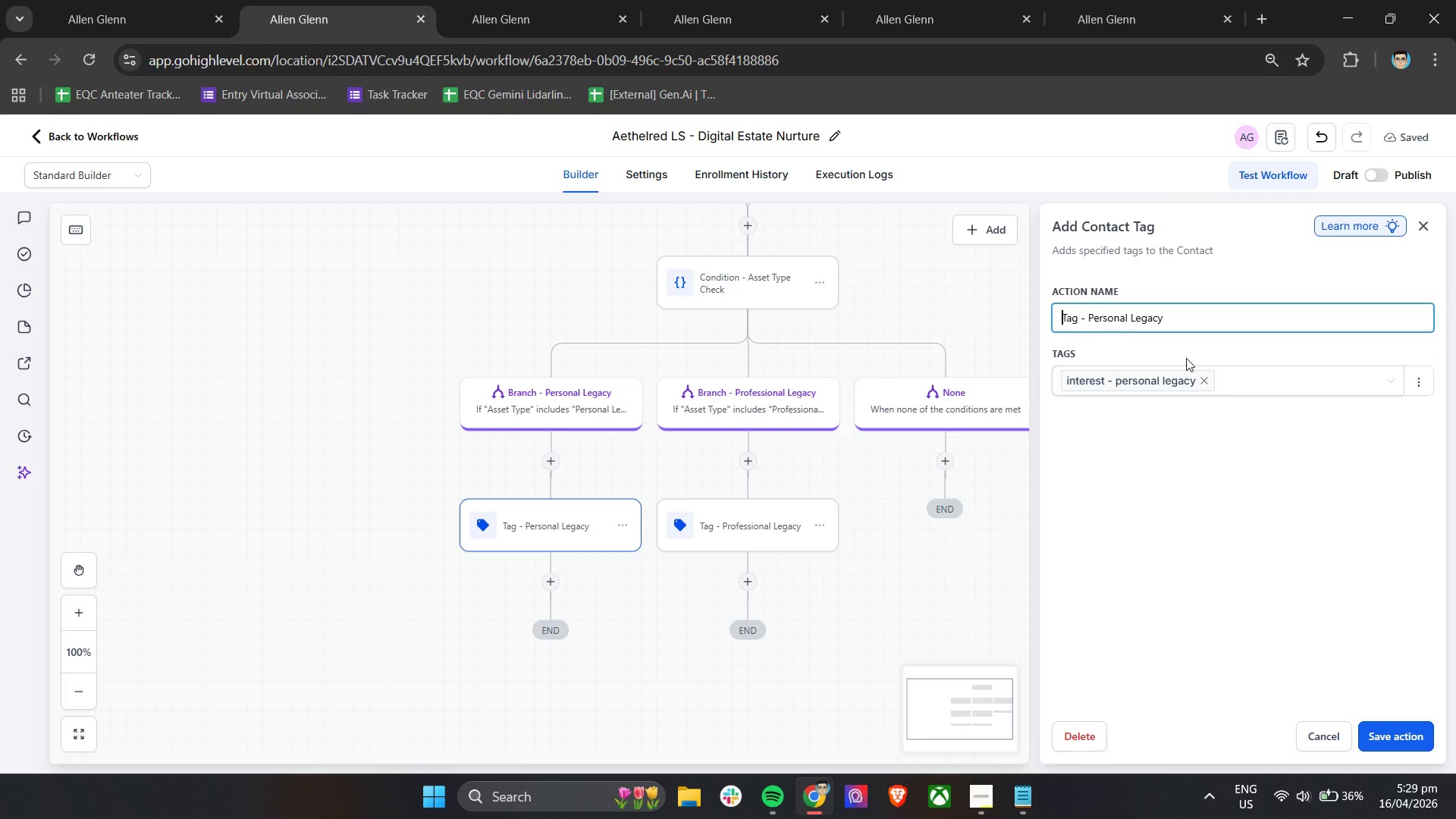 
type(A)
key(Backspace)
type(Action )
 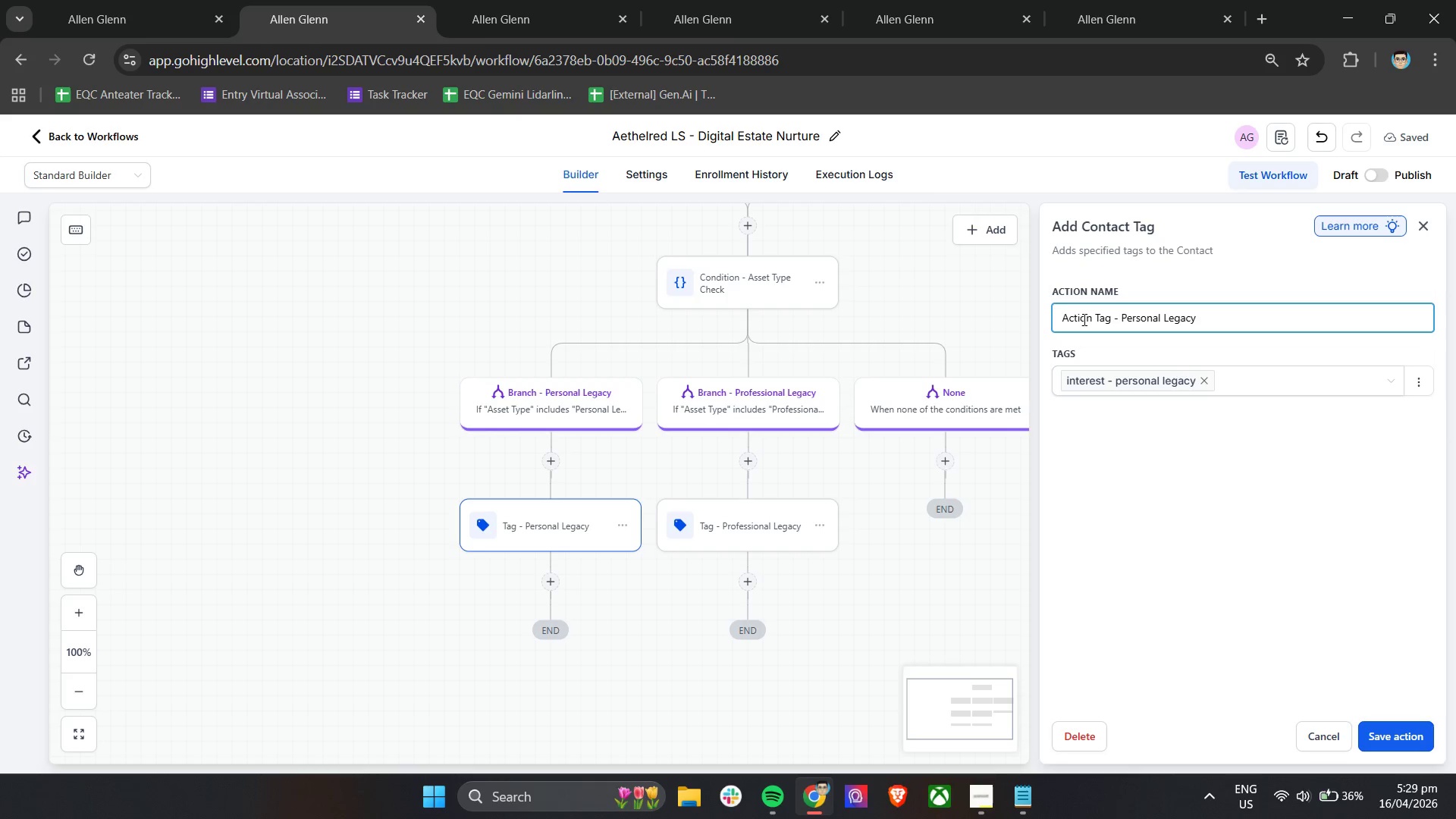 
left_click_drag(start_coordinate=[1091, 318], to_coordinate=[1050, 319])
 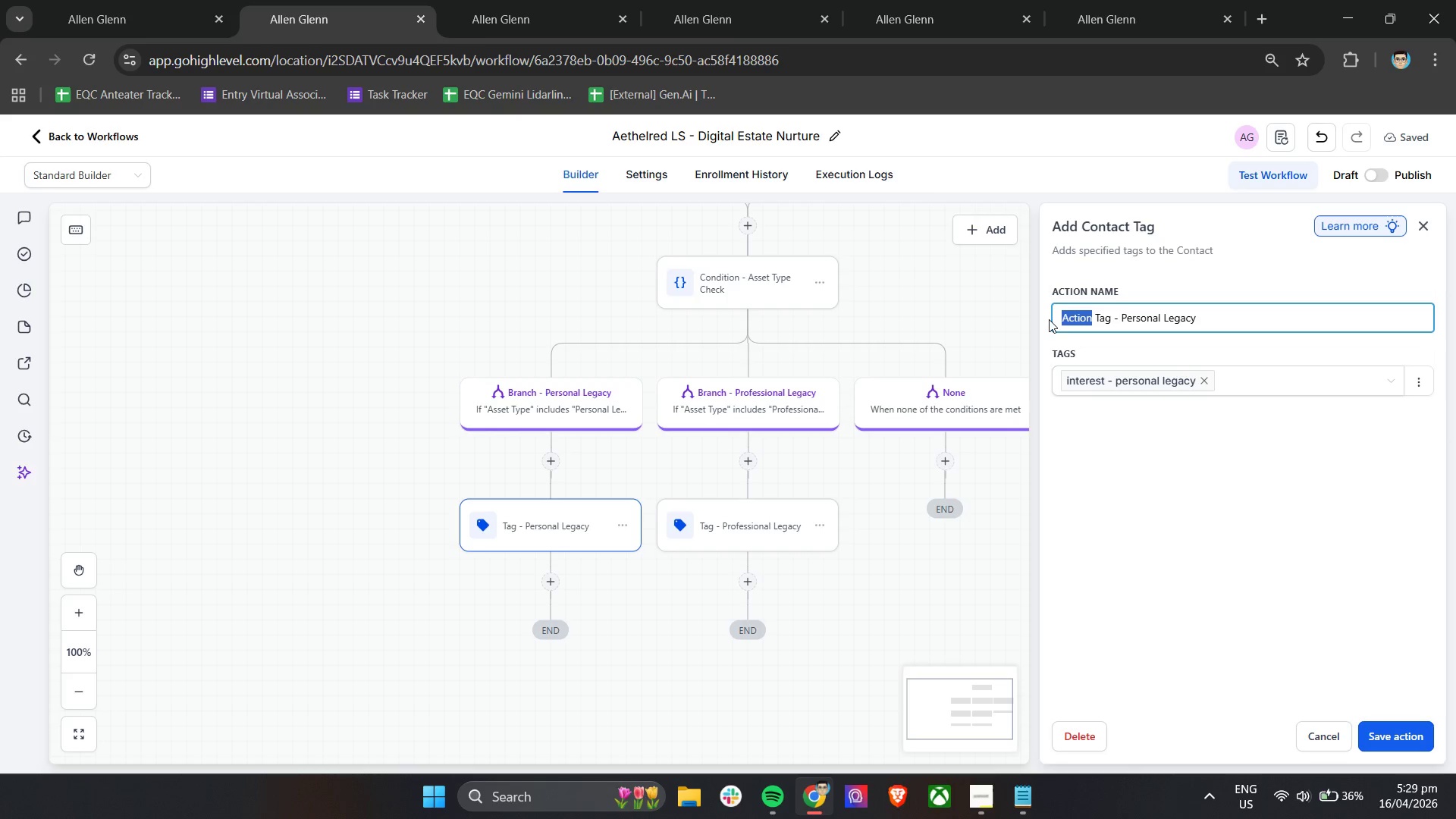 
key(Control+C)
 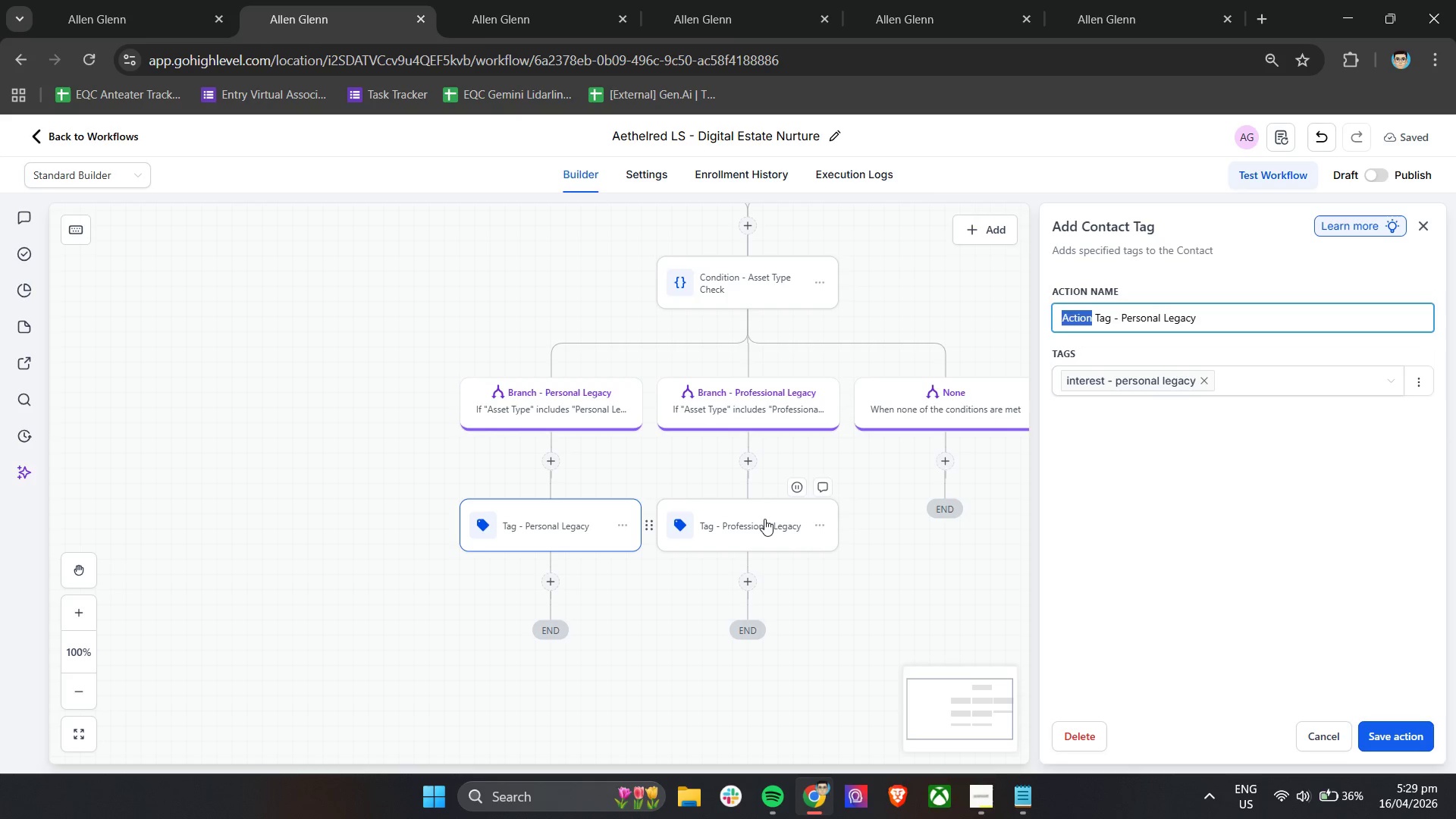 
left_click([755, 526])
 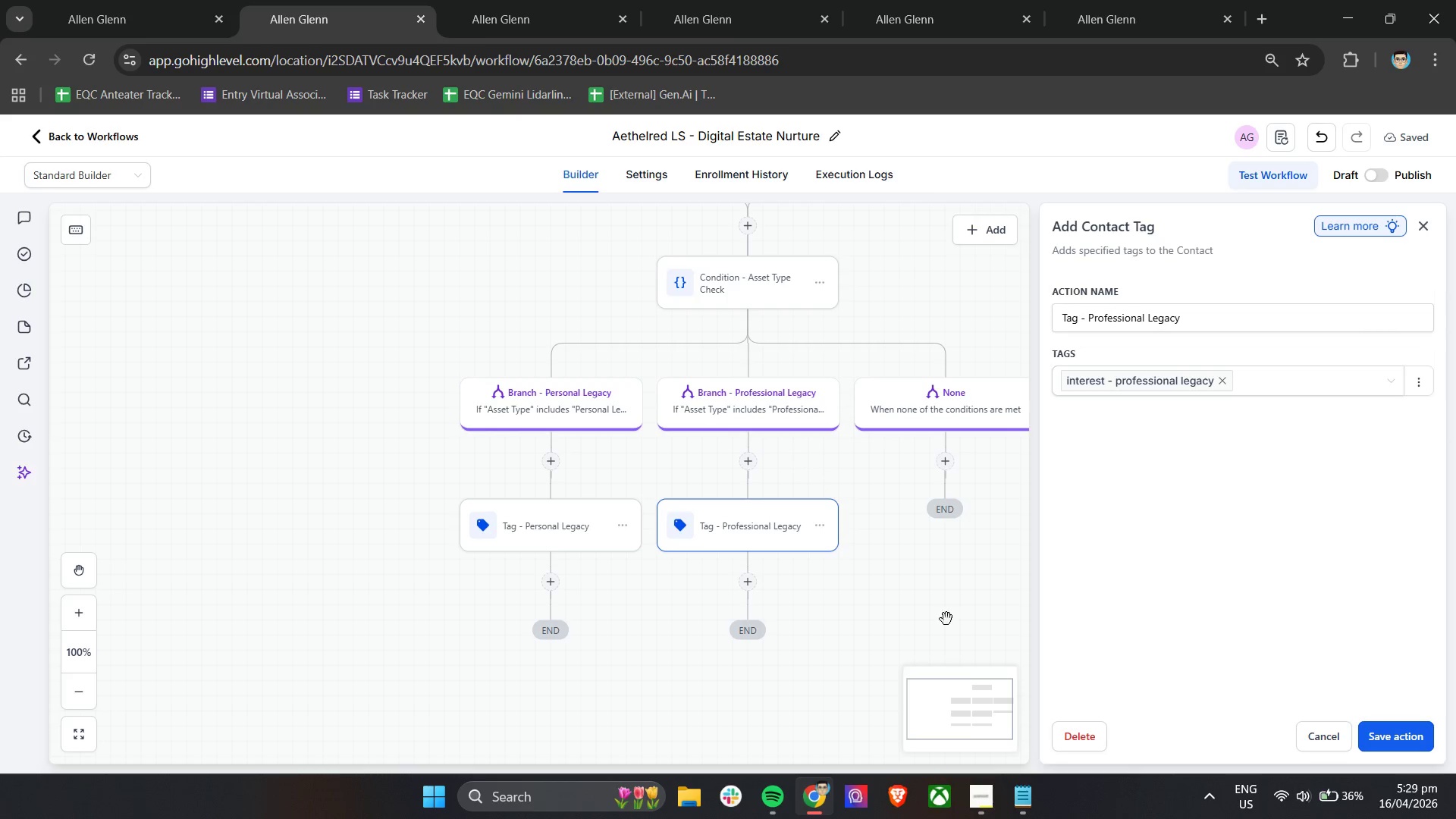 
left_click([542, 530])
 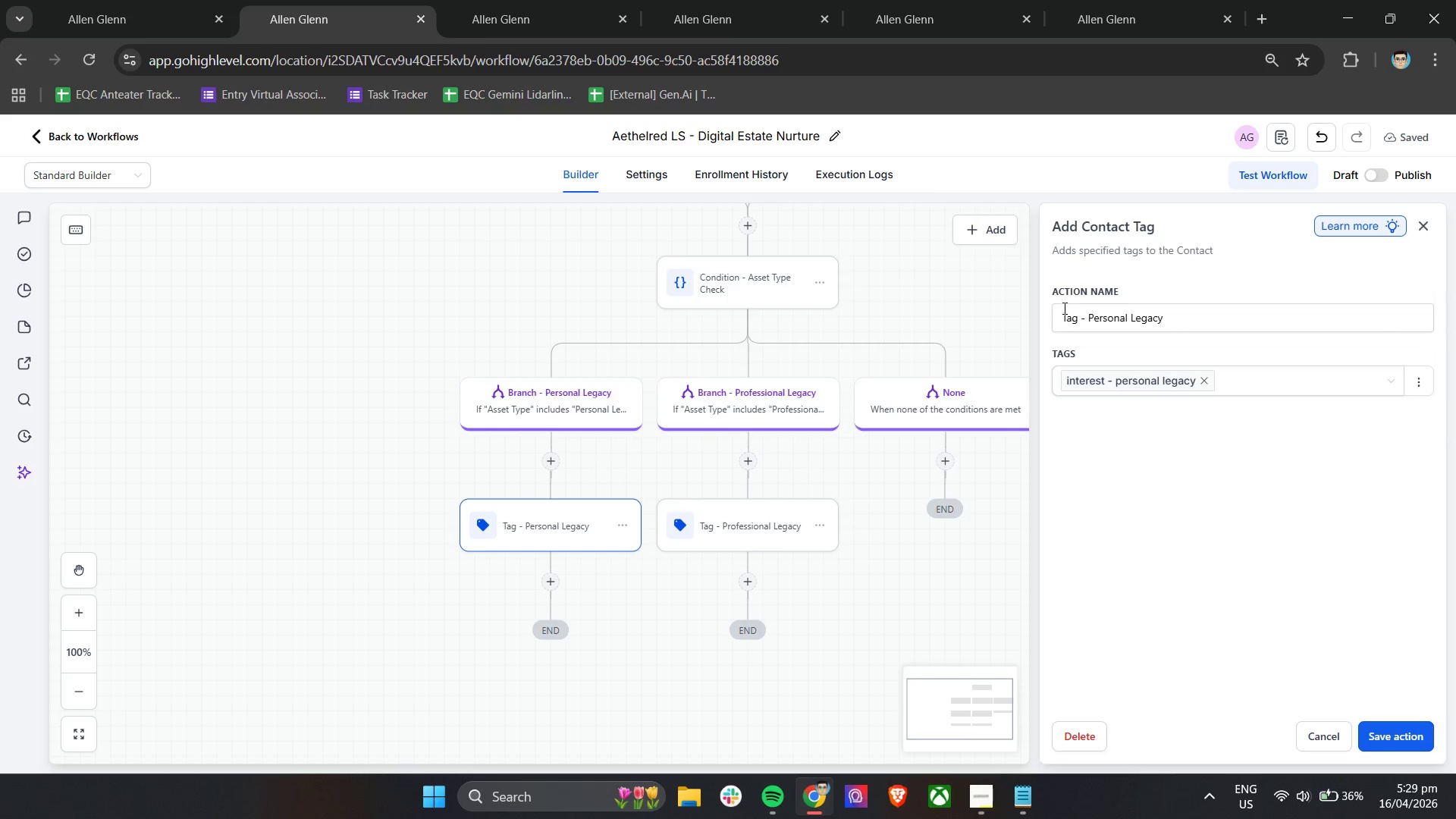 
left_click([1065, 317])
 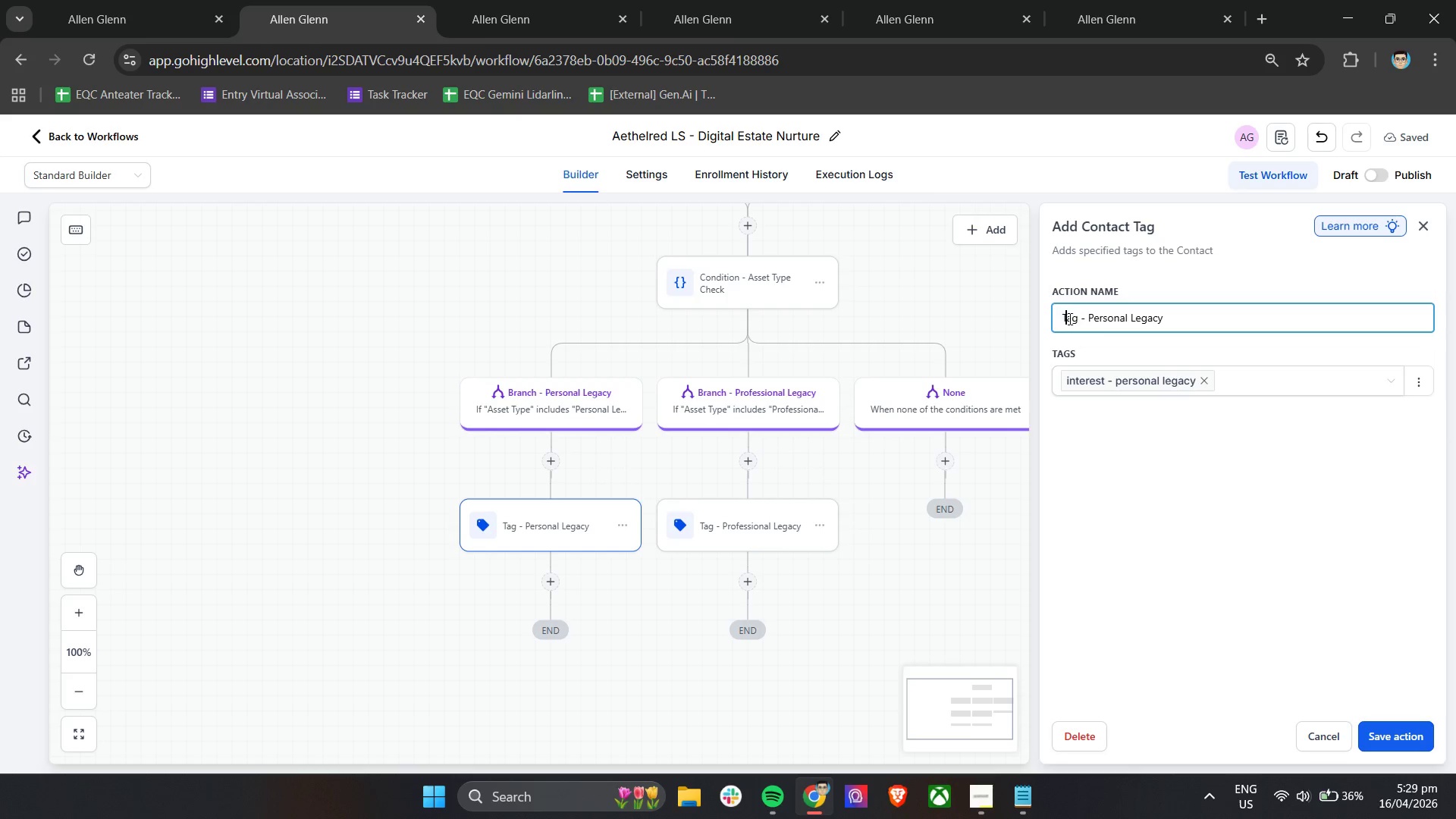 
key(Control+V)
 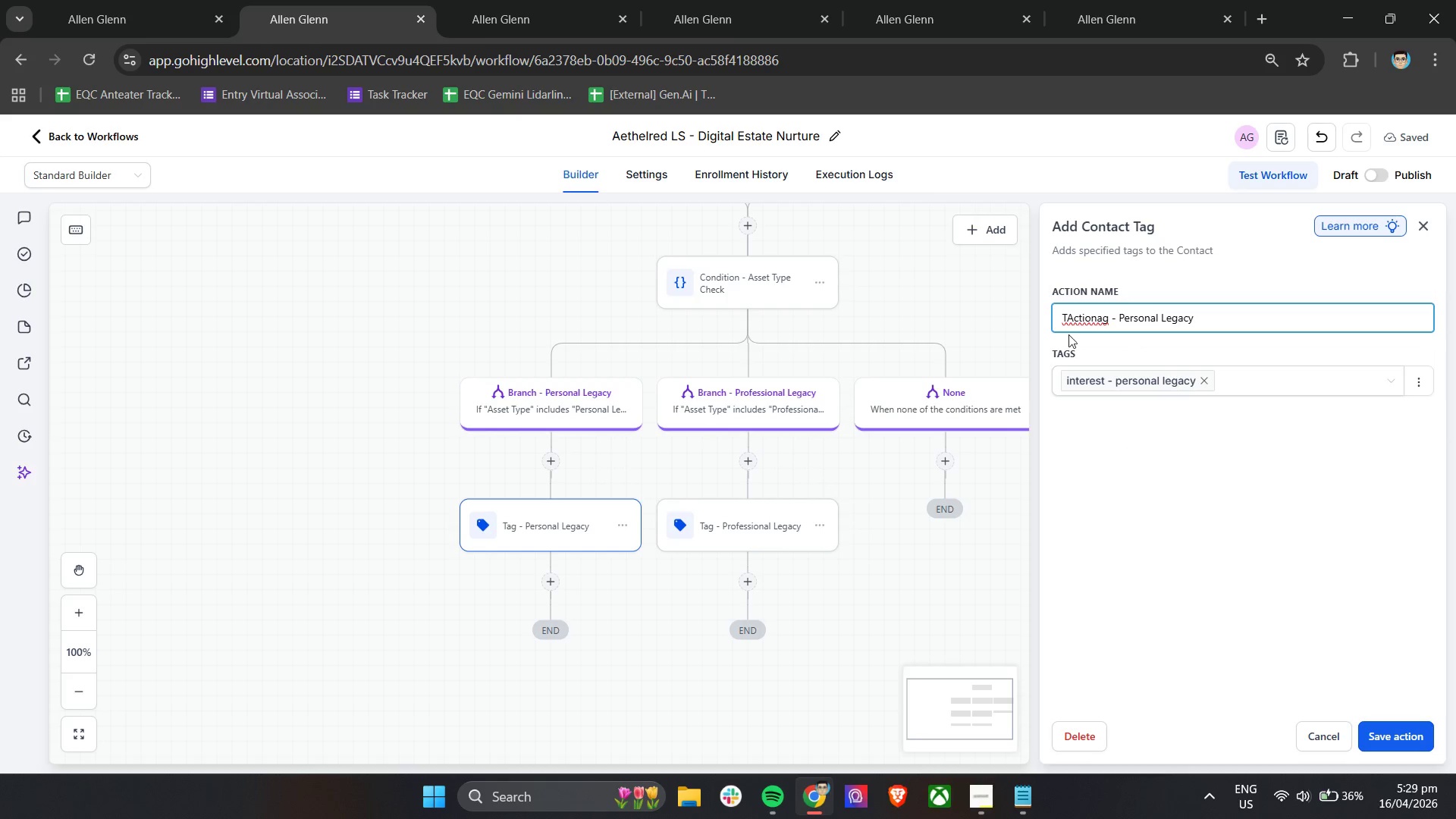 
key(Control+A)
 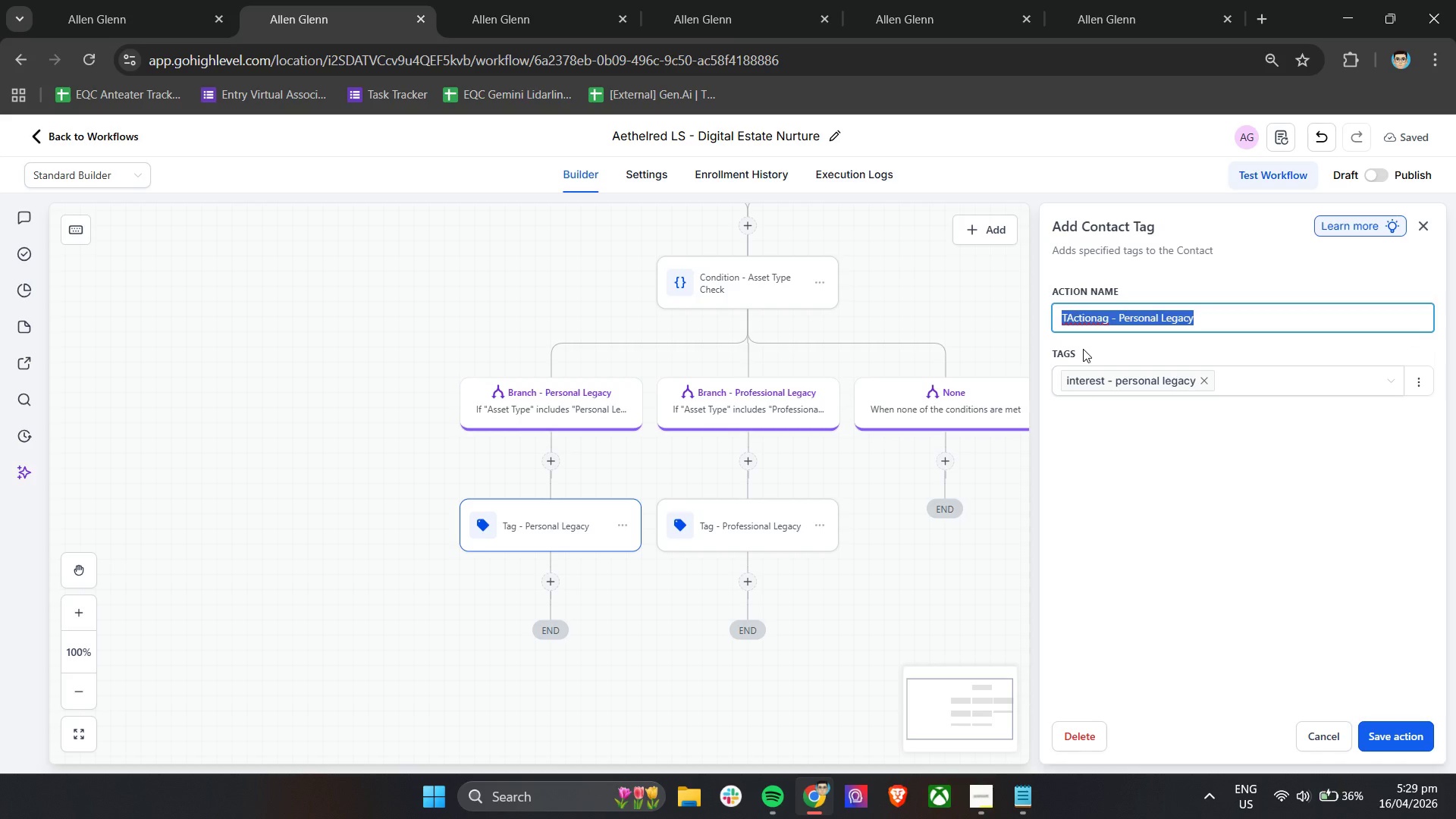 
key(Control+Z)
 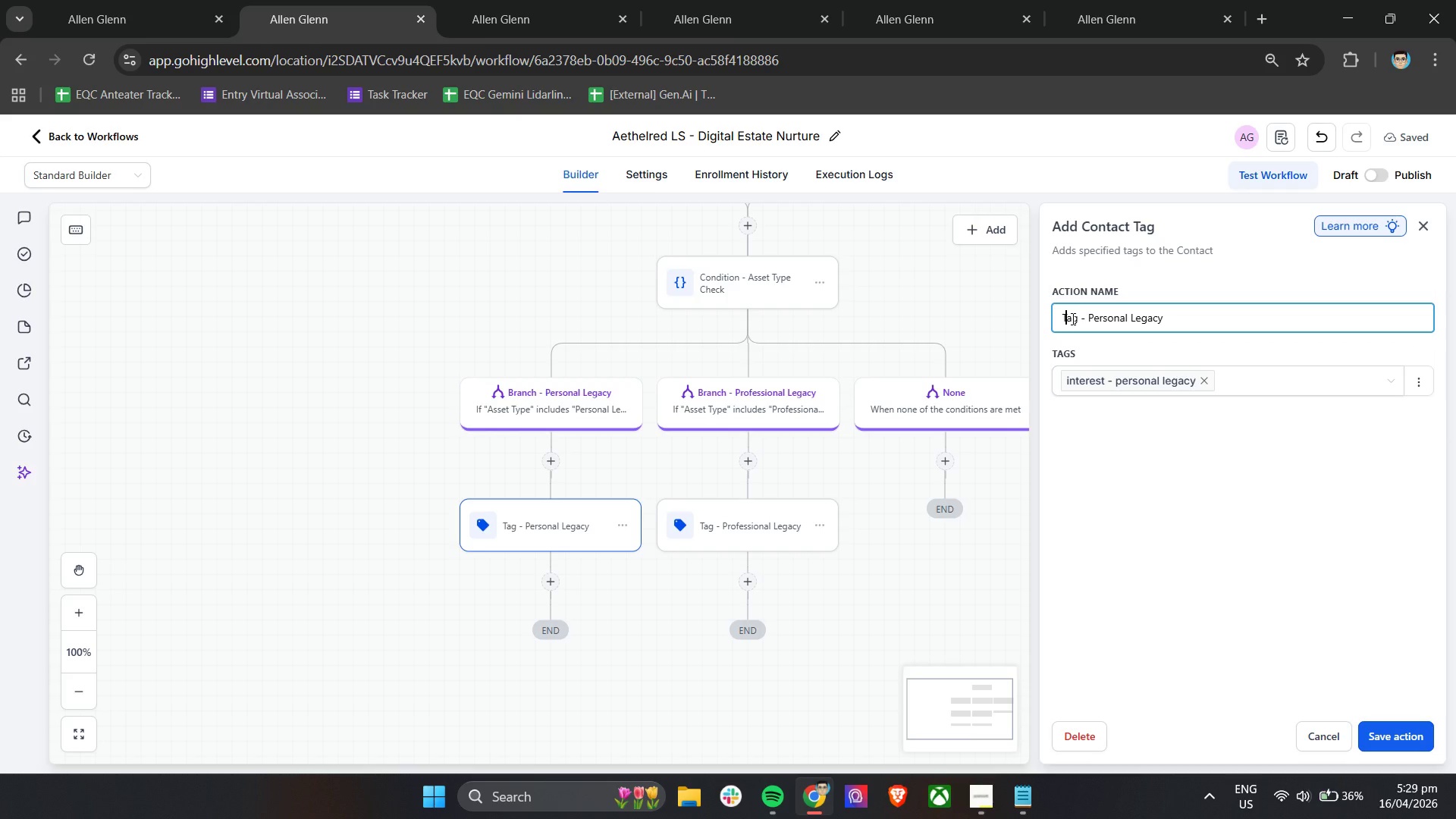 
key(ArrowLeft)
 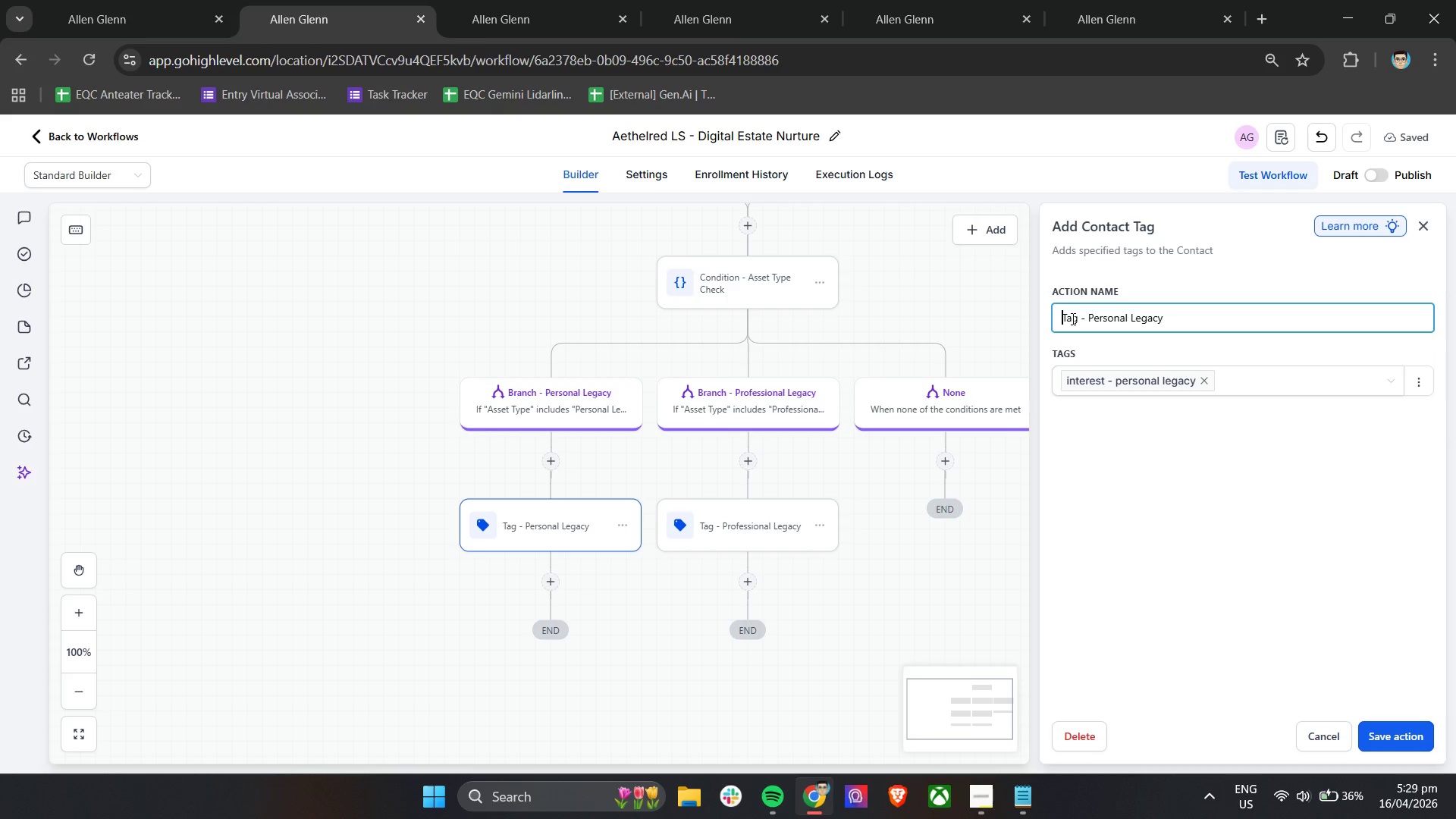 
key(Control+V)
 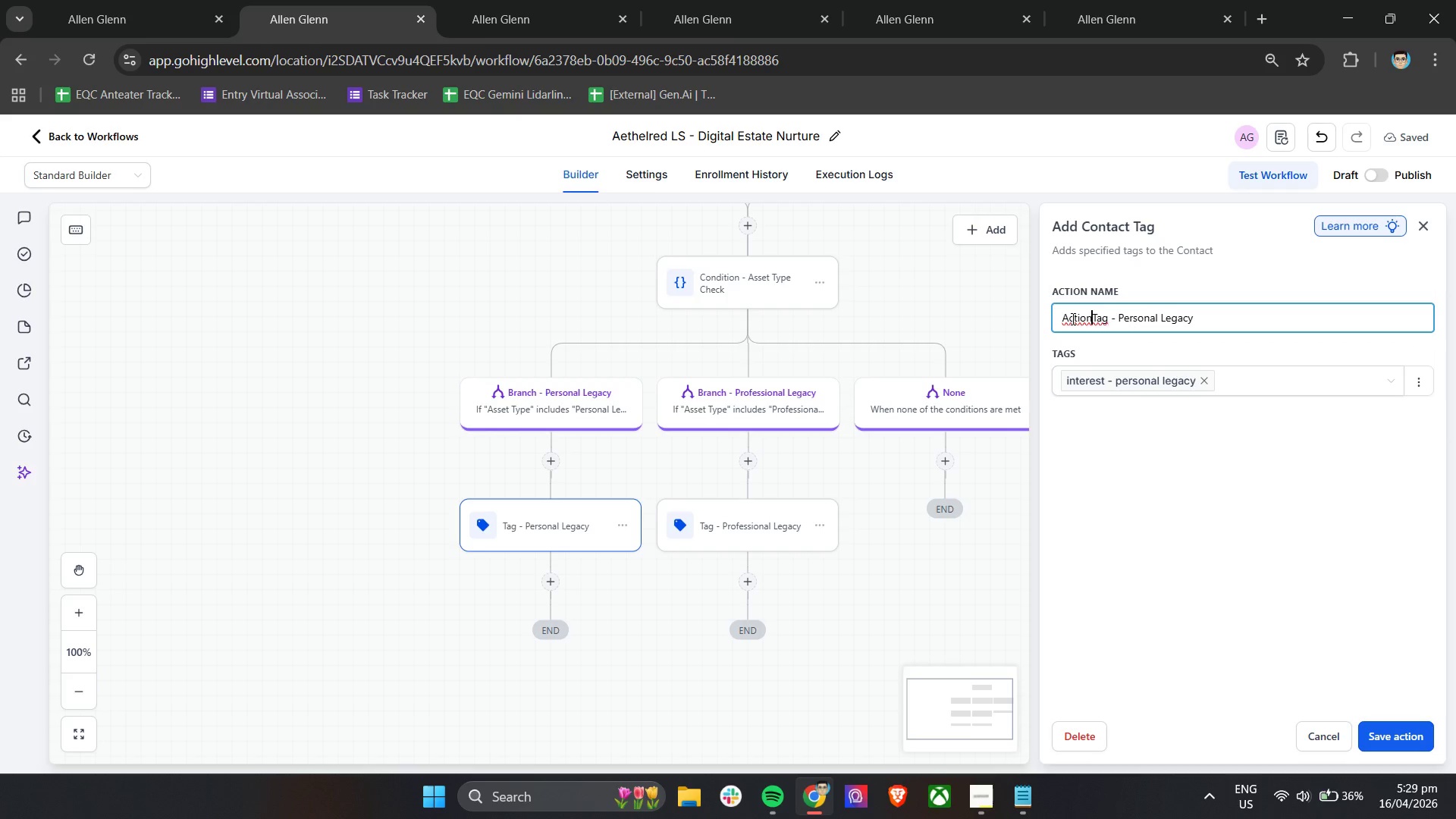 
key(Space)
 